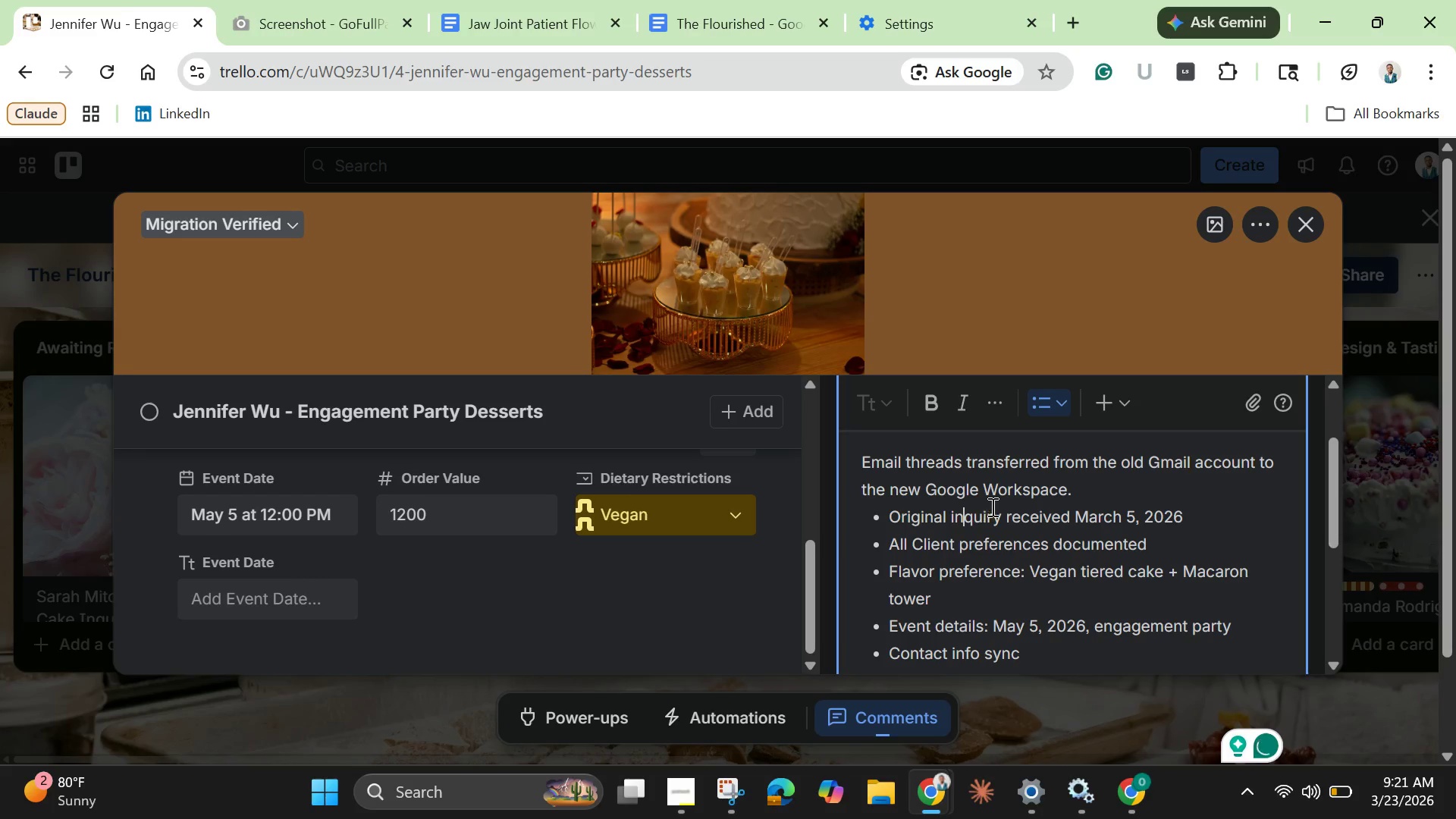 
scroll: coordinate [1002, 566], scroll_direction: down, amount: 2.0
 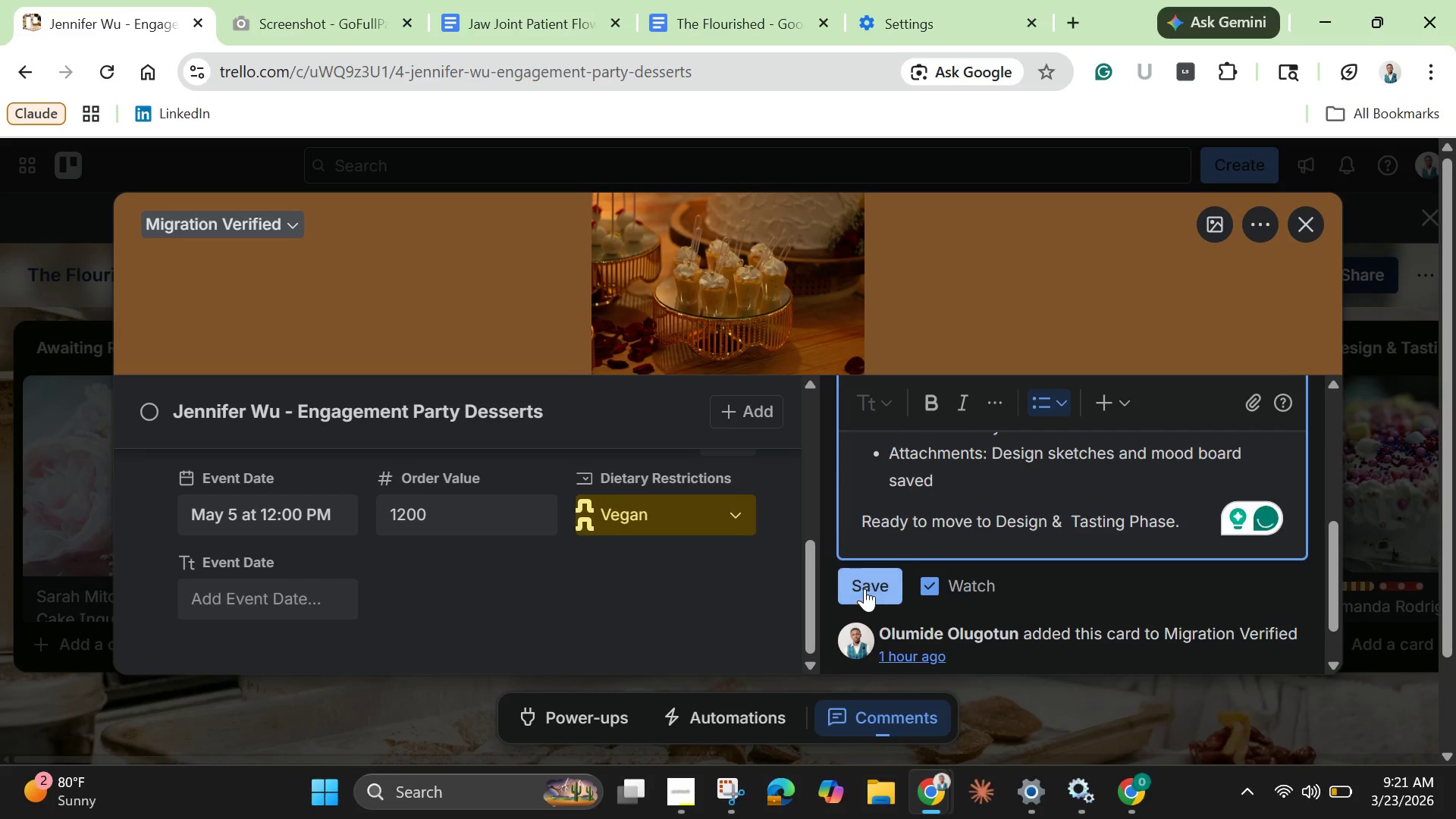 
left_click([864, 588])
 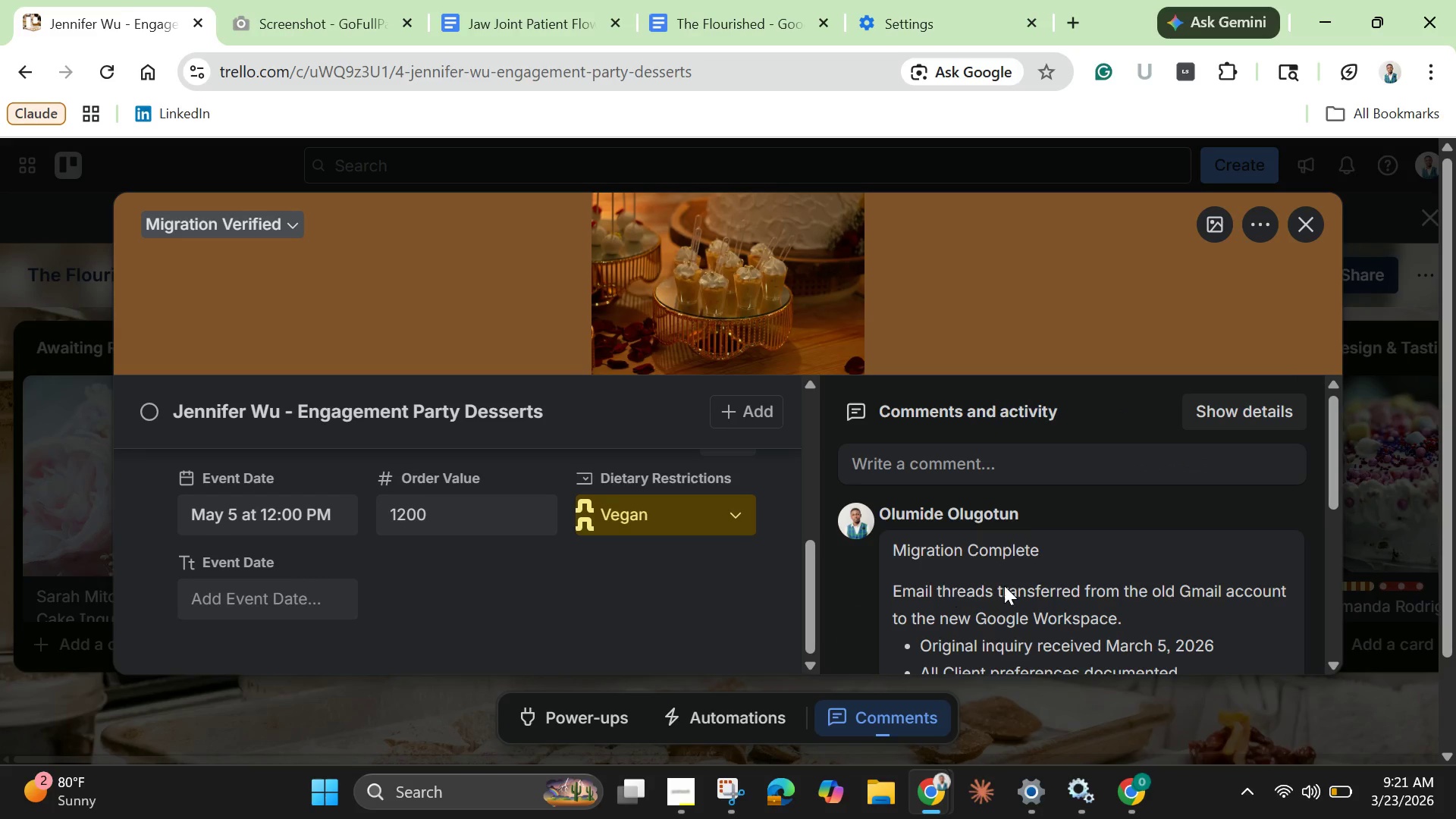 
scroll: coordinate [1009, 588], scroll_direction: down, amount: 4.0
 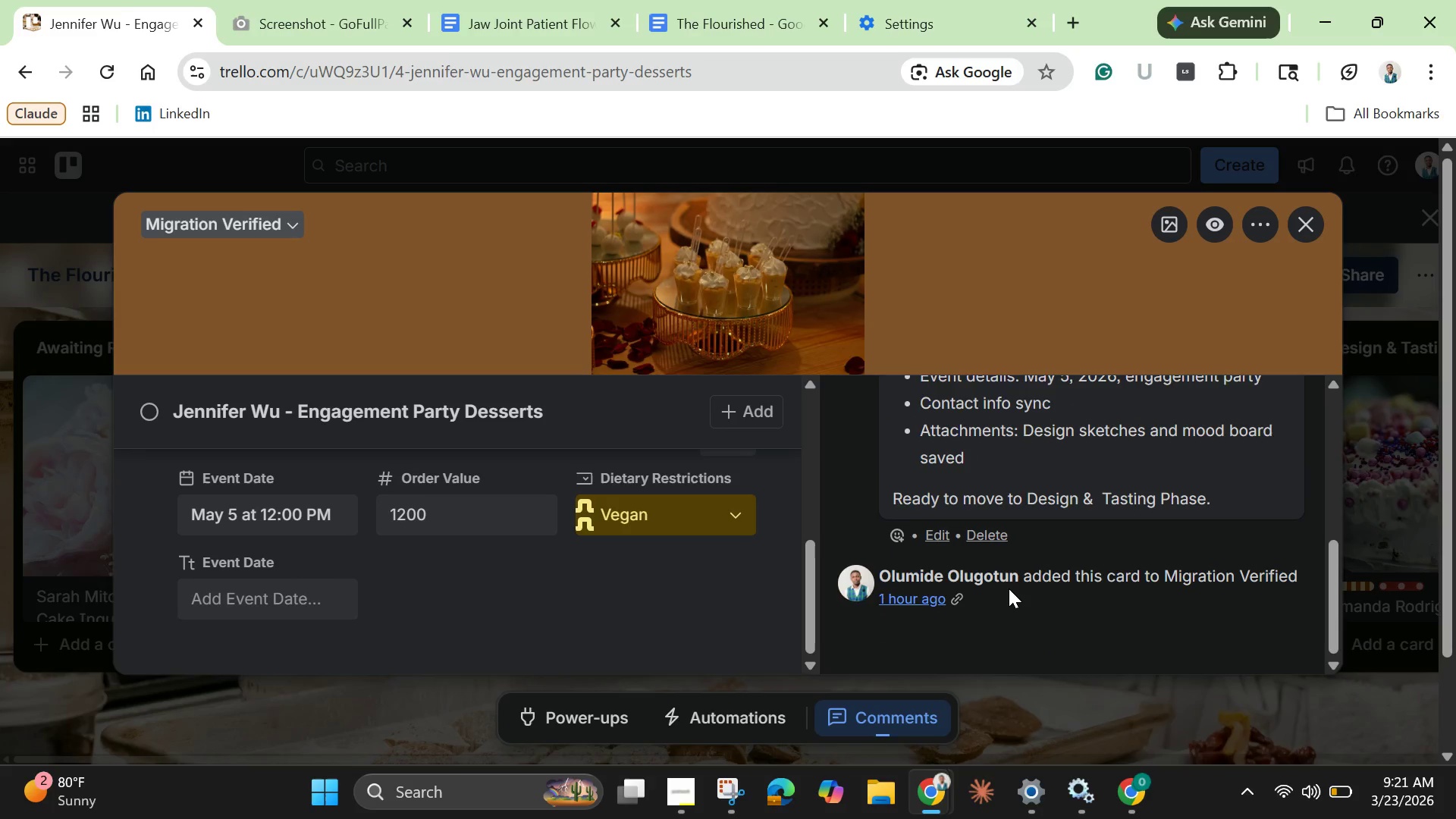 
scroll: coordinate [1009, 588], scroll_direction: up, amount: 5.0
 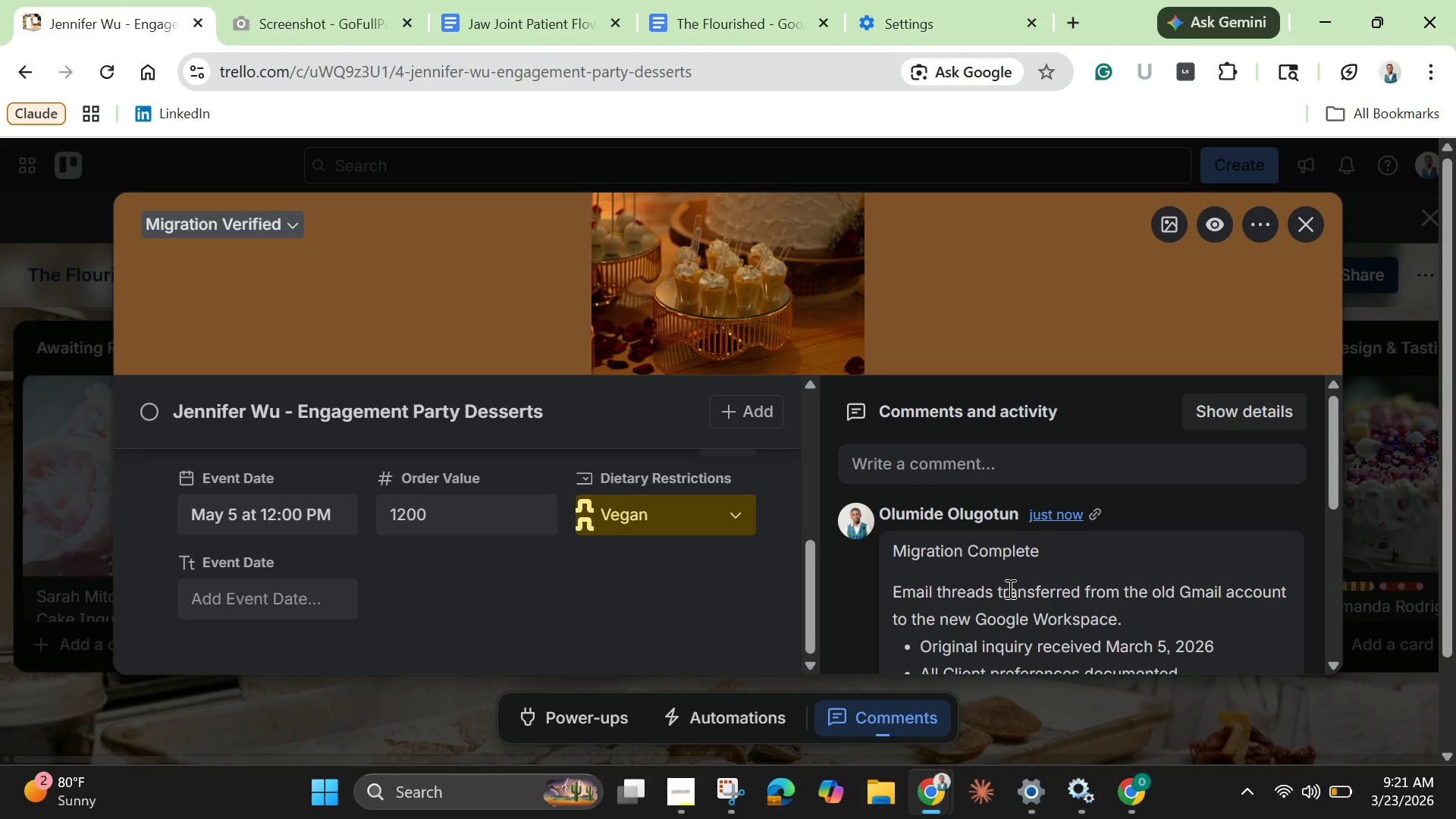 
scroll: coordinate [1009, 588], scroll_direction: down, amount: 1.0
 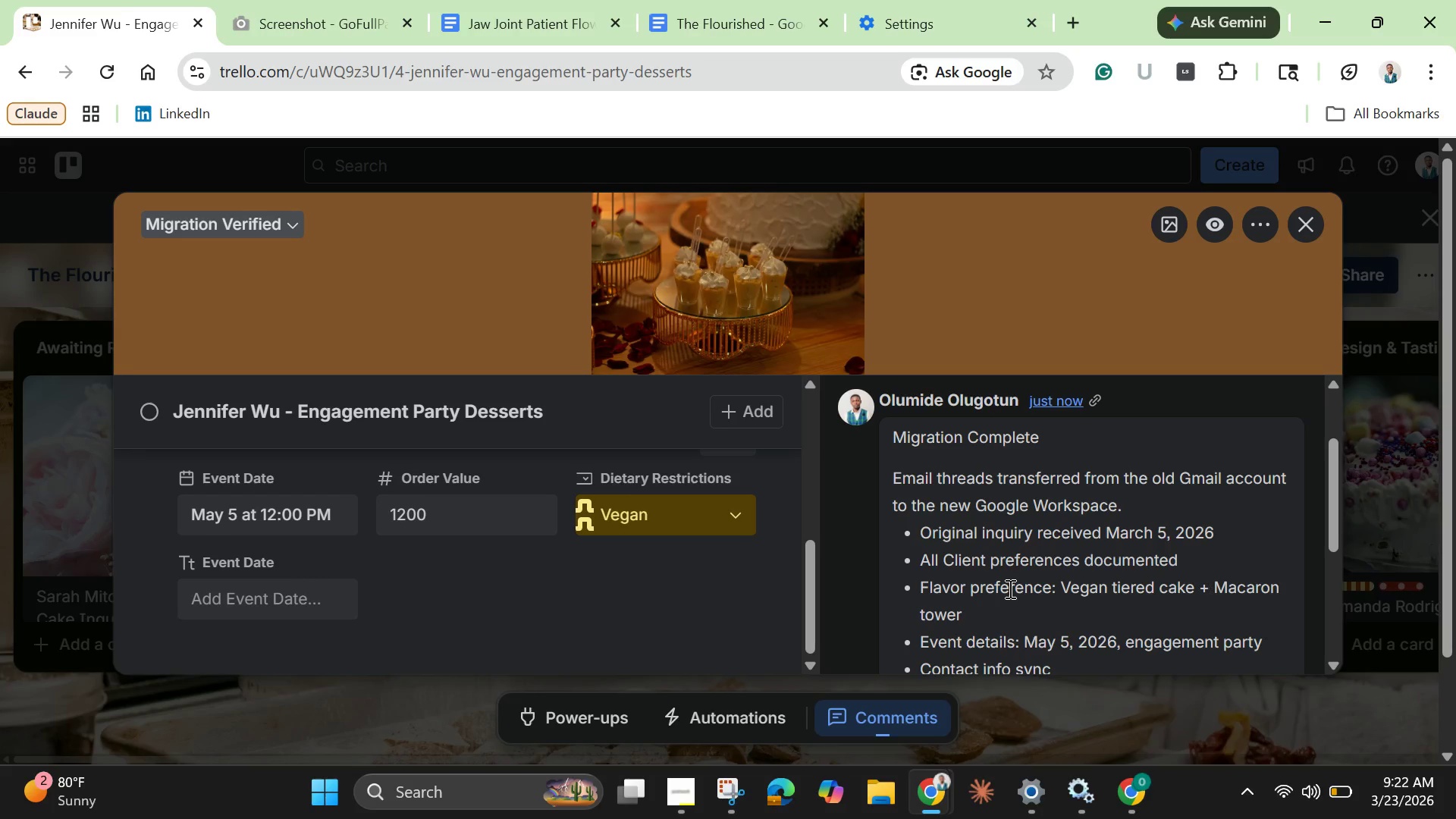 
wait(29.27)
 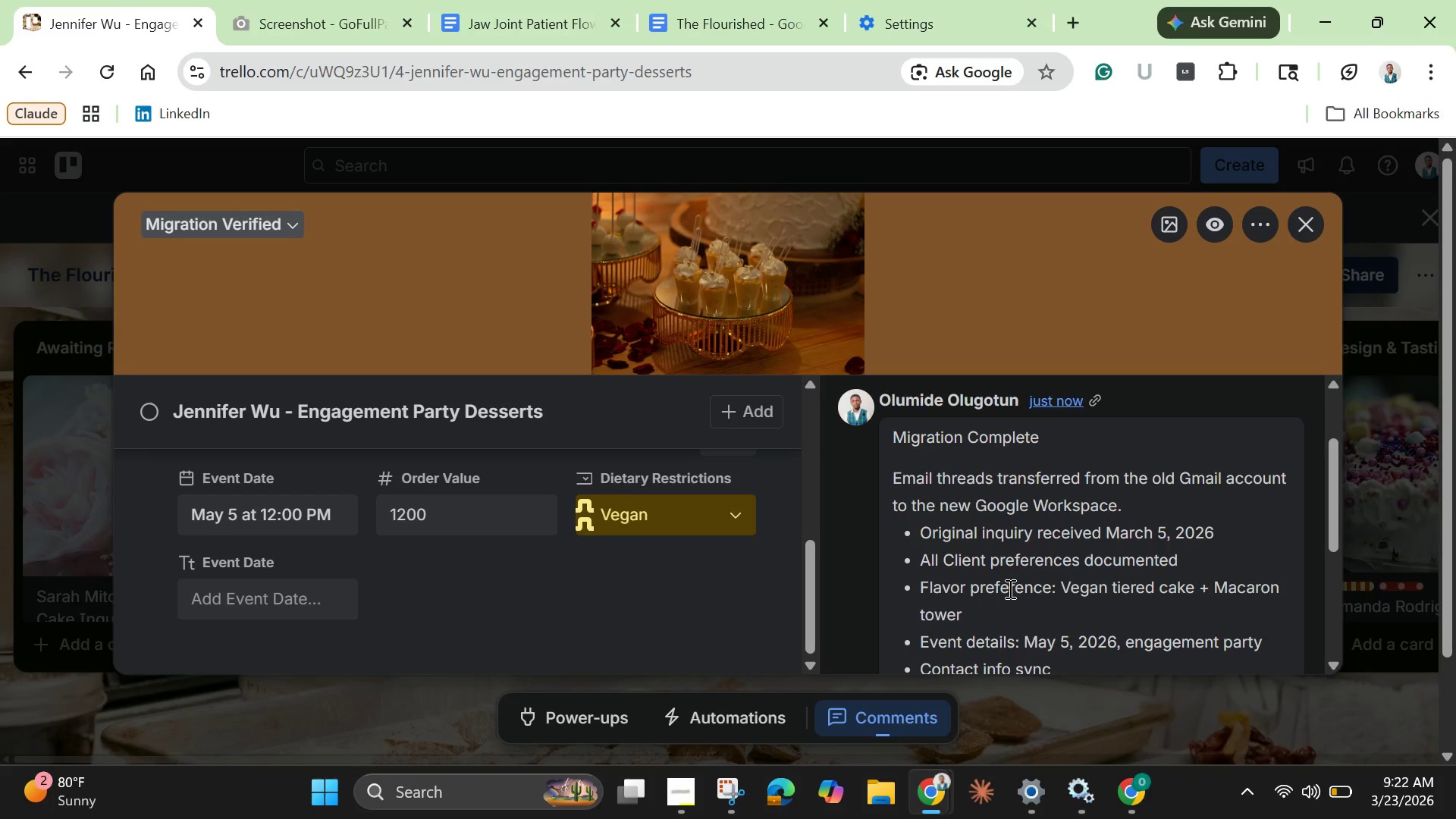 
scroll: coordinate [1216, 443], scroll_direction: down, amount: 2.0
 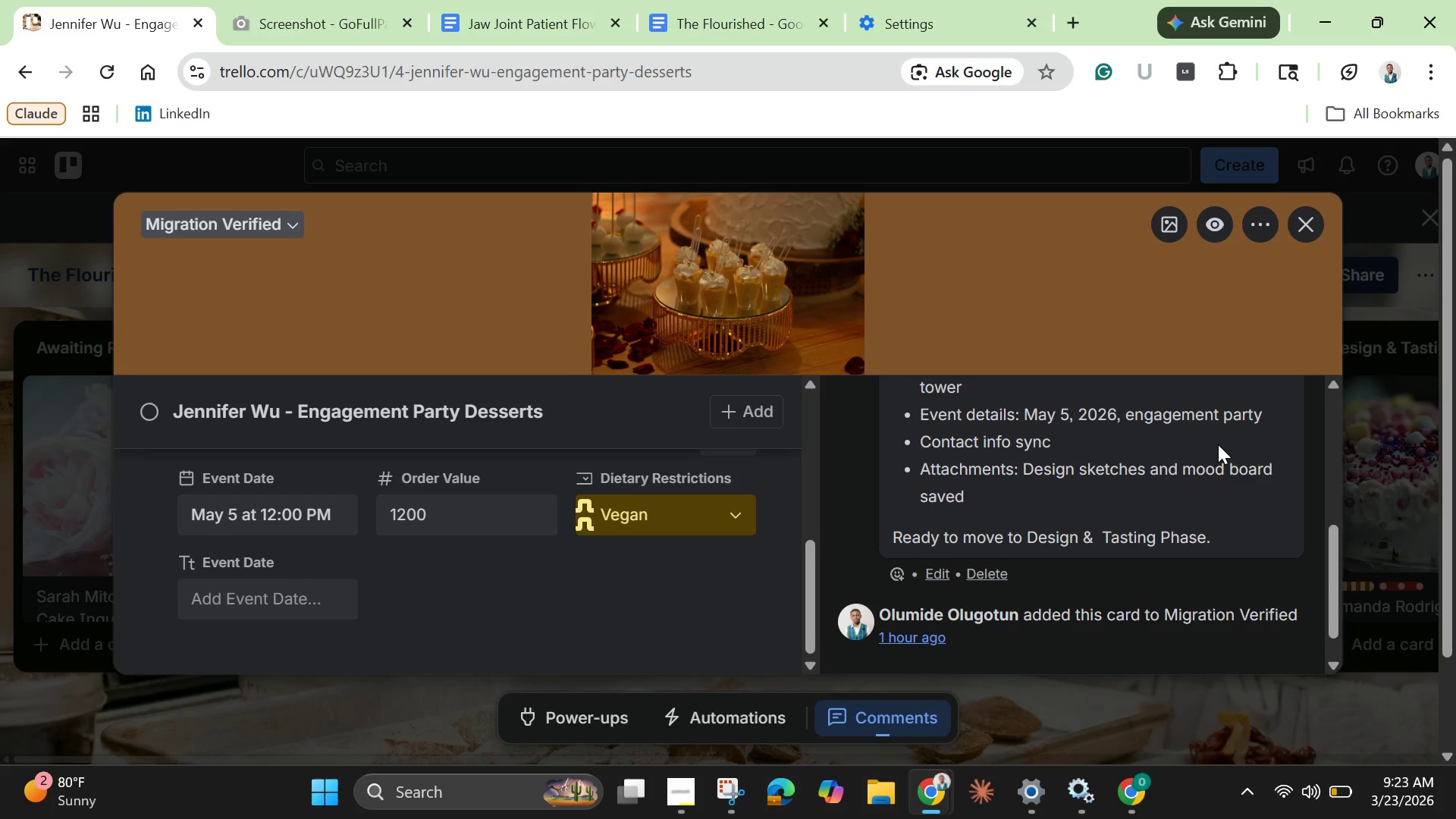 
wait(69.18)
 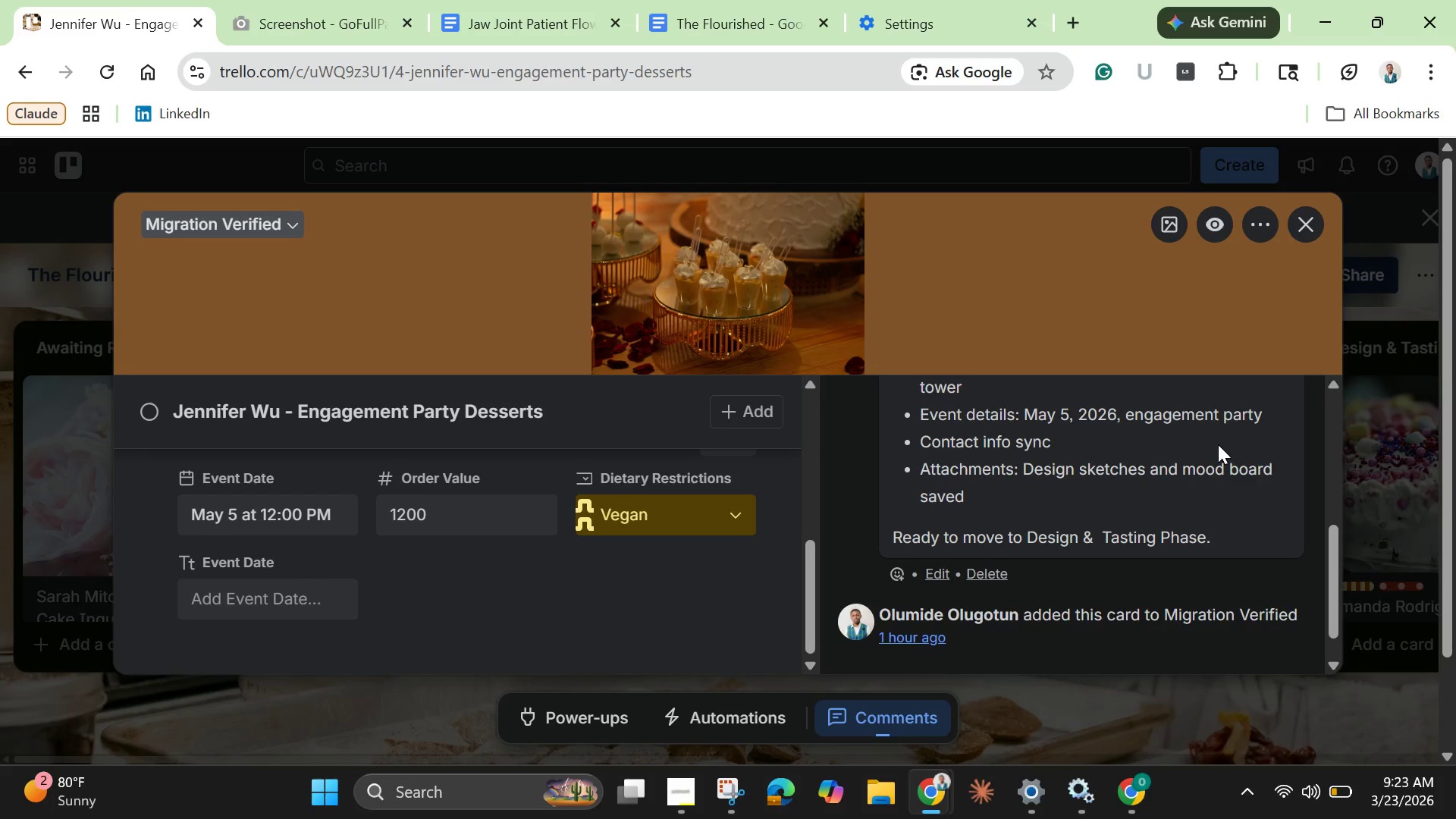 
scroll: coordinate [1065, 436], scroll_direction: up, amount: 4.0
 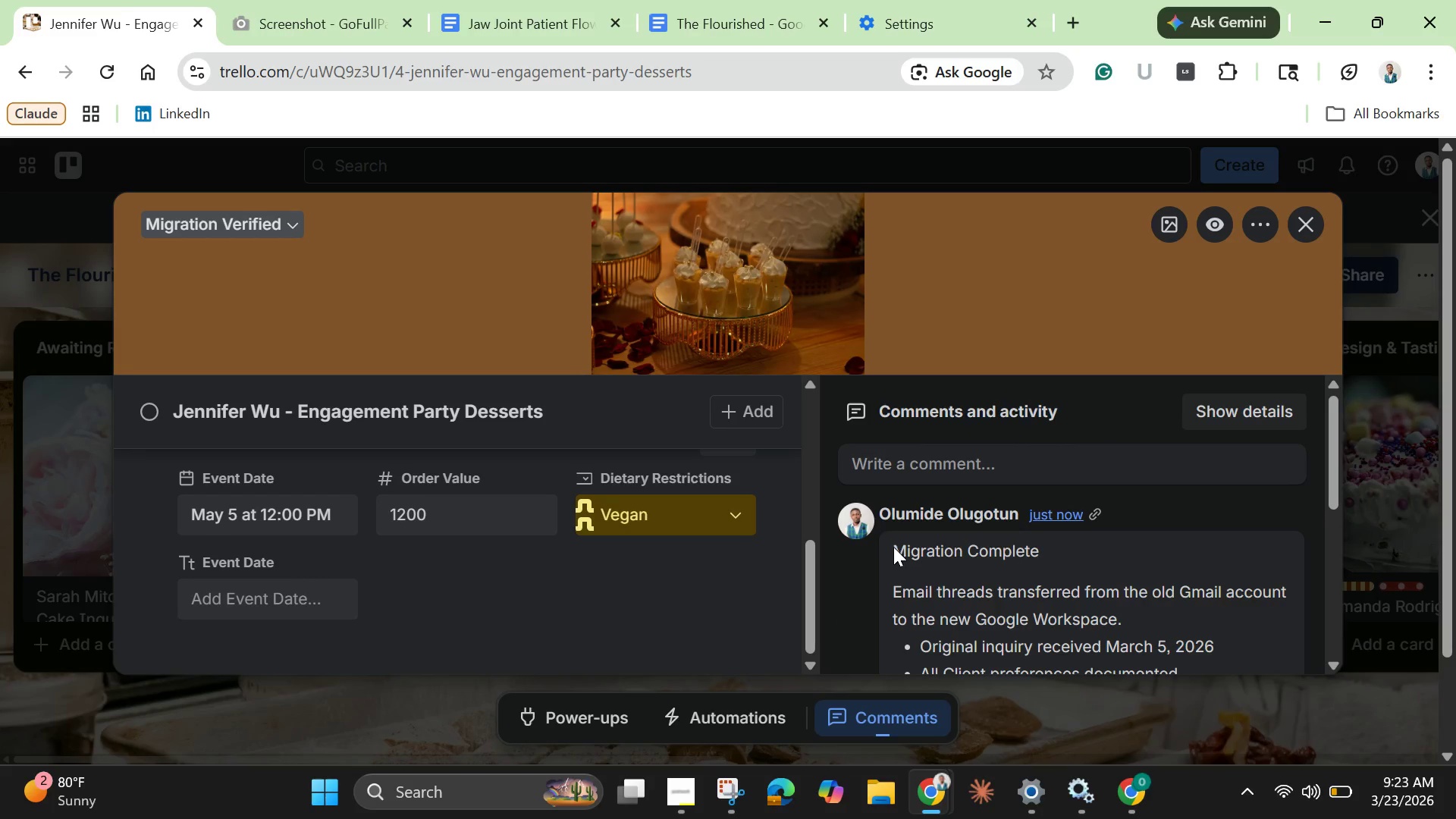 
left_click_drag(start_coordinate=[895, 548], to_coordinate=[1249, 622])
 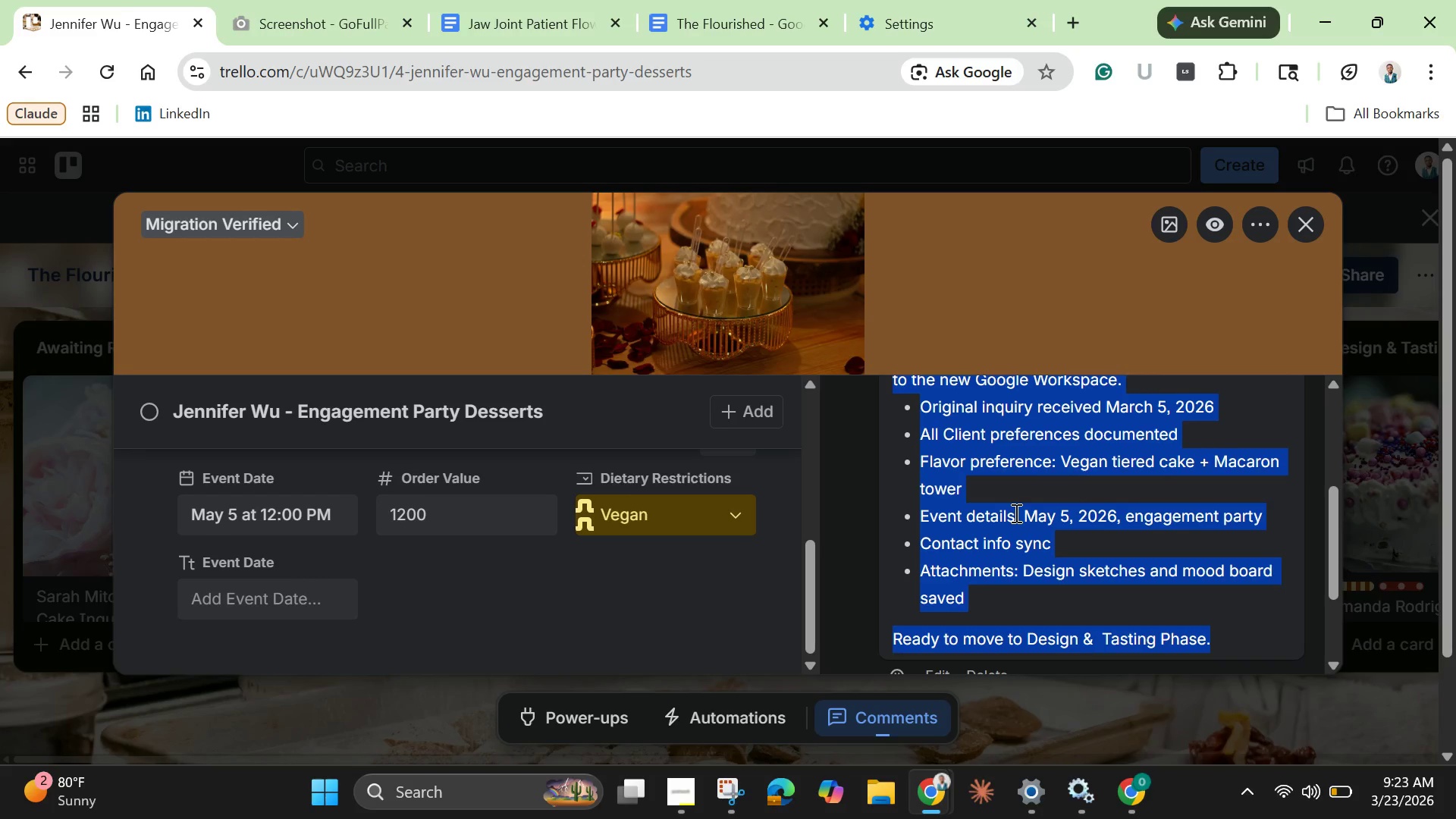 
right_click([1015, 513])
 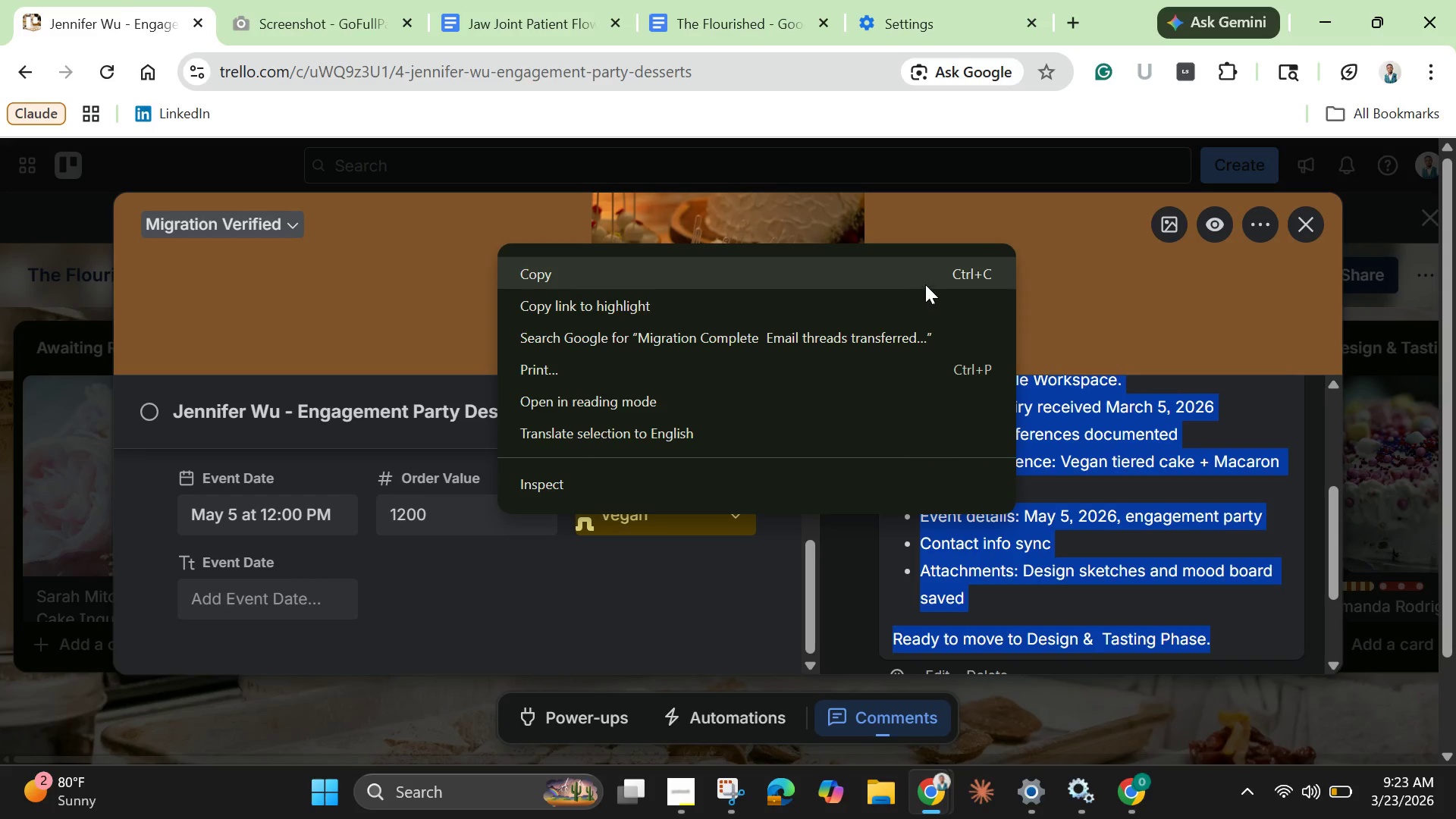 
left_click([931, 268])
 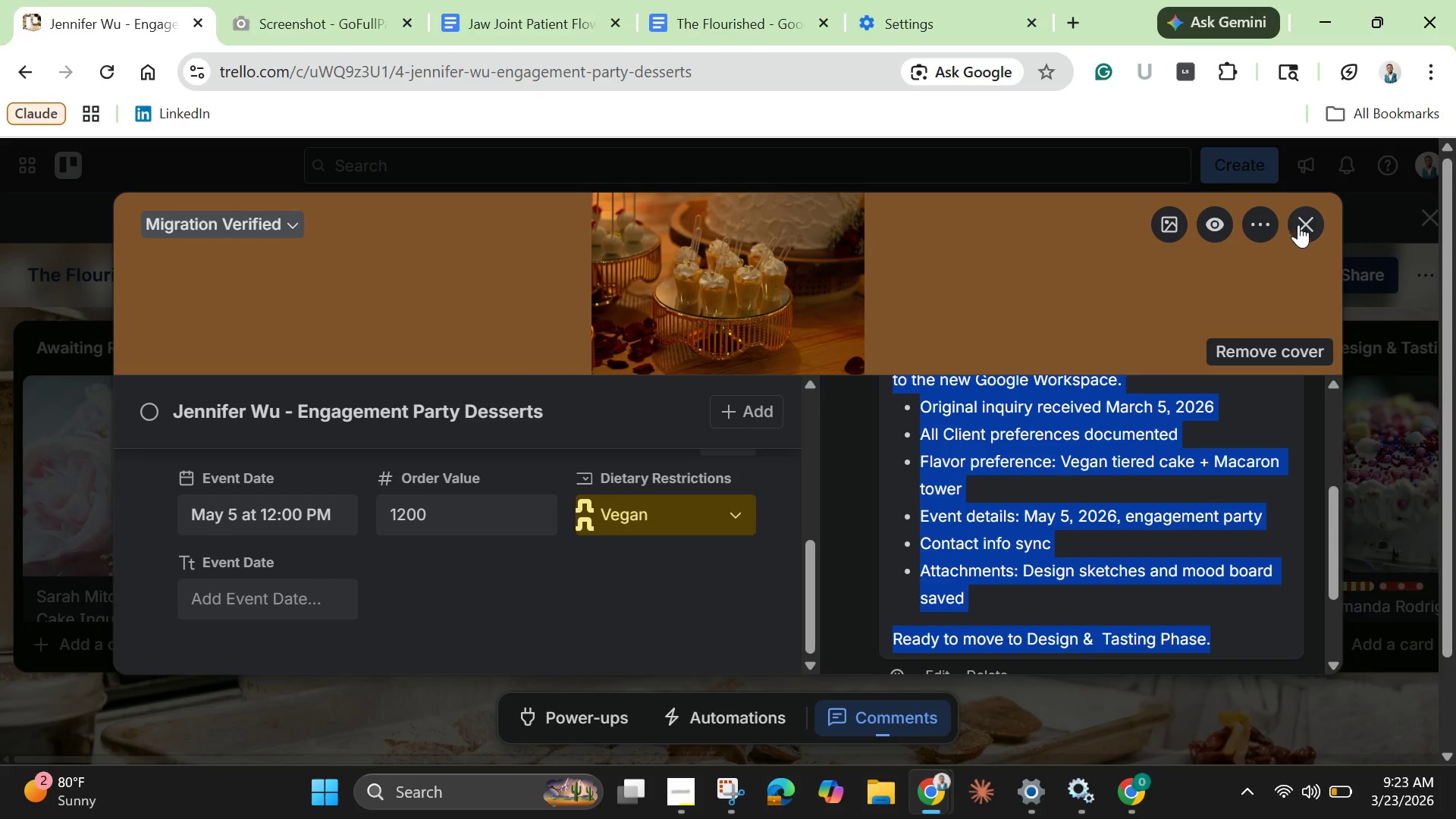 
left_click([1310, 221])
 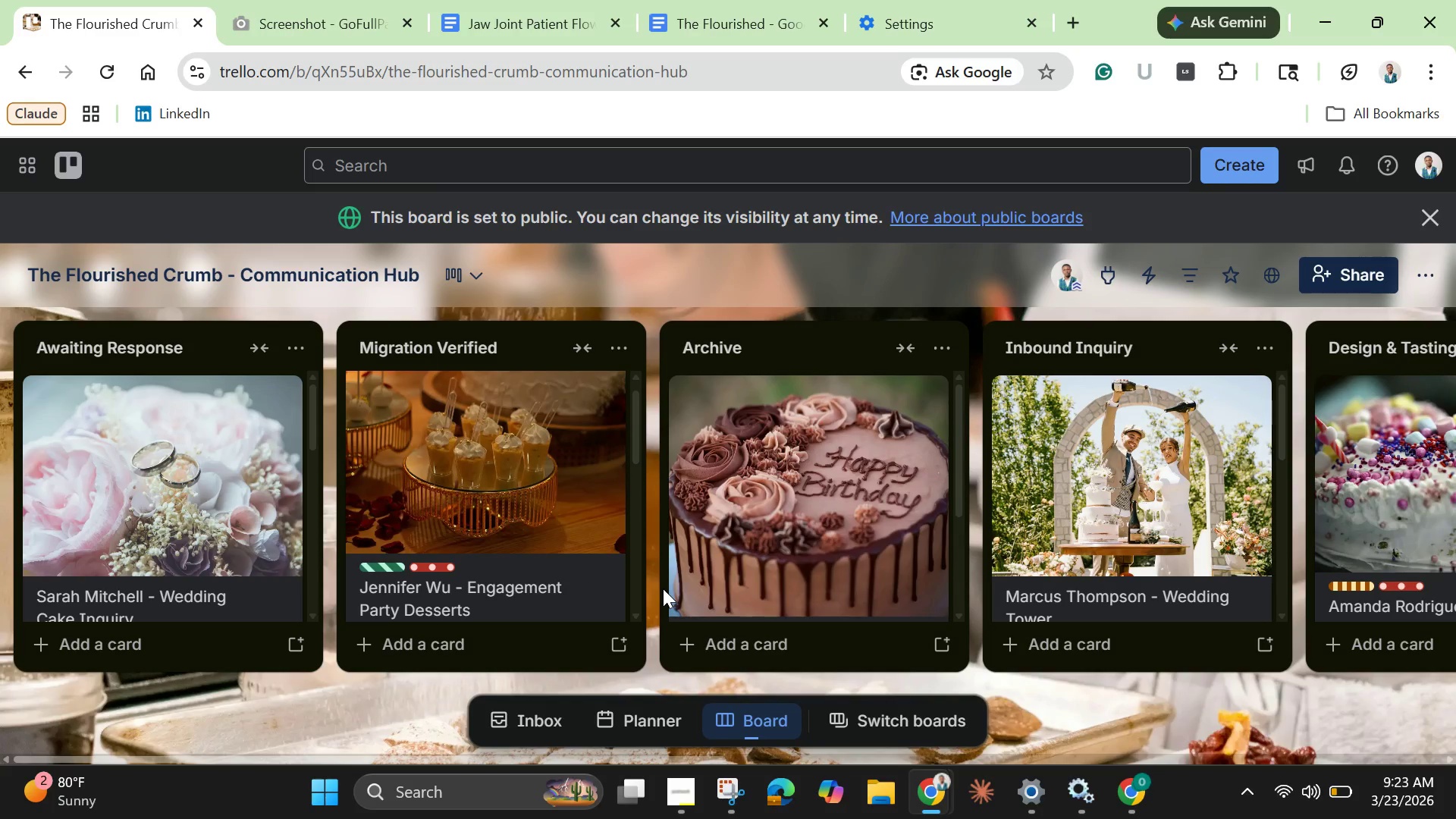 
wait(9.28)
 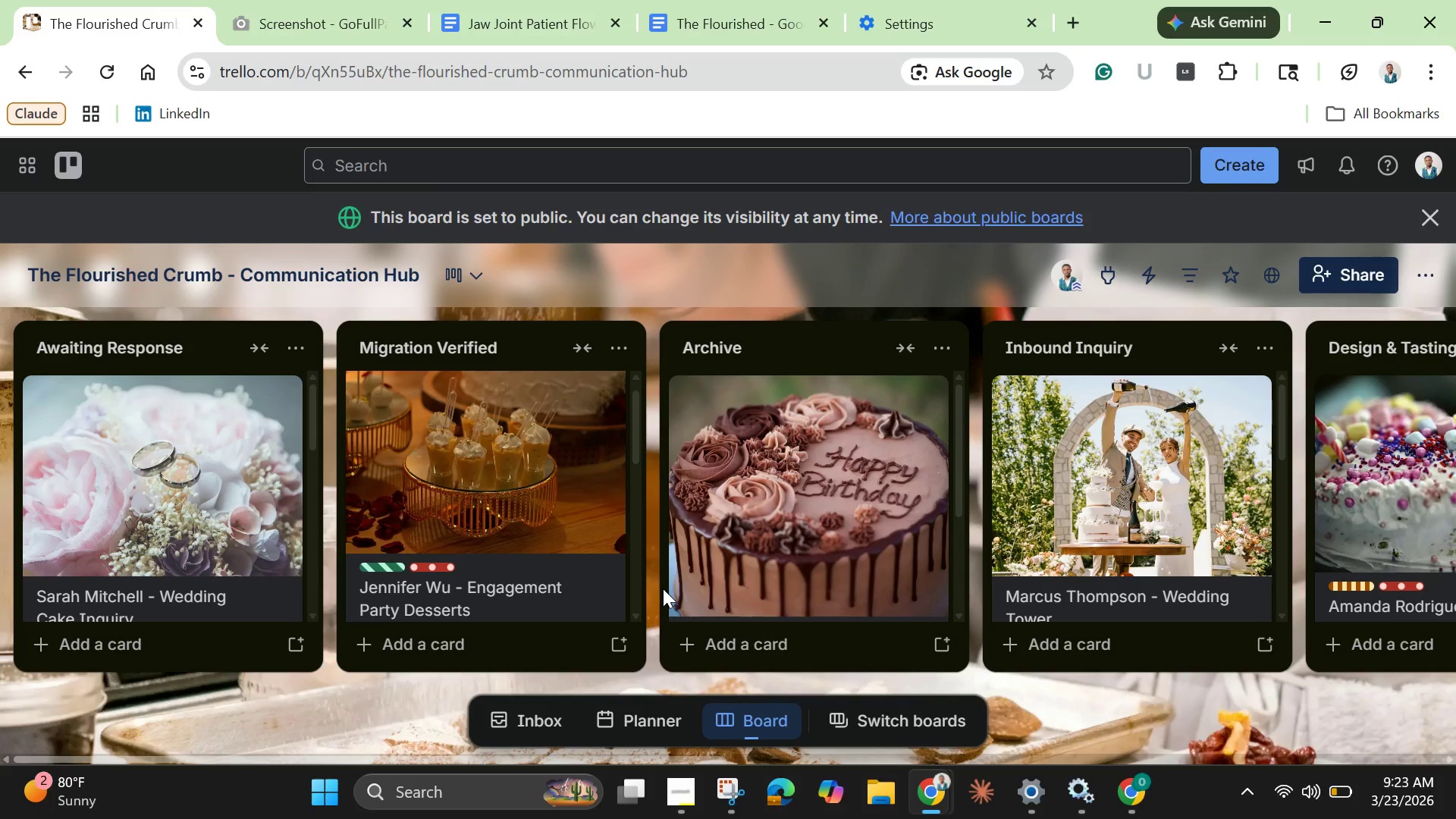 
scroll: coordinate [570, 498], scroll_direction: down, amount: 9.0
 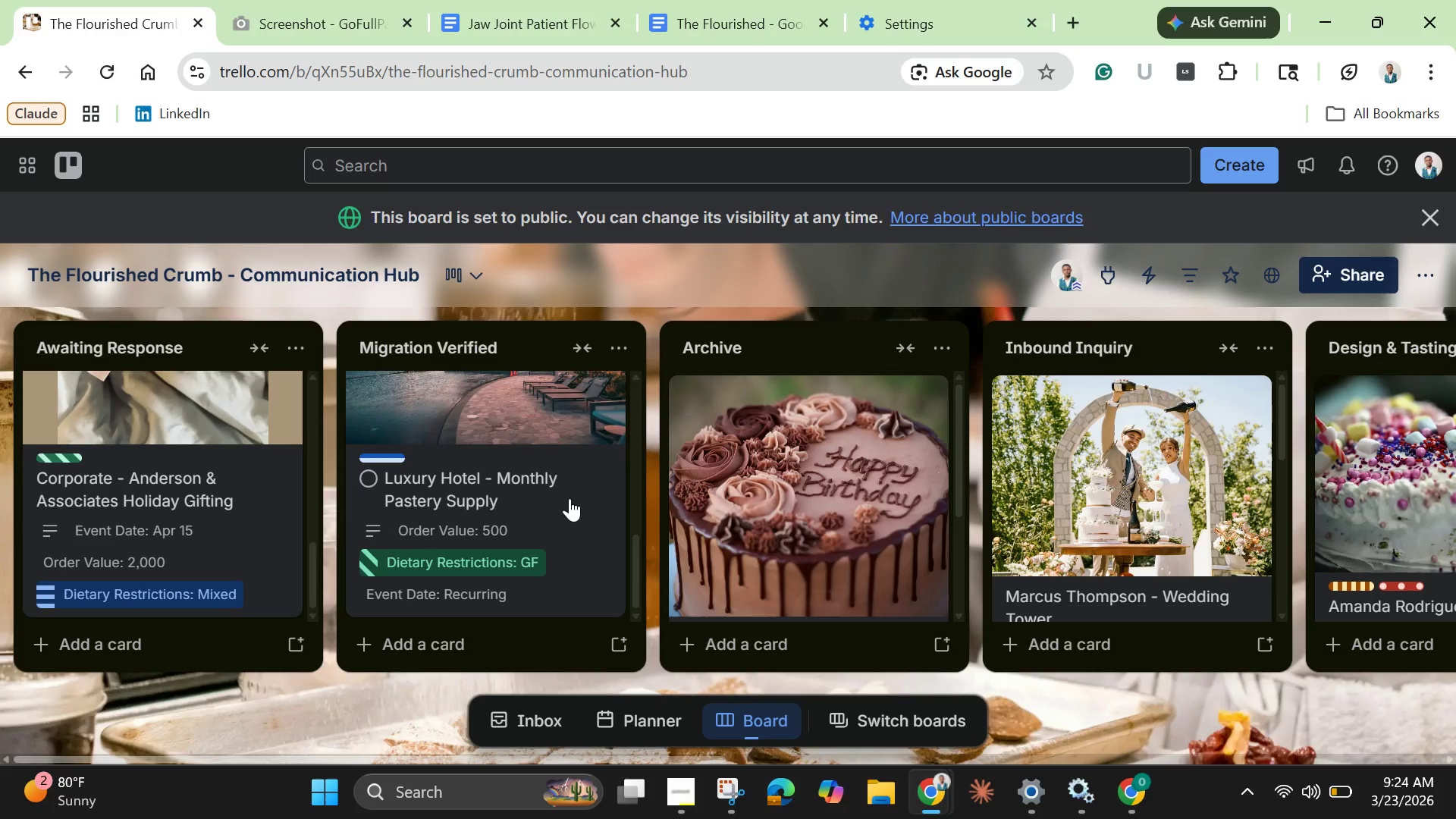 
scroll: coordinate [561, 520], scroll_direction: down, amount: 2.0
 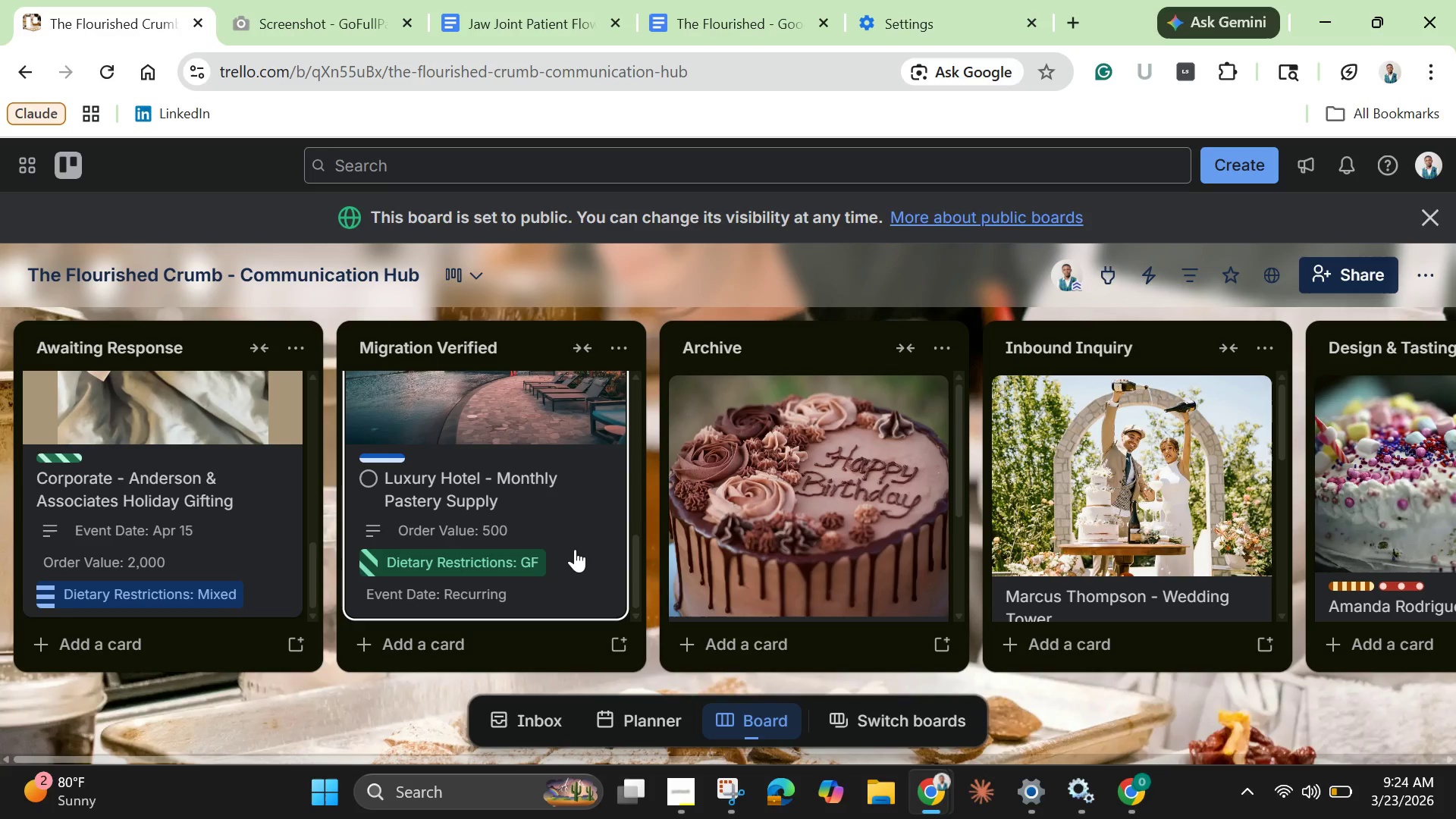 
left_click([576, 544])
 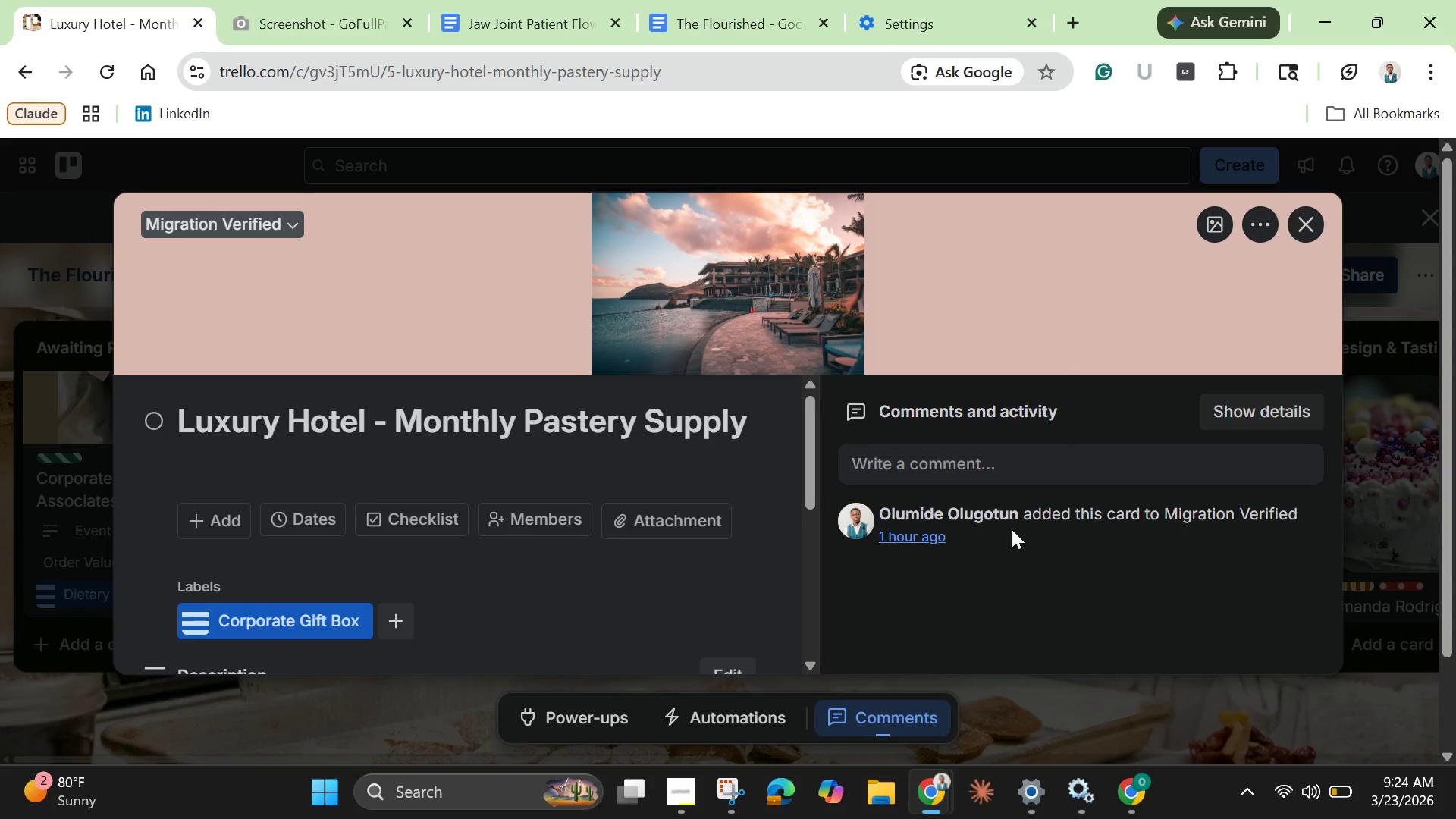 
left_click([995, 461])
 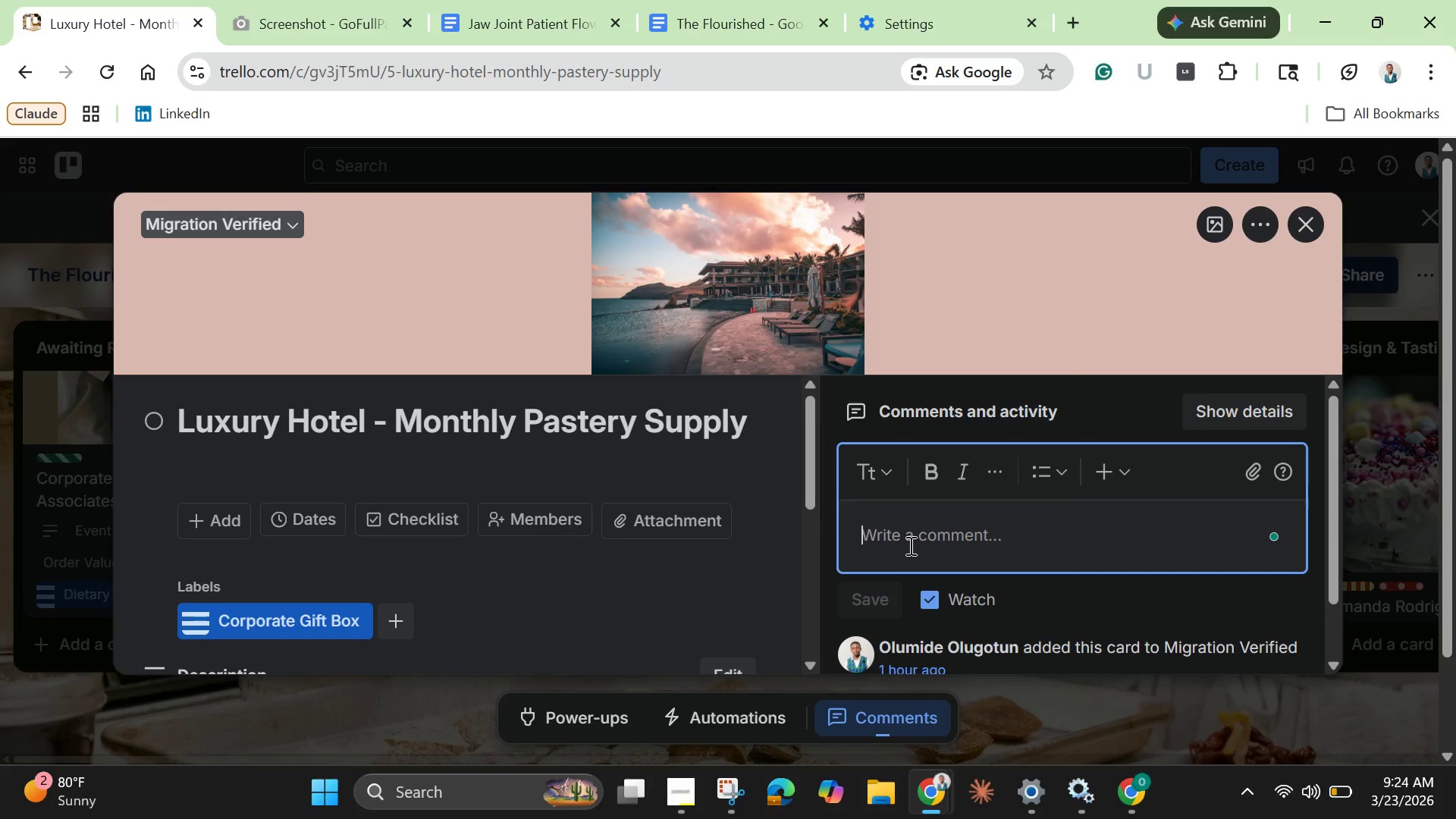 
key(Control+V)
 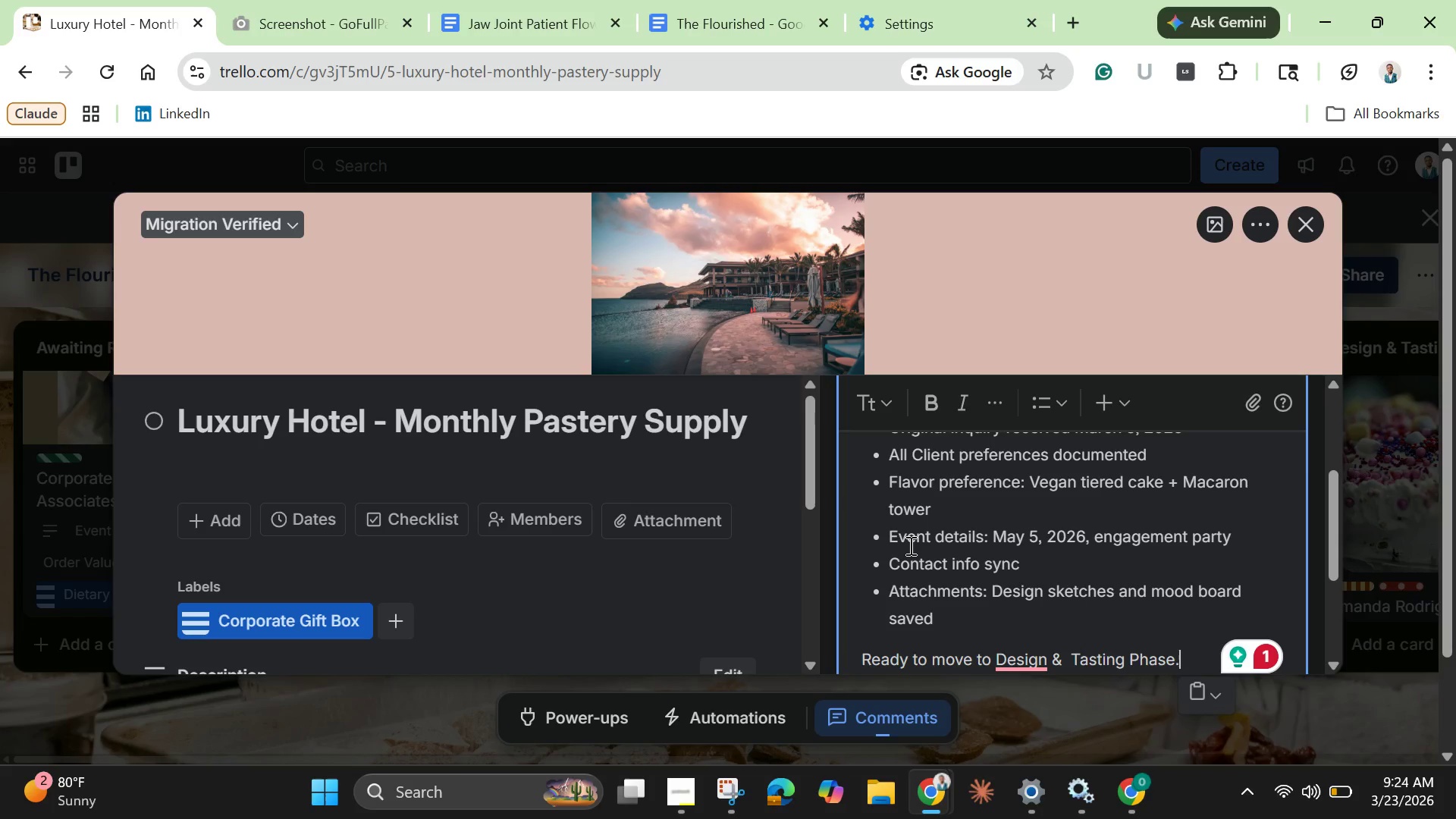 
wait(8.5)
 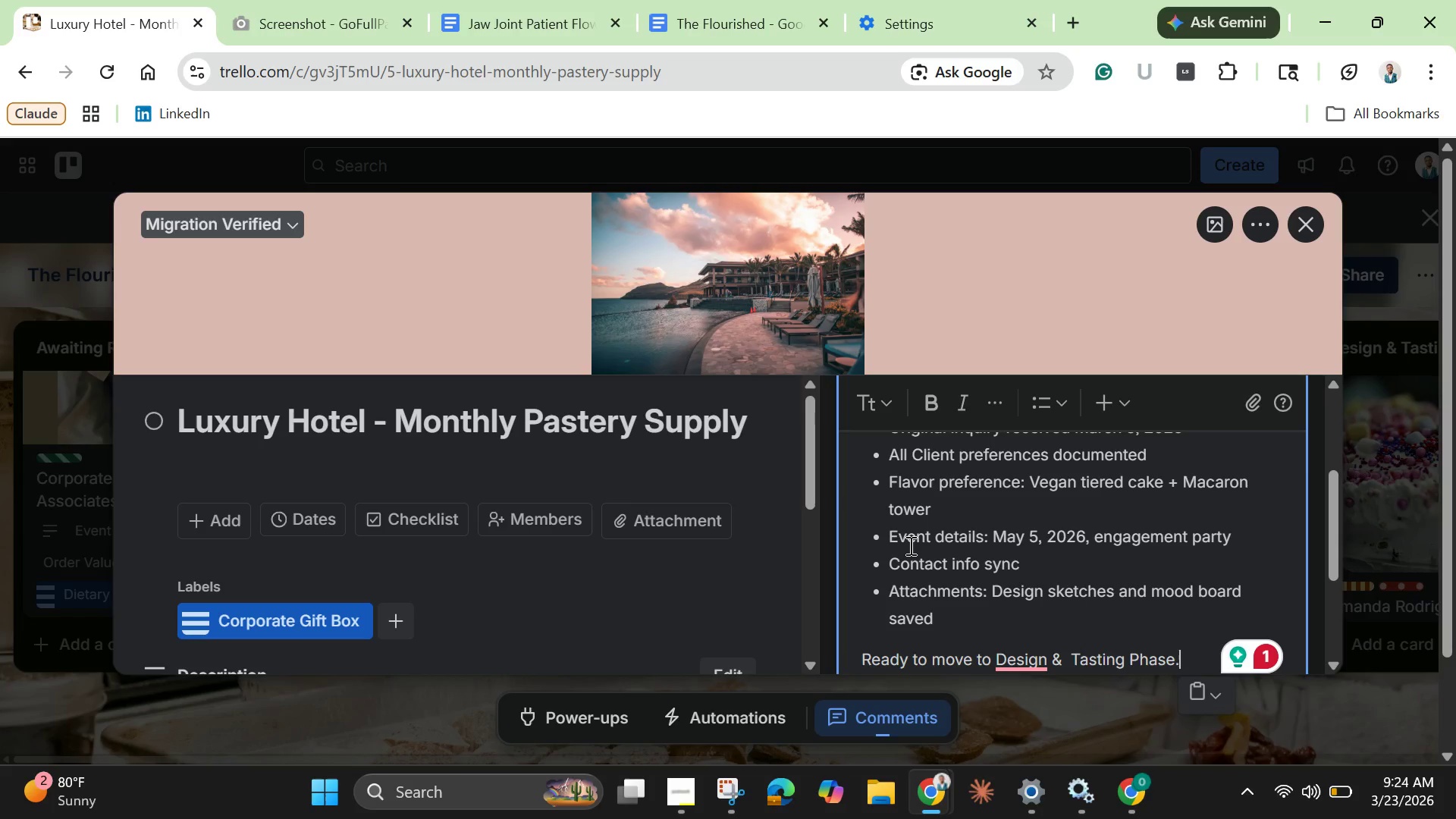 
scroll: coordinate [1061, 513], scroll_direction: up, amount: 2.0
 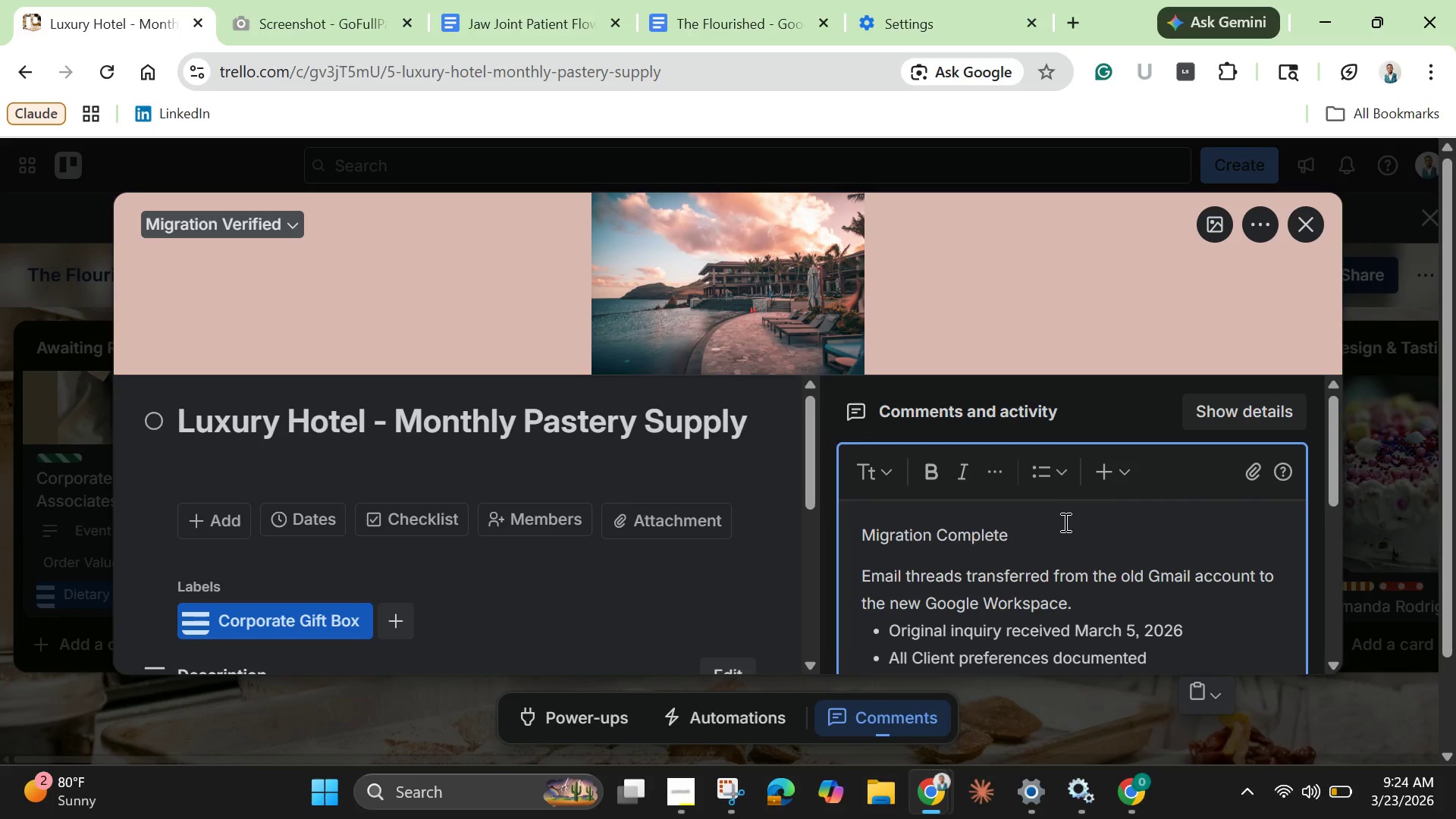 
scroll: coordinate [1064, 523], scroll_direction: down, amount: 1.0
 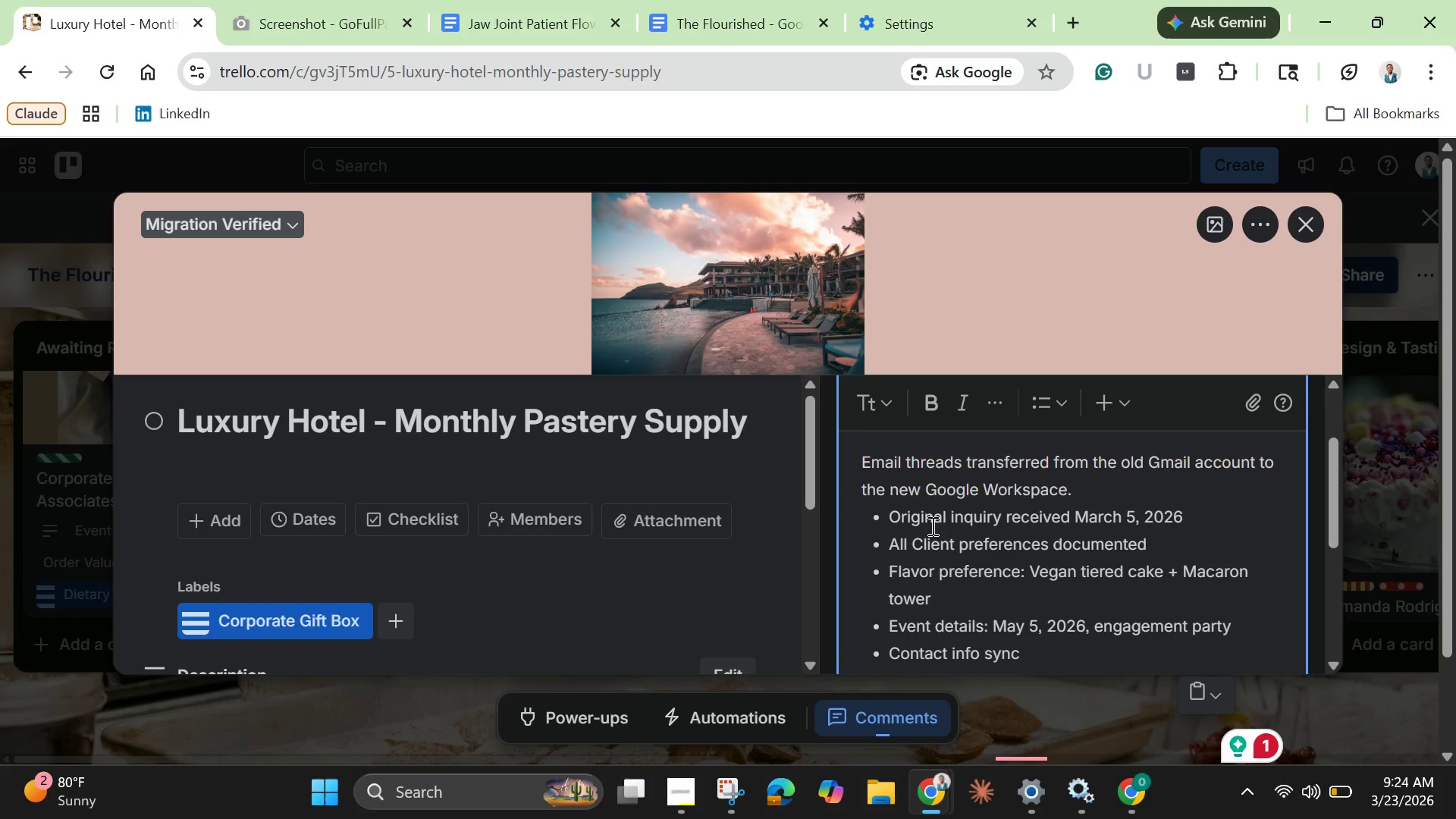 
left_click([889, 522])
 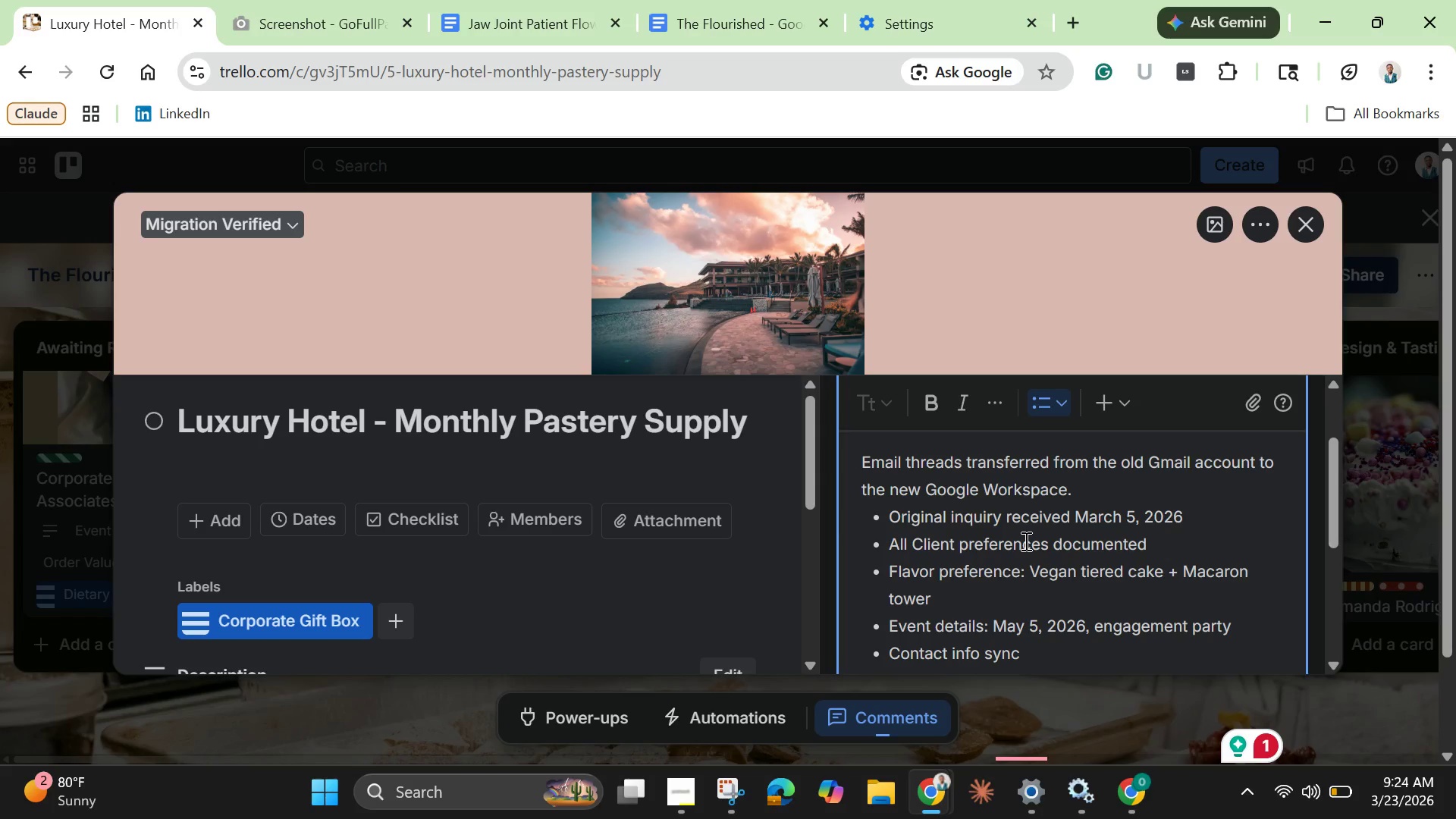 
key(Enter)
 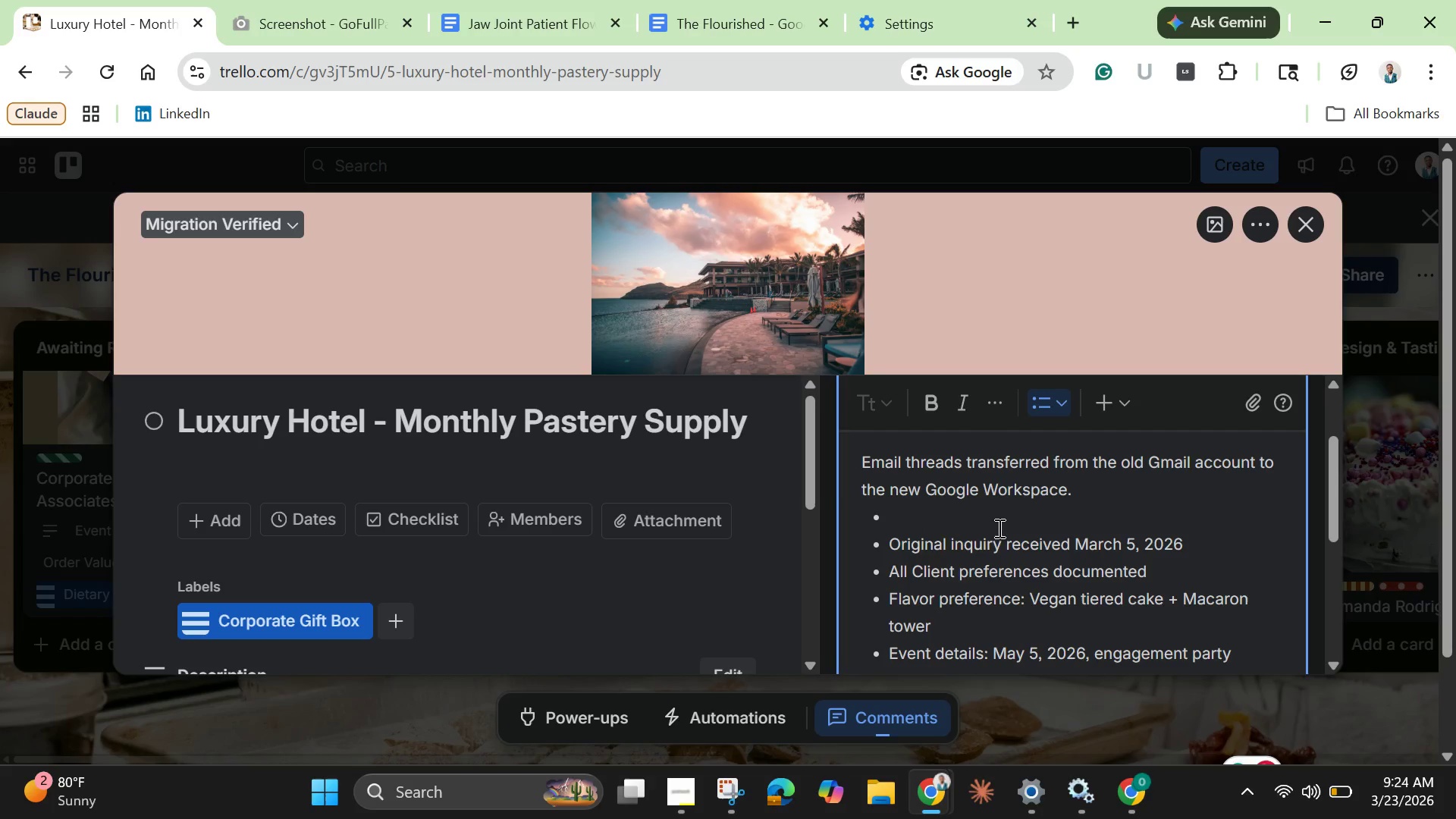 
left_click([982, 522])
 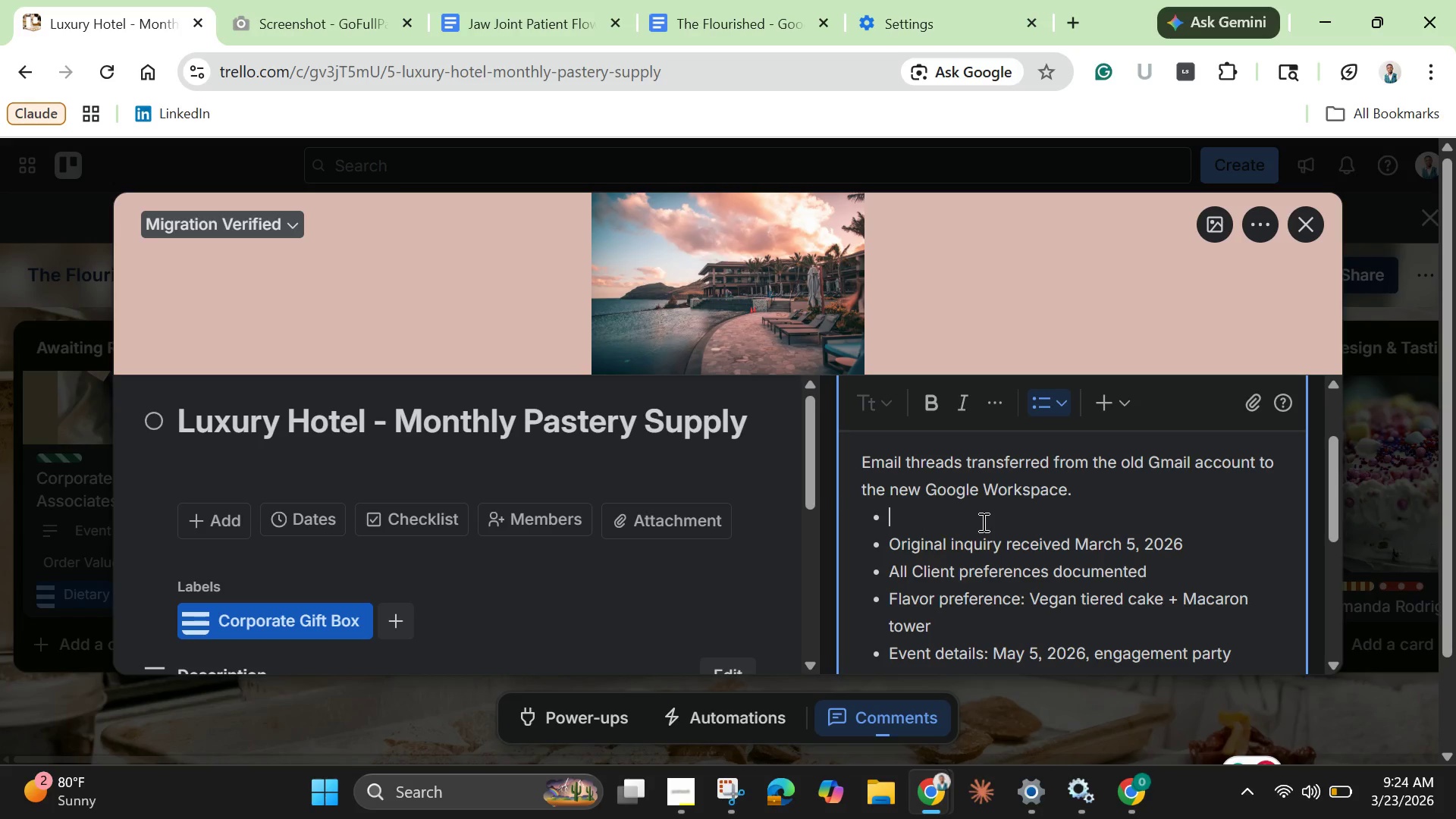 
type(Recrr)
key(Backspace)
key(Backspace)
type(urring cliem)
key(Backspace)
type(nt relationship established )
 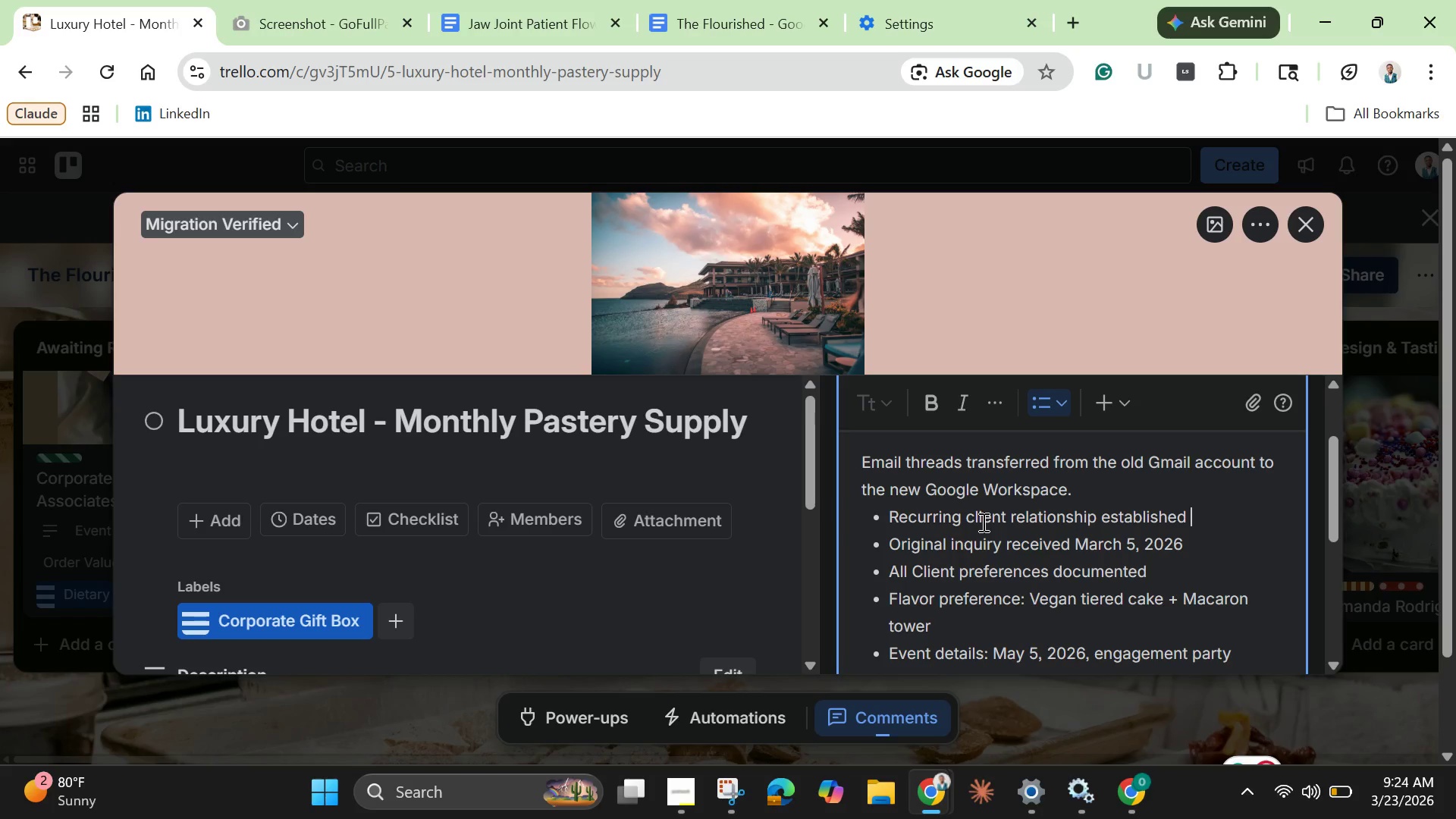 
type(since 2023)
 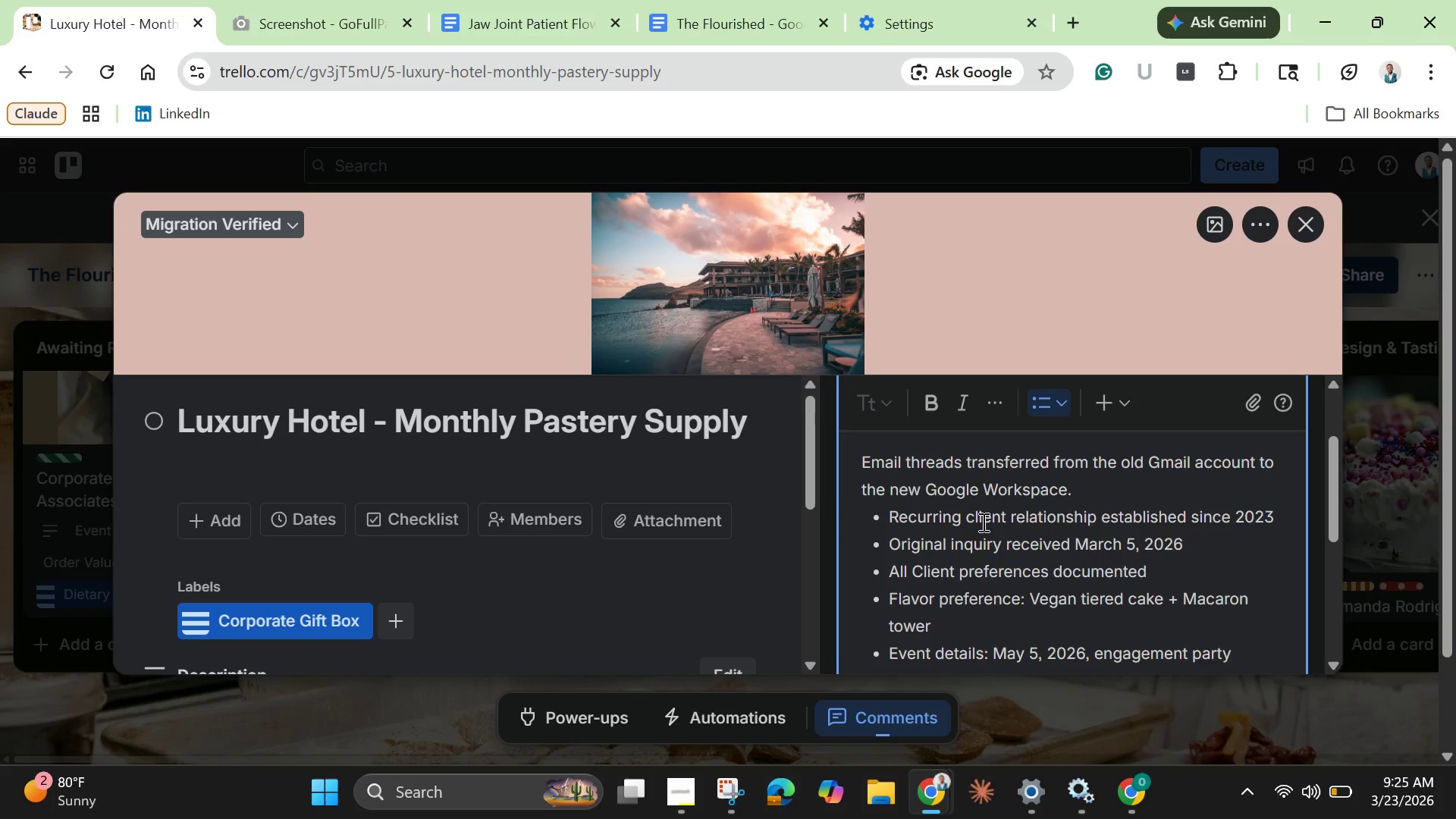 
key(Enter)
 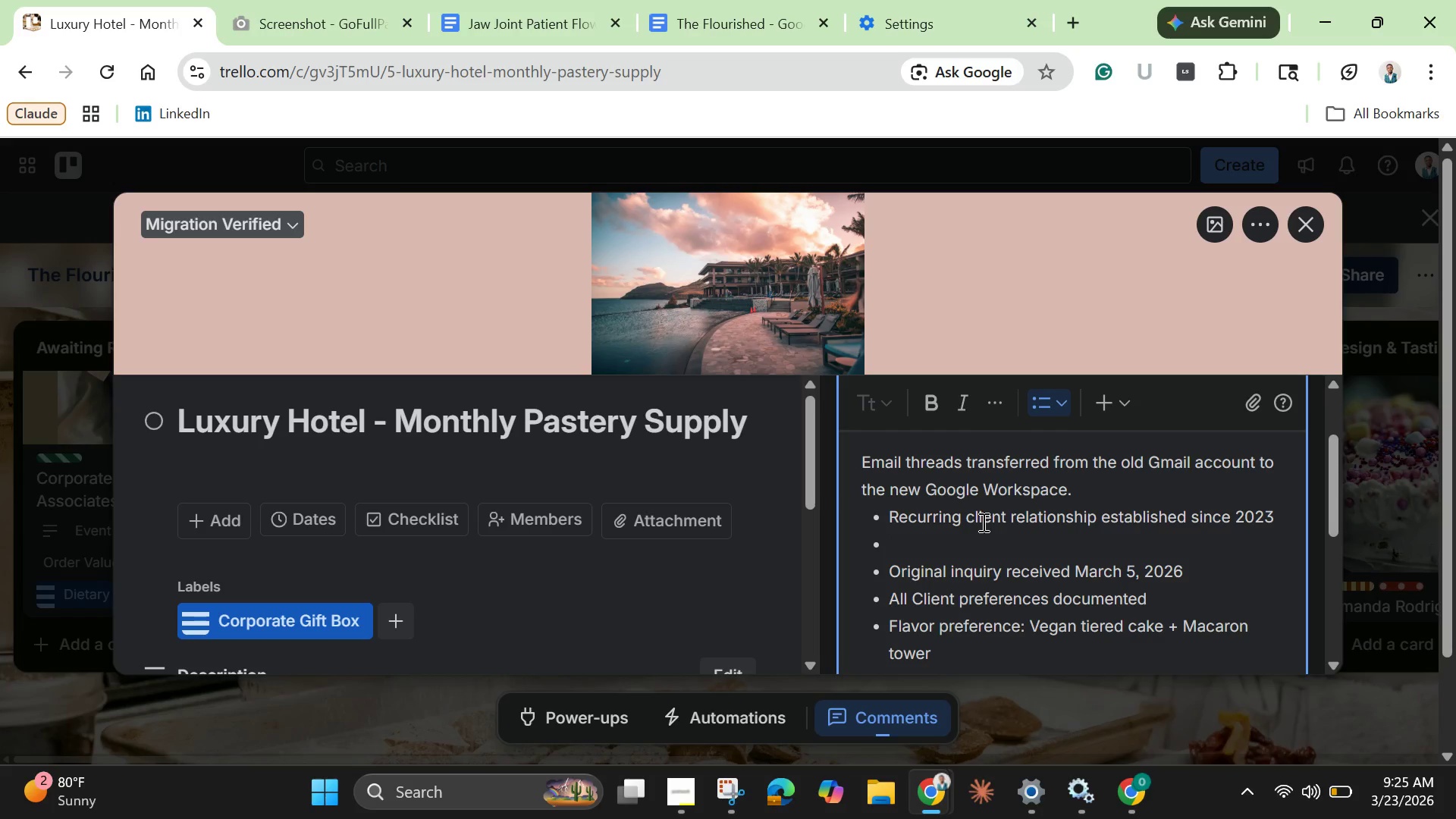 
wait(6.91)
 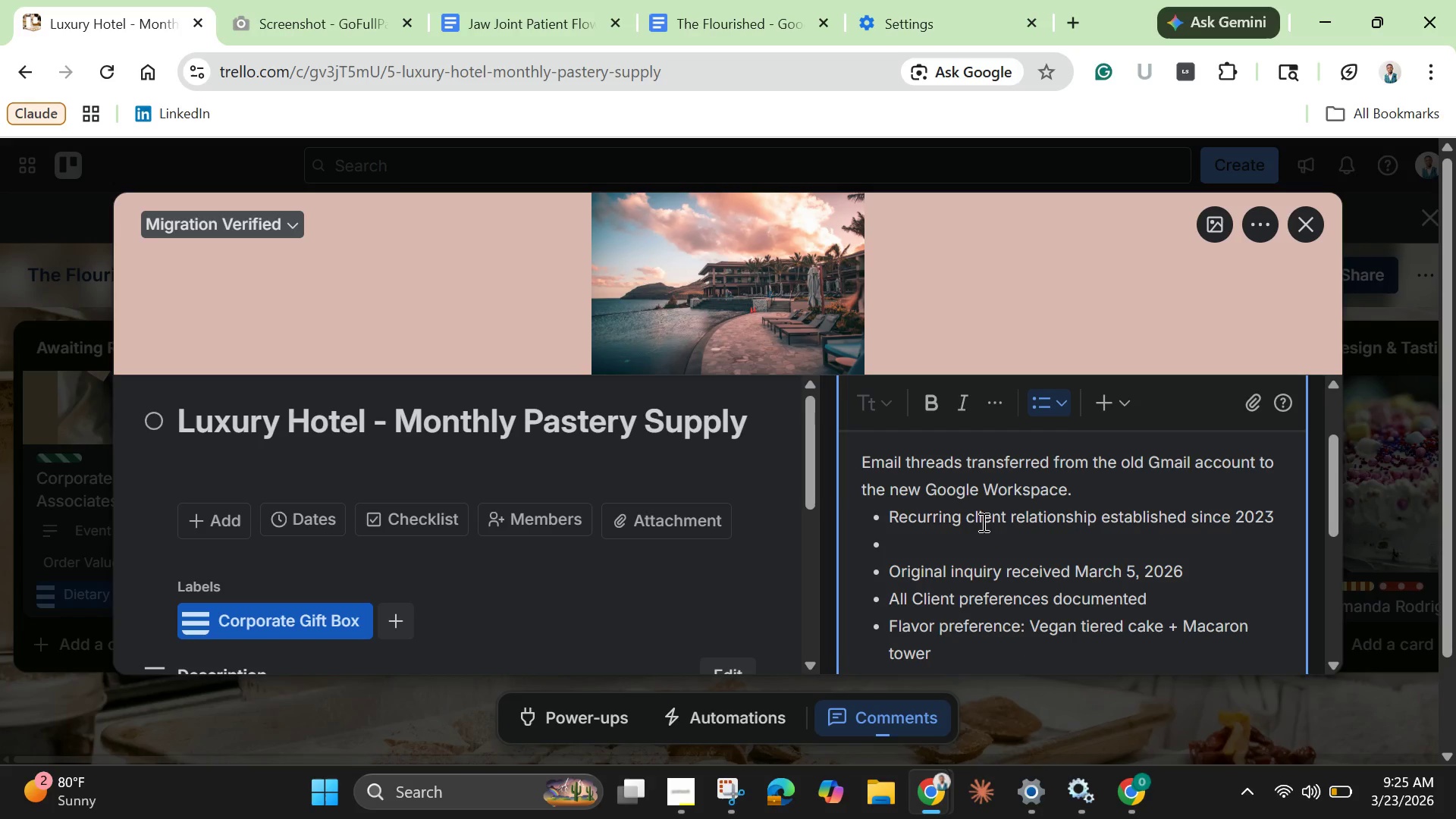 
type(Orginal contract and terms documnet)
 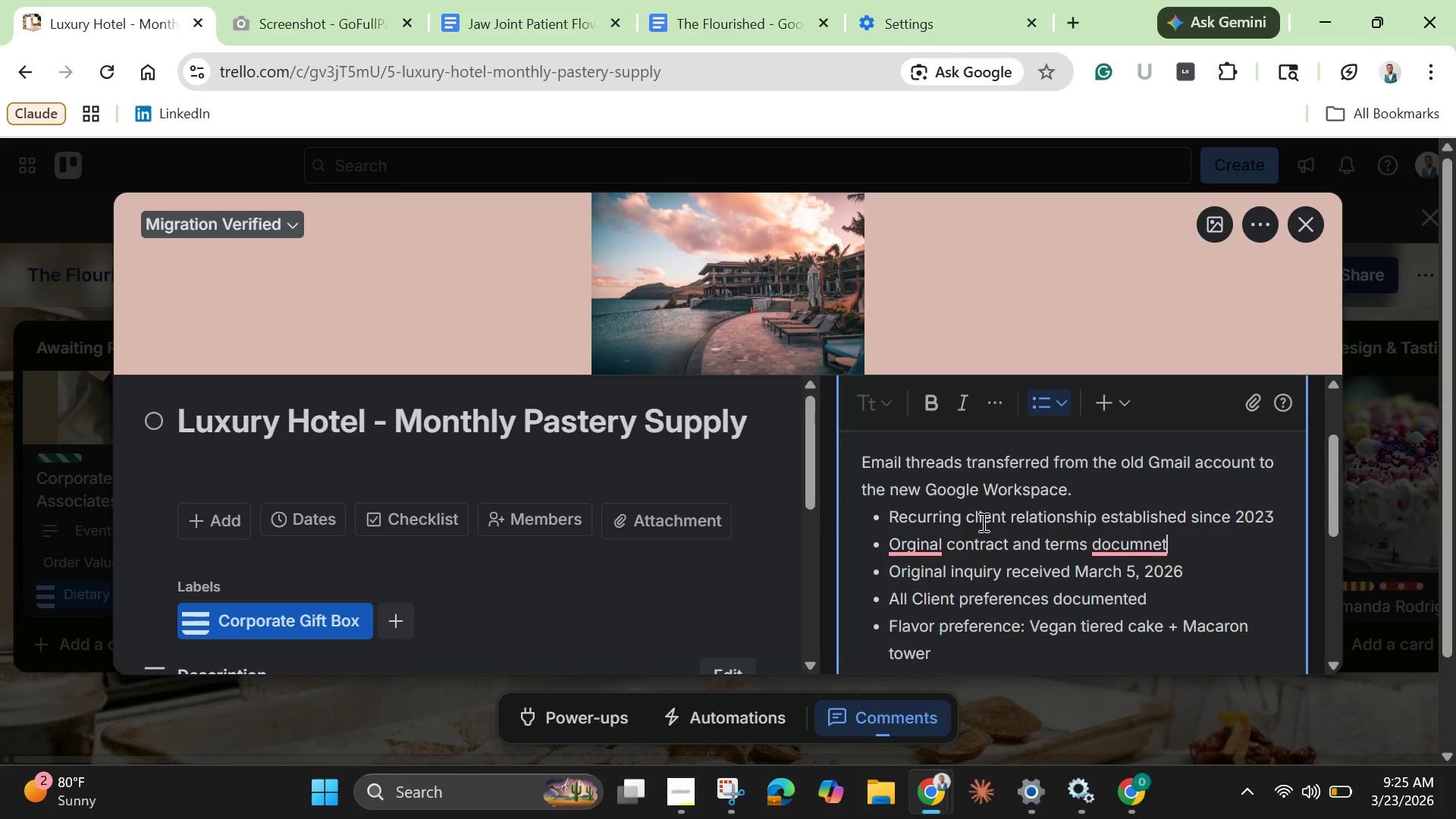 
type(ed)
 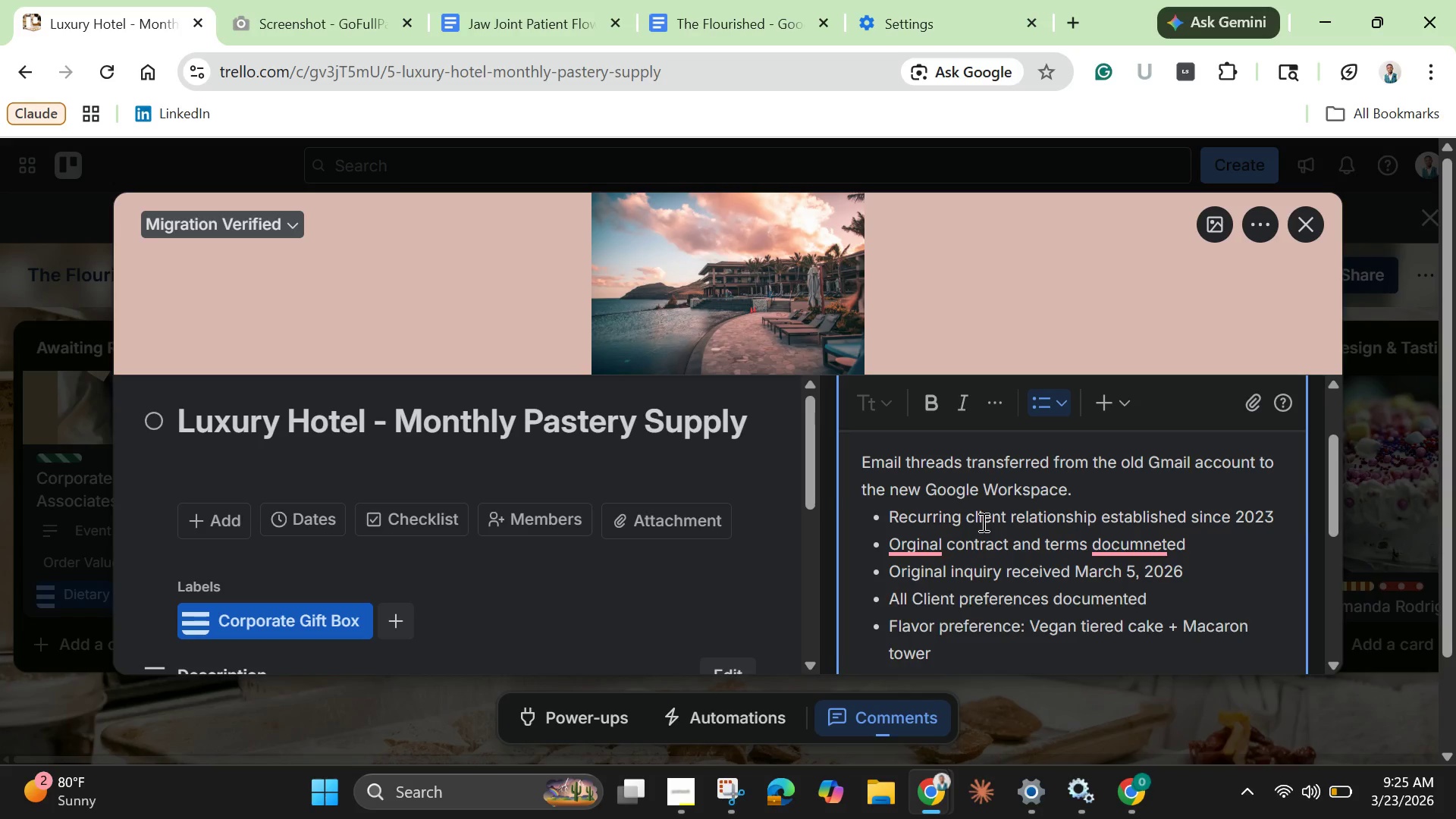 
key(Enter)
 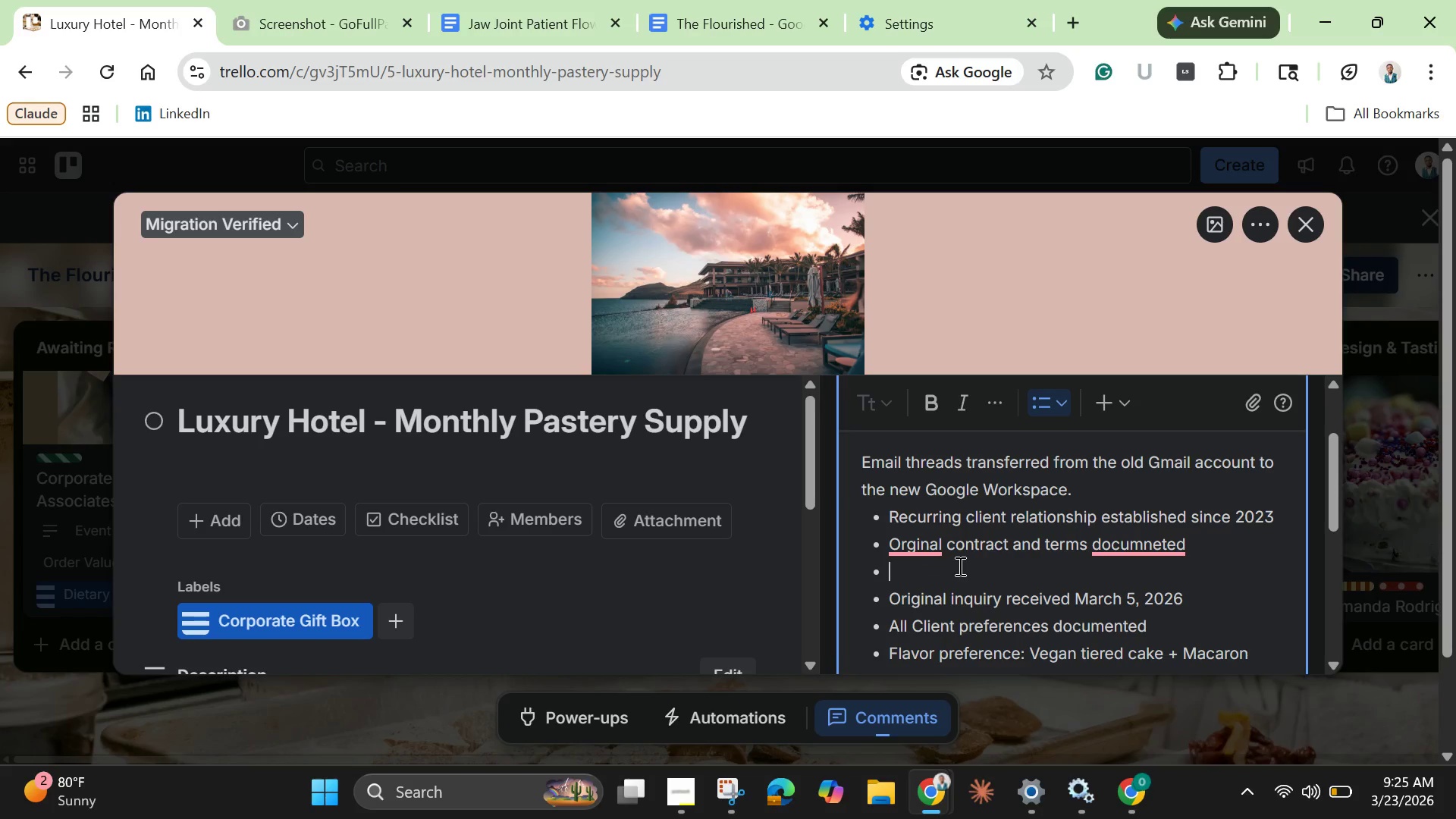 
left_click([921, 548])
 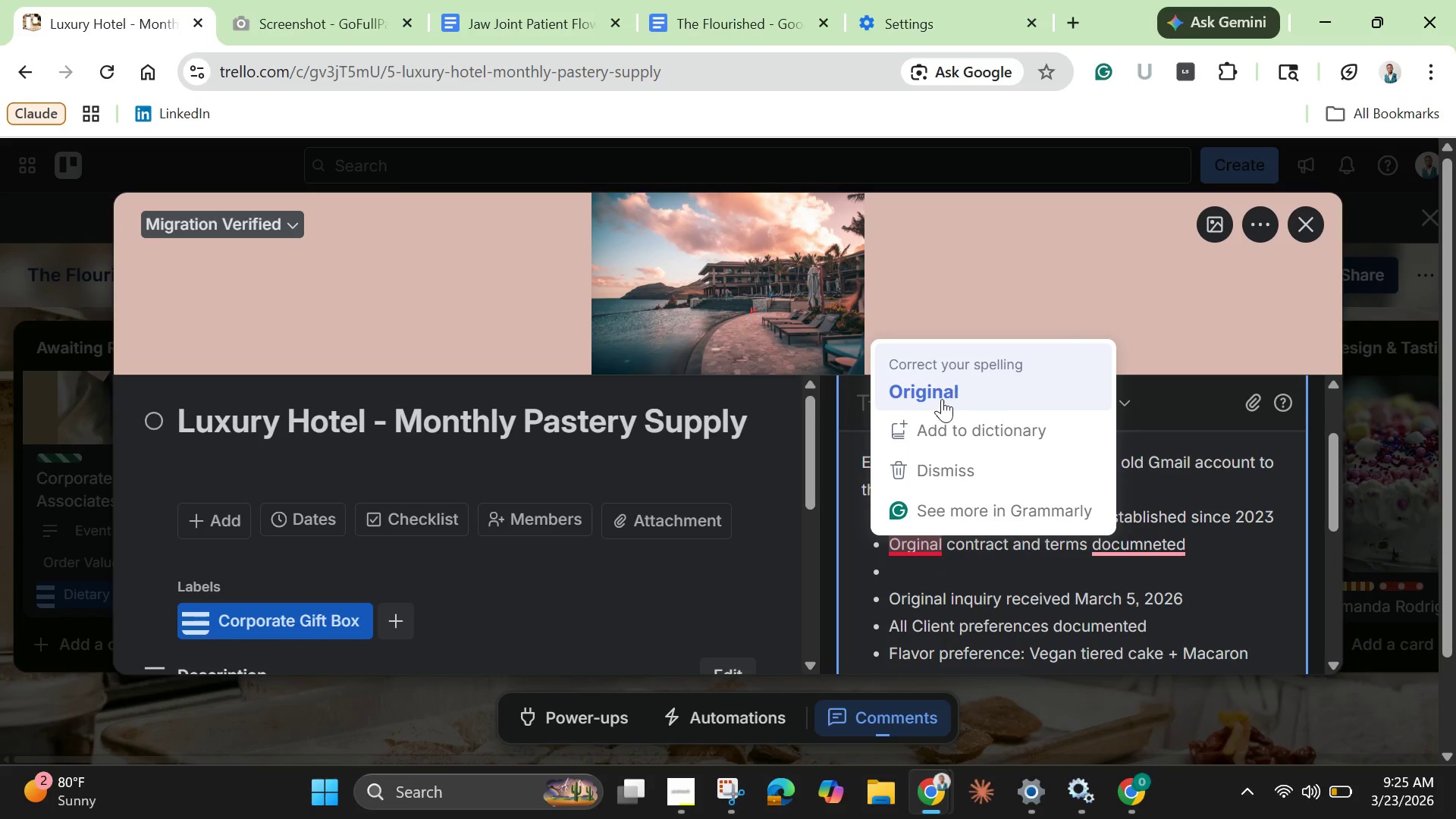 
left_click([943, 398])
 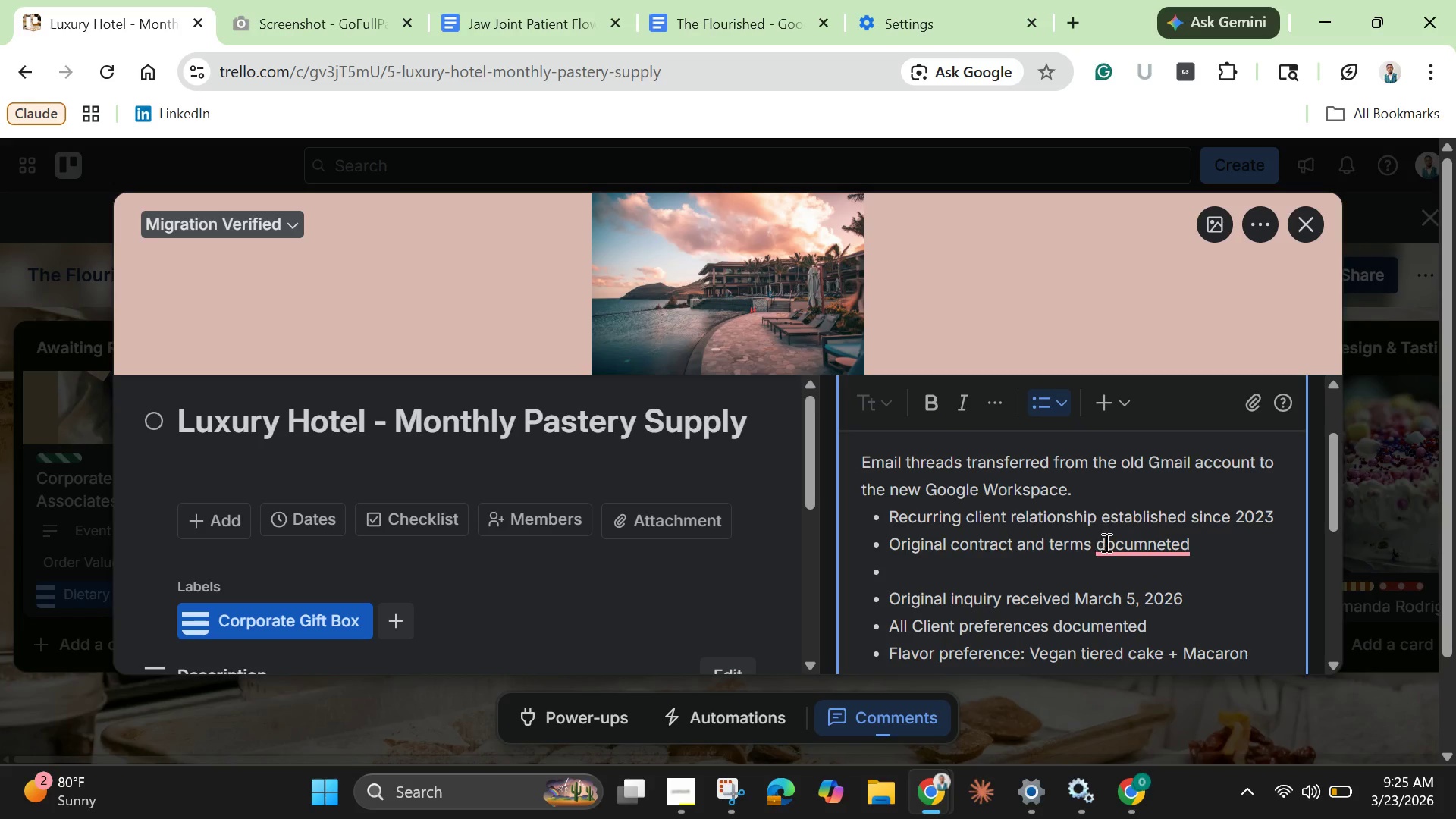 
left_click([1112, 544])
 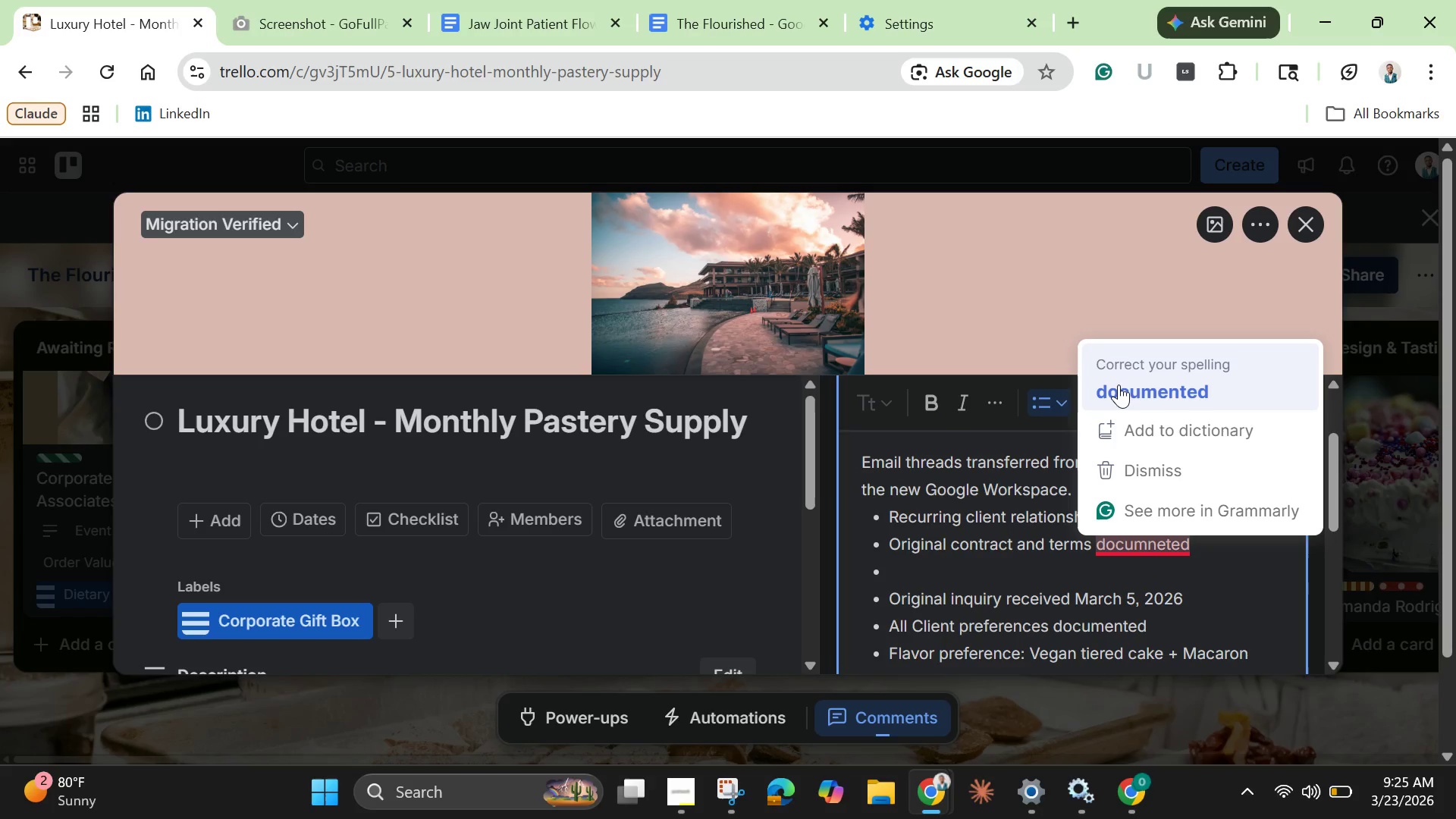 
left_click([1125, 385])
 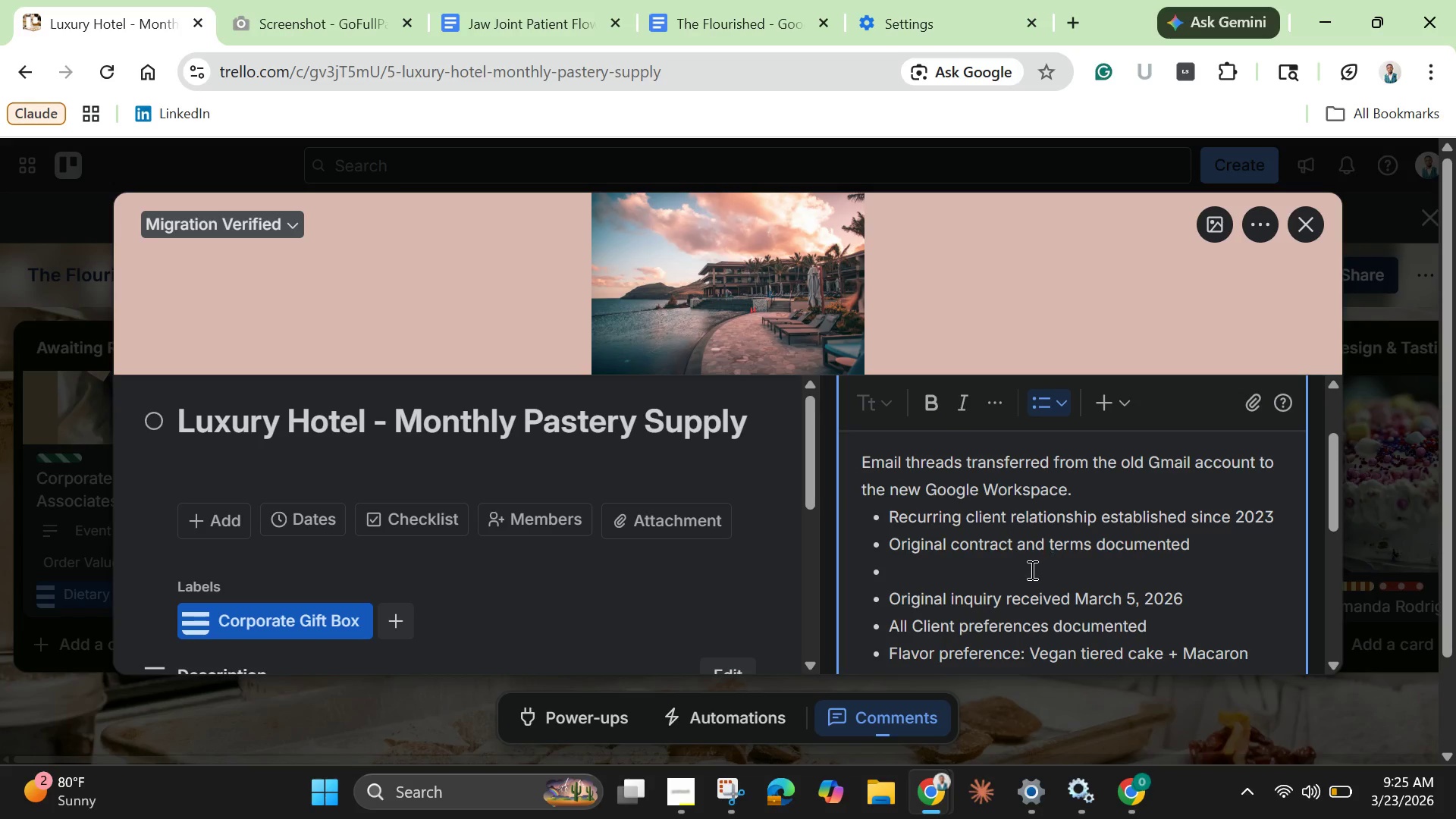 
left_click([1021, 563])
 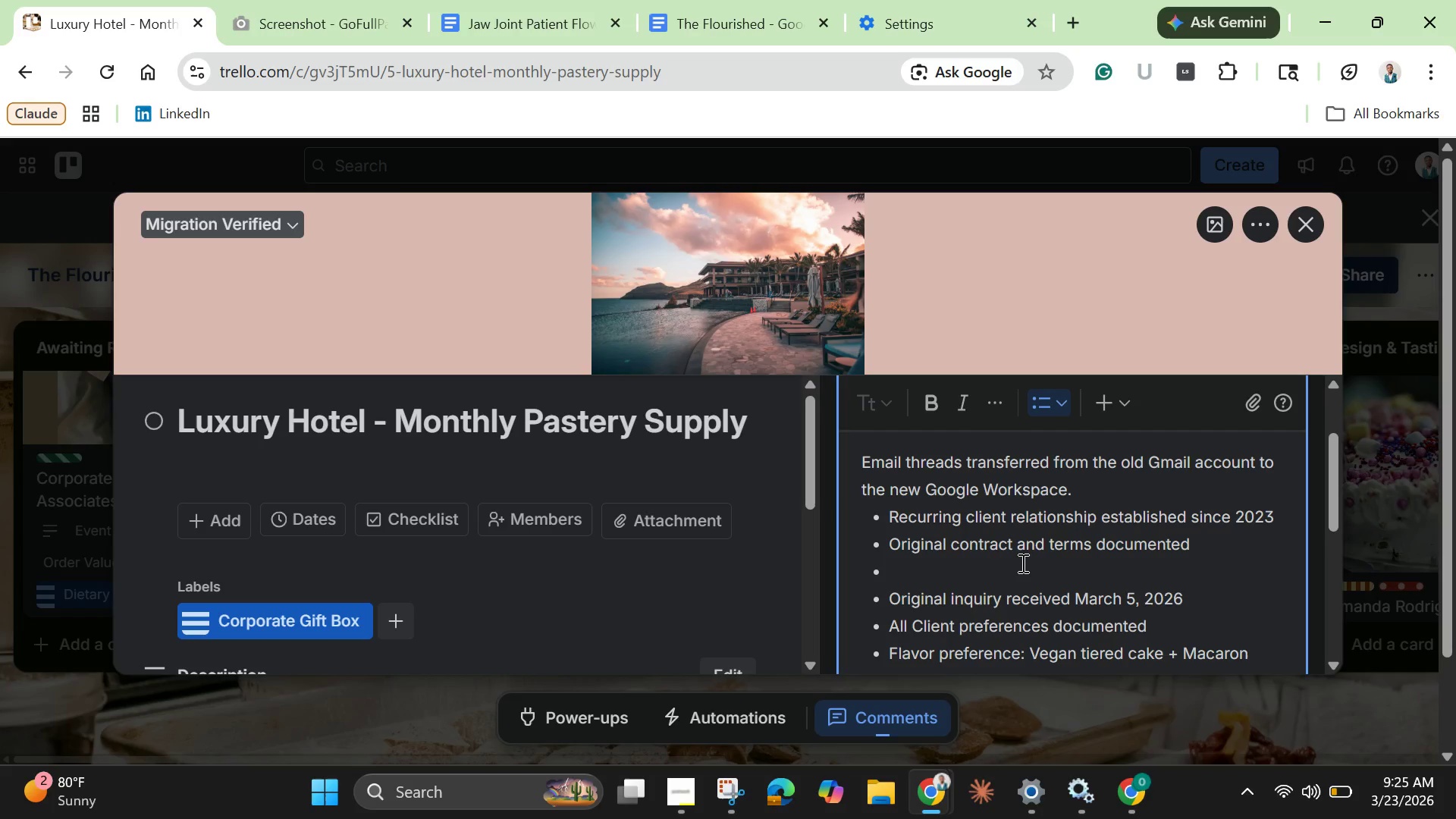 
wait(5.41)
 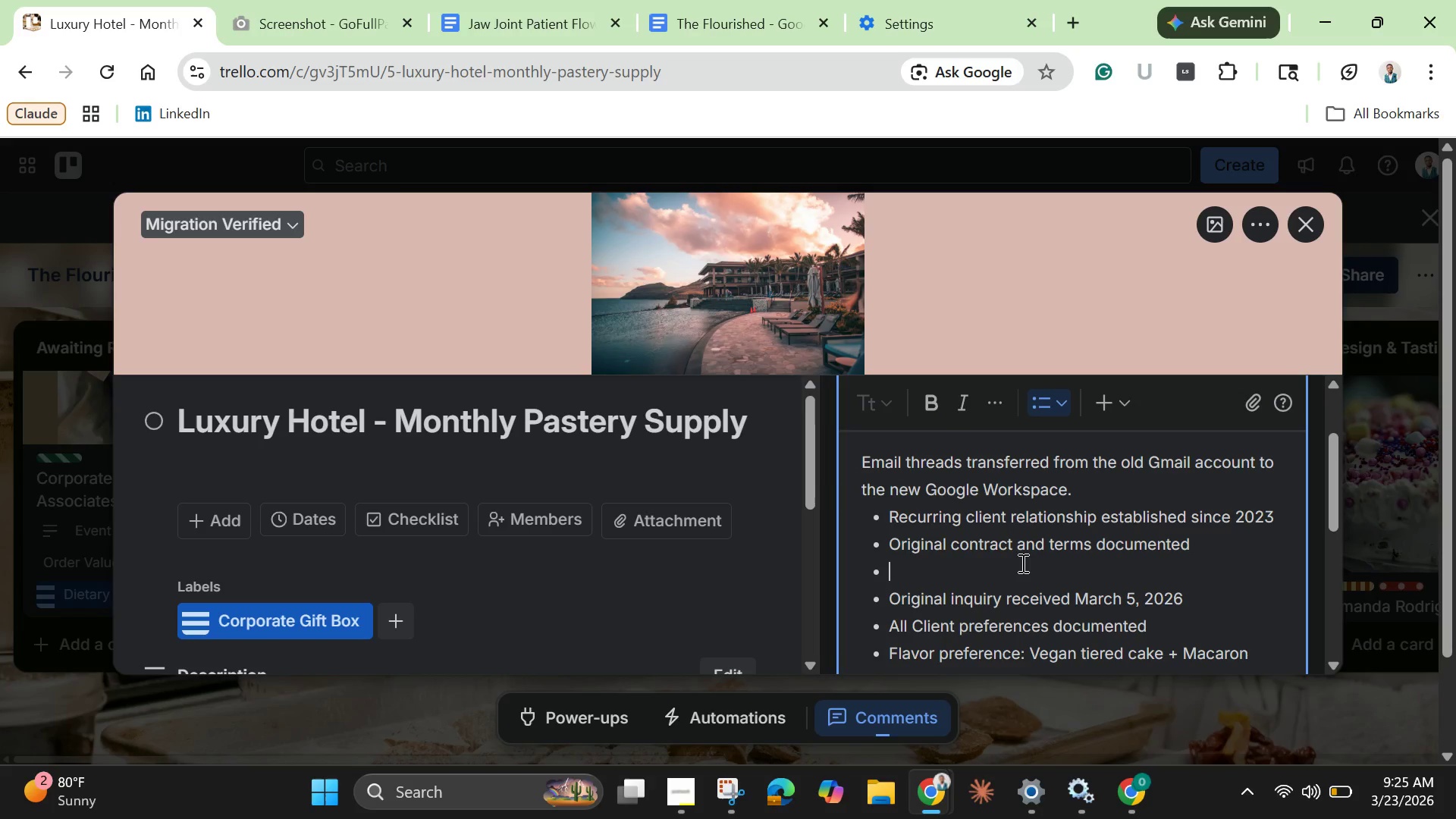 
type(Monthli order: 30 assorted pa)
 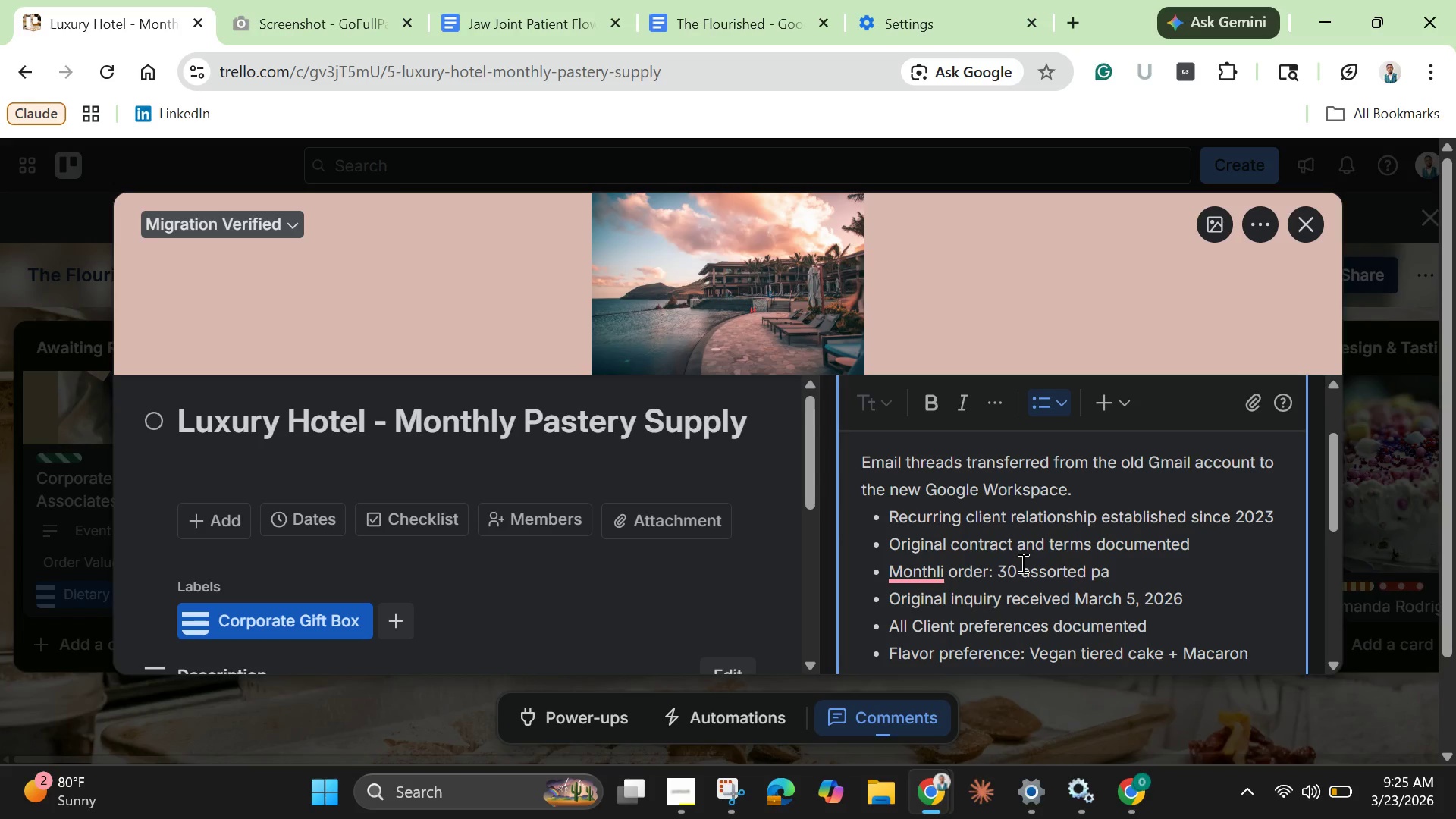 
type(stries)
 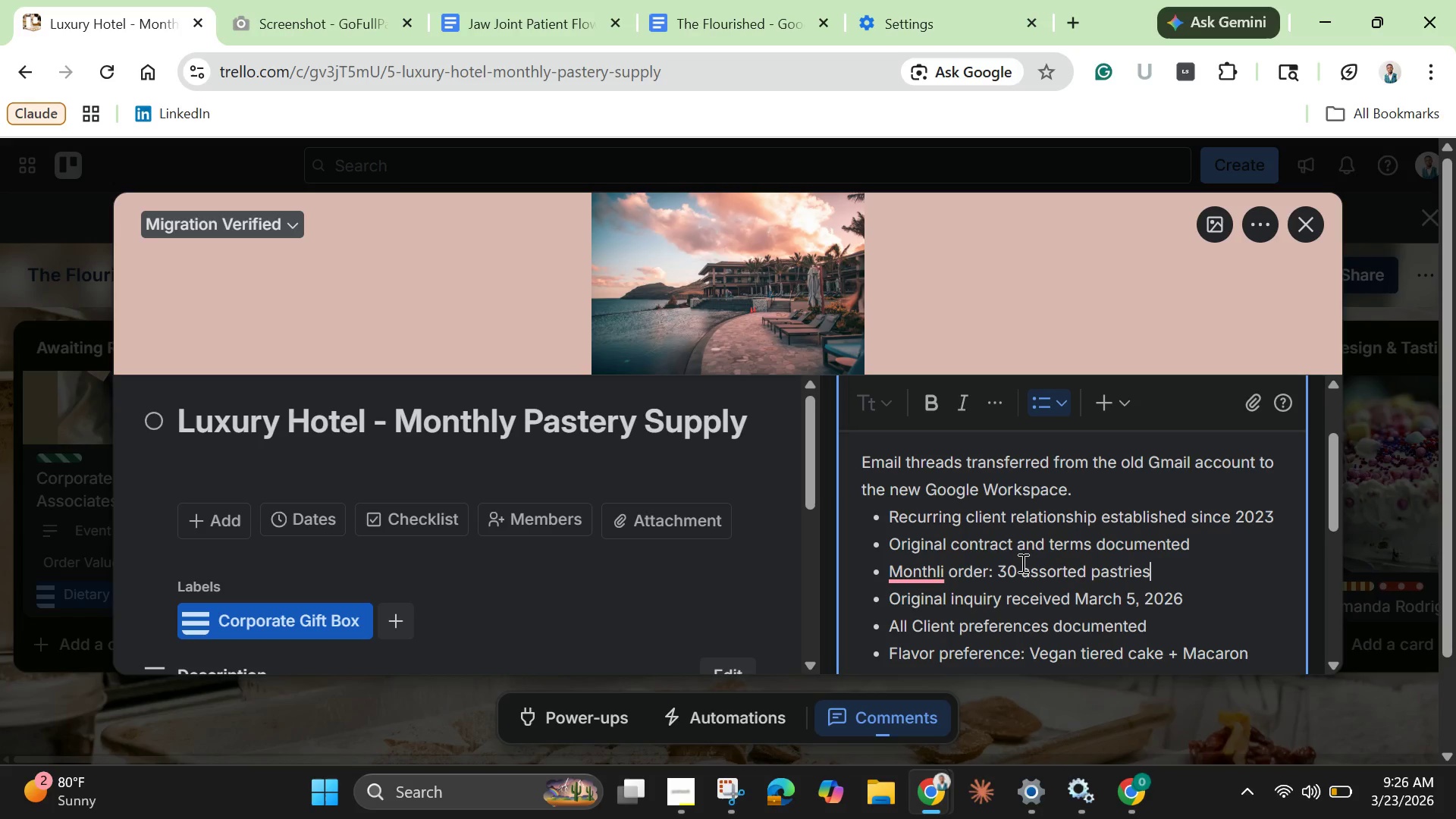 
wait(5.64)
 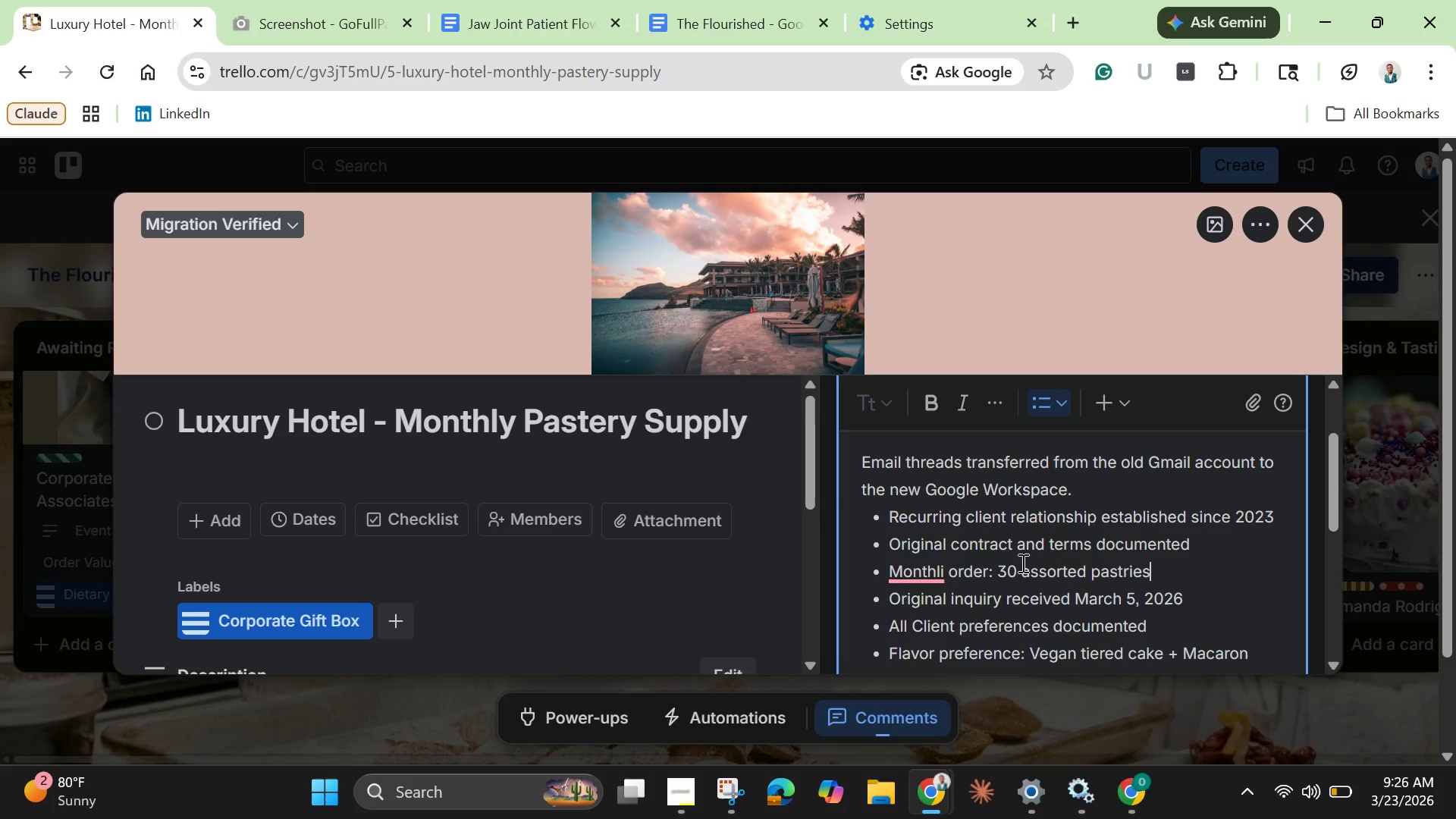 
key(Enter)
 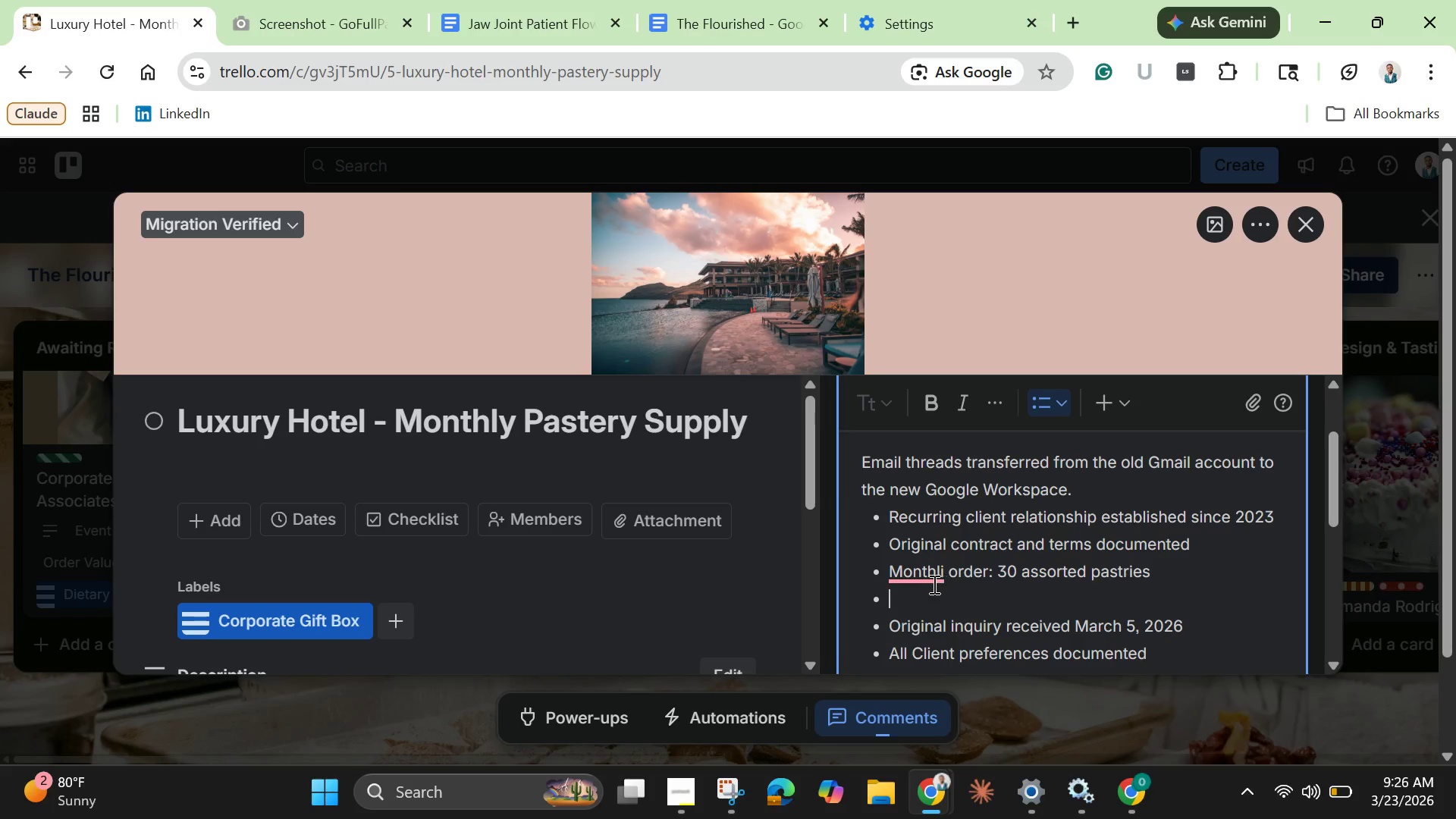 
left_click([927, 582])
 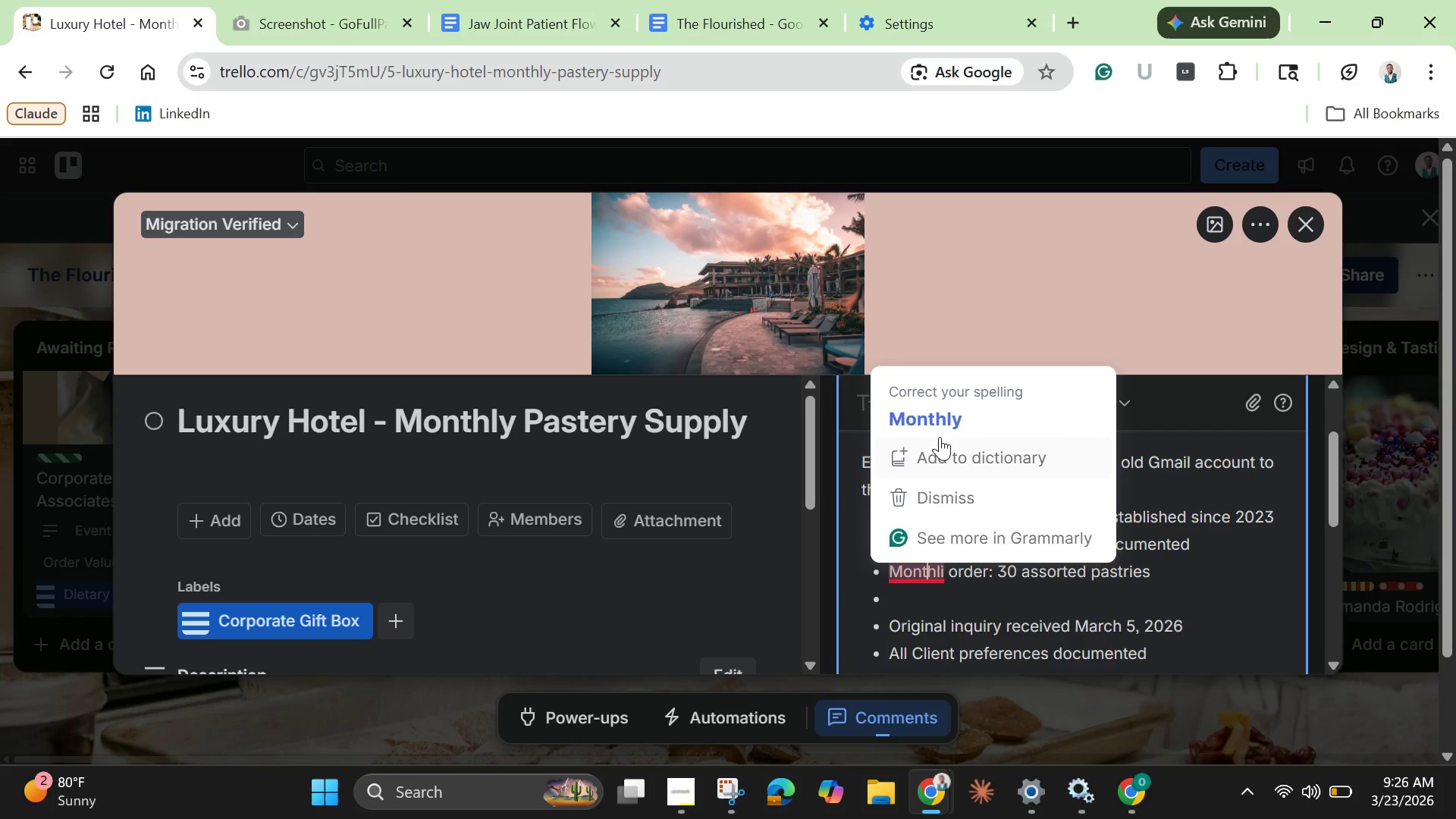 
left_click([946, 419])
 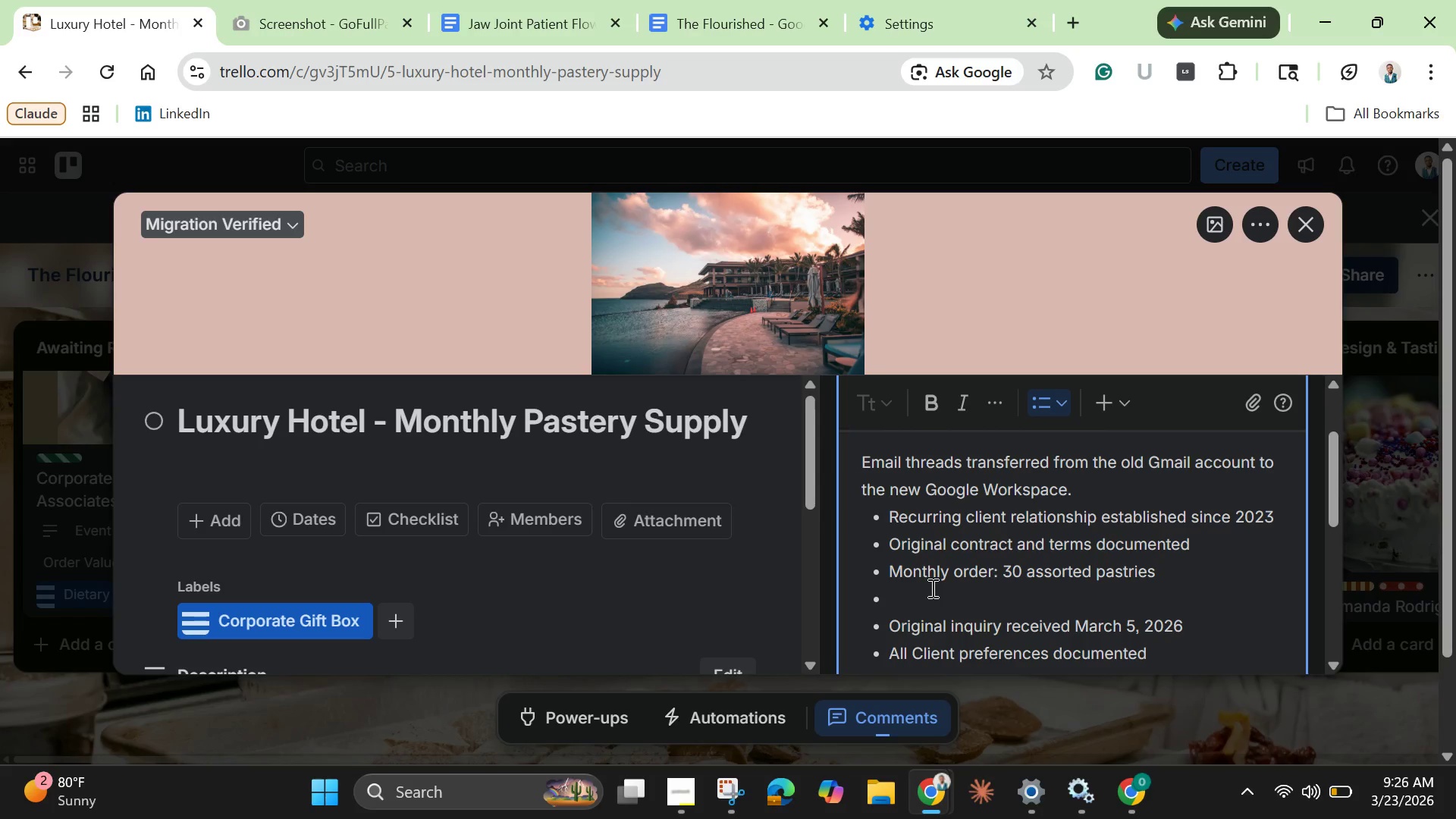 
left_click([931, 588])
 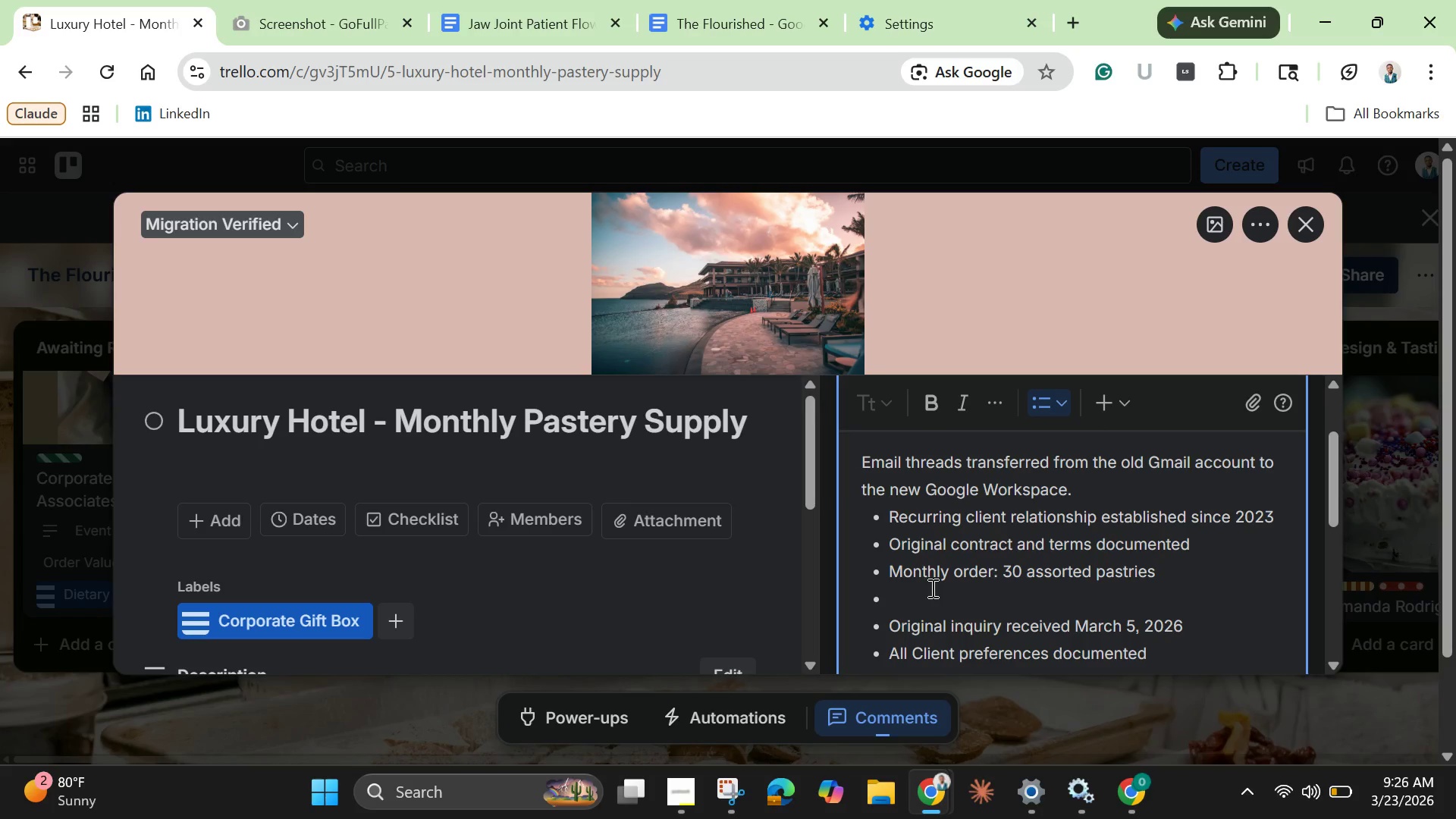 
type(Gluten-free options required)
 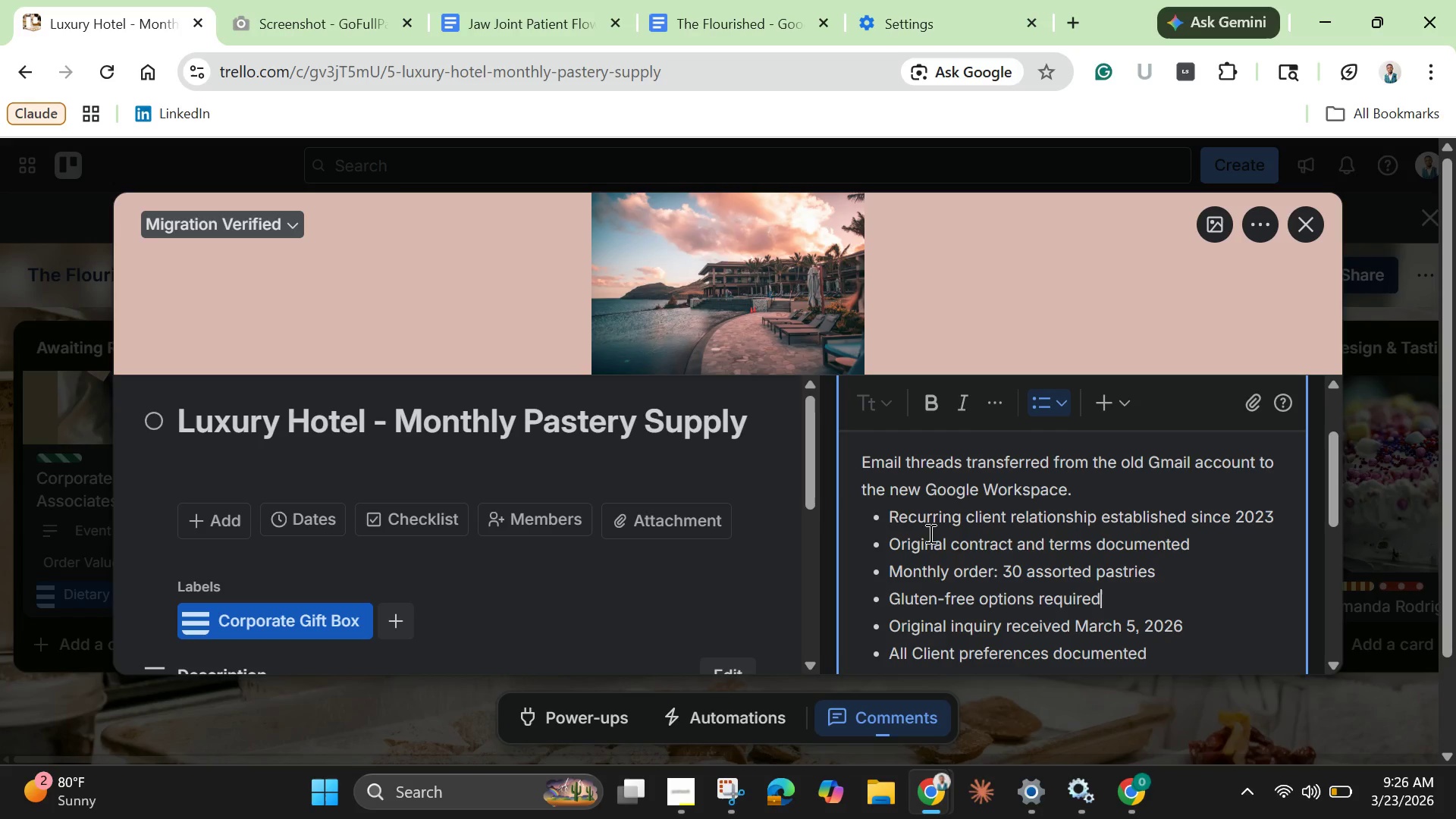 
scroll: coordinate [751, 535], scroll_direction: down, amount: 7.0
 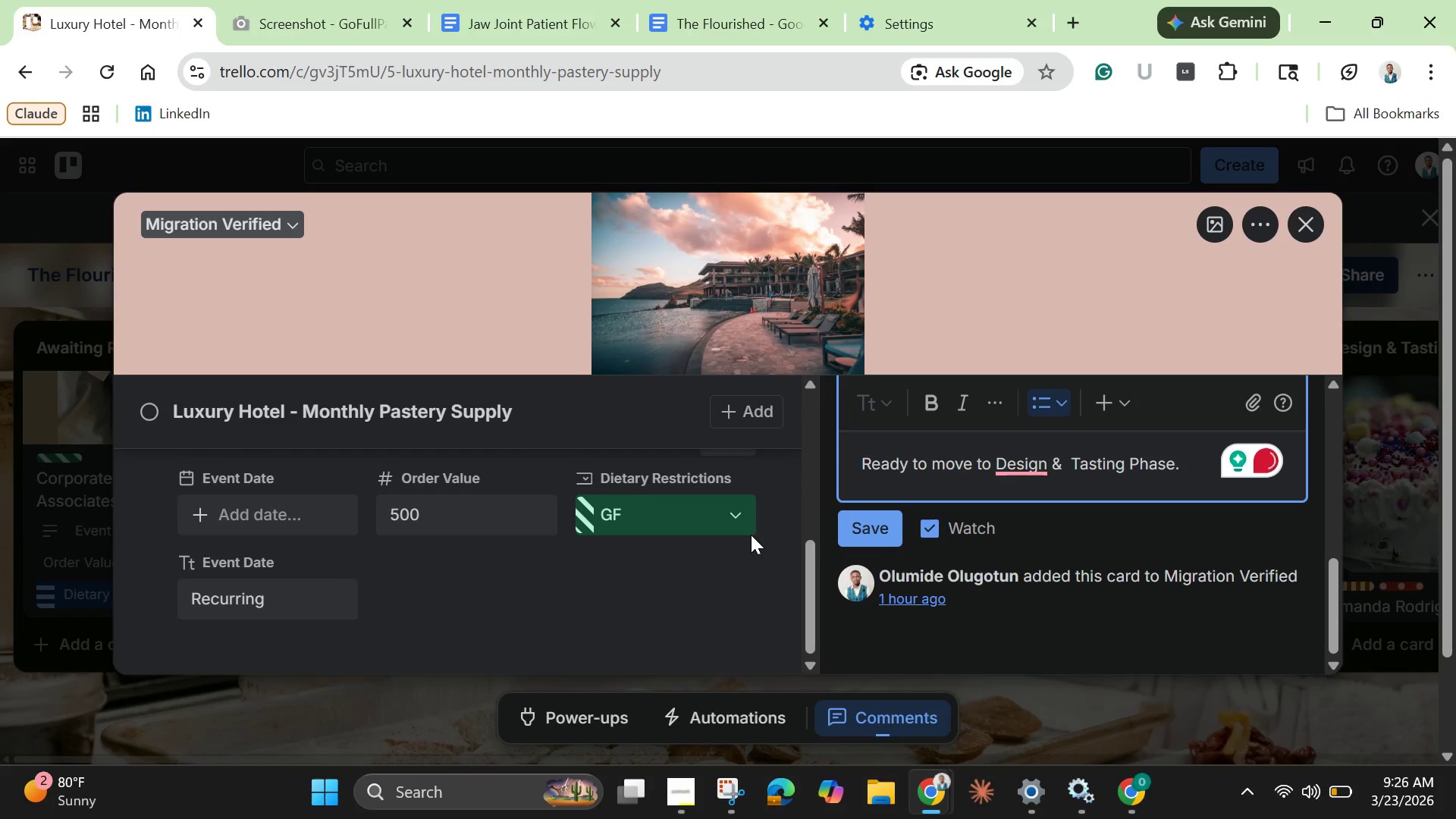 
scroll: coordinate [998, 475], scroll_direction: up, amount: 7.0
 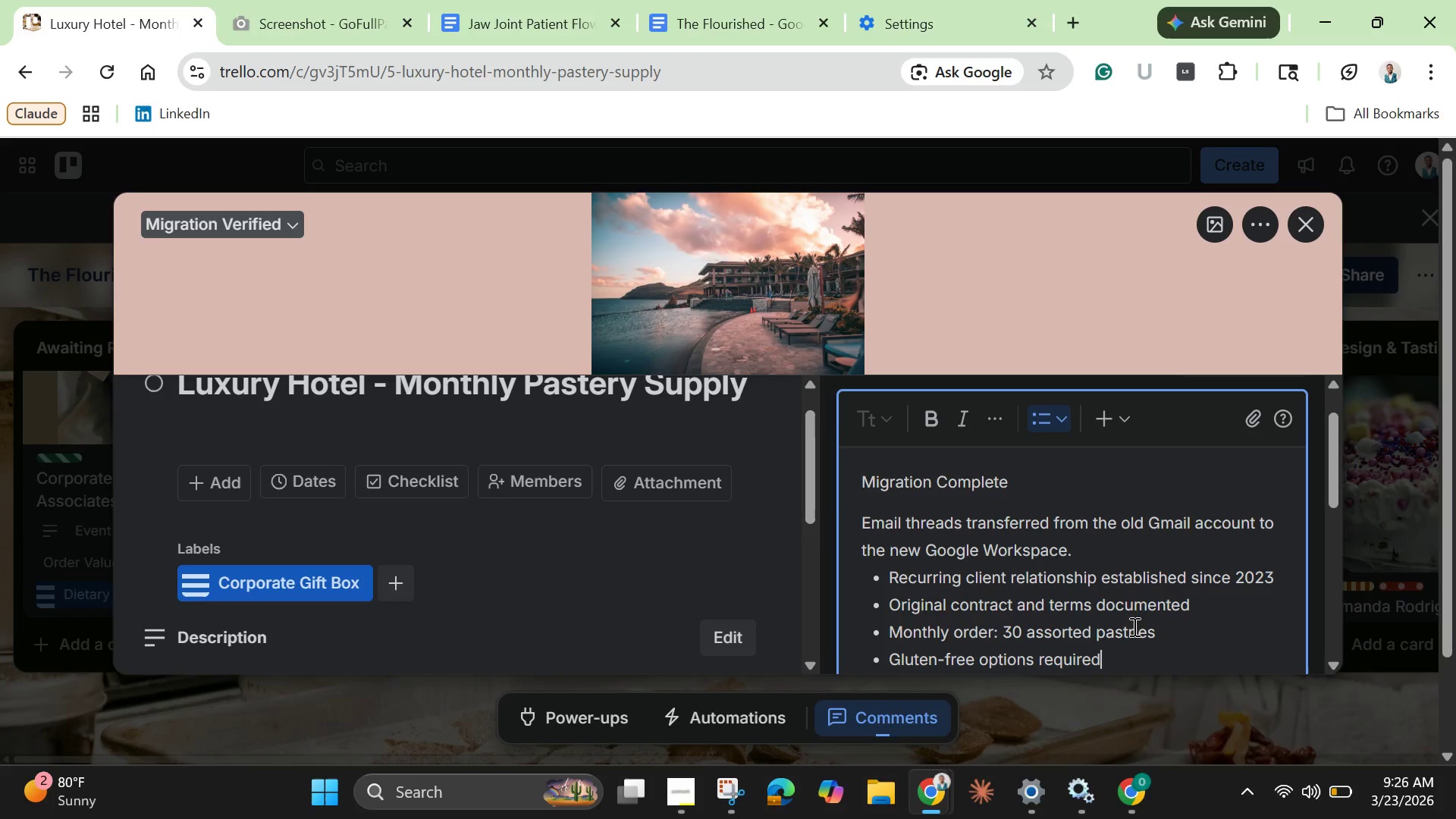 
scroll: coordinate [1134, 607], scroll_direction: down, amount: 1.0
 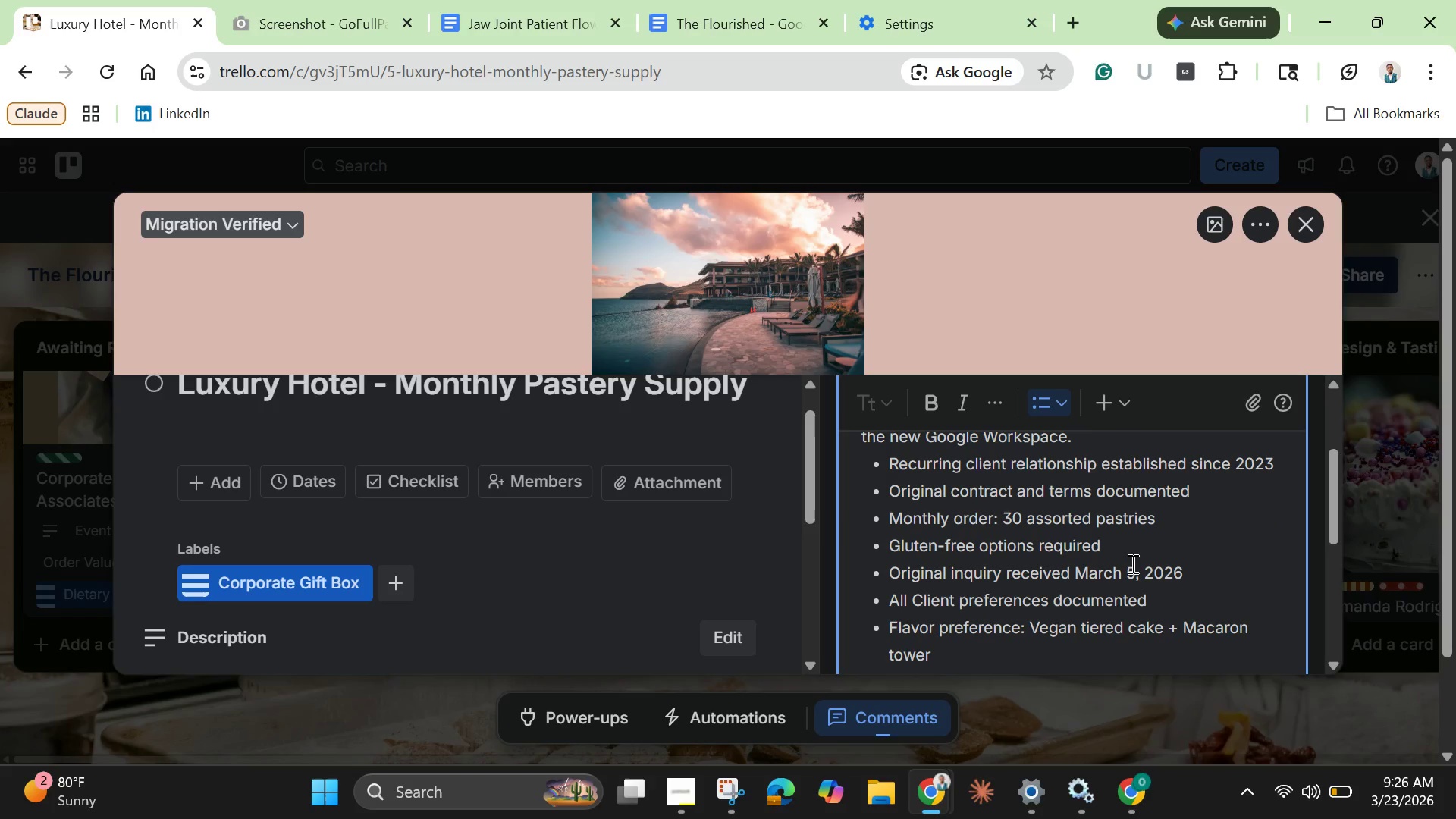 
wait(5.42)
 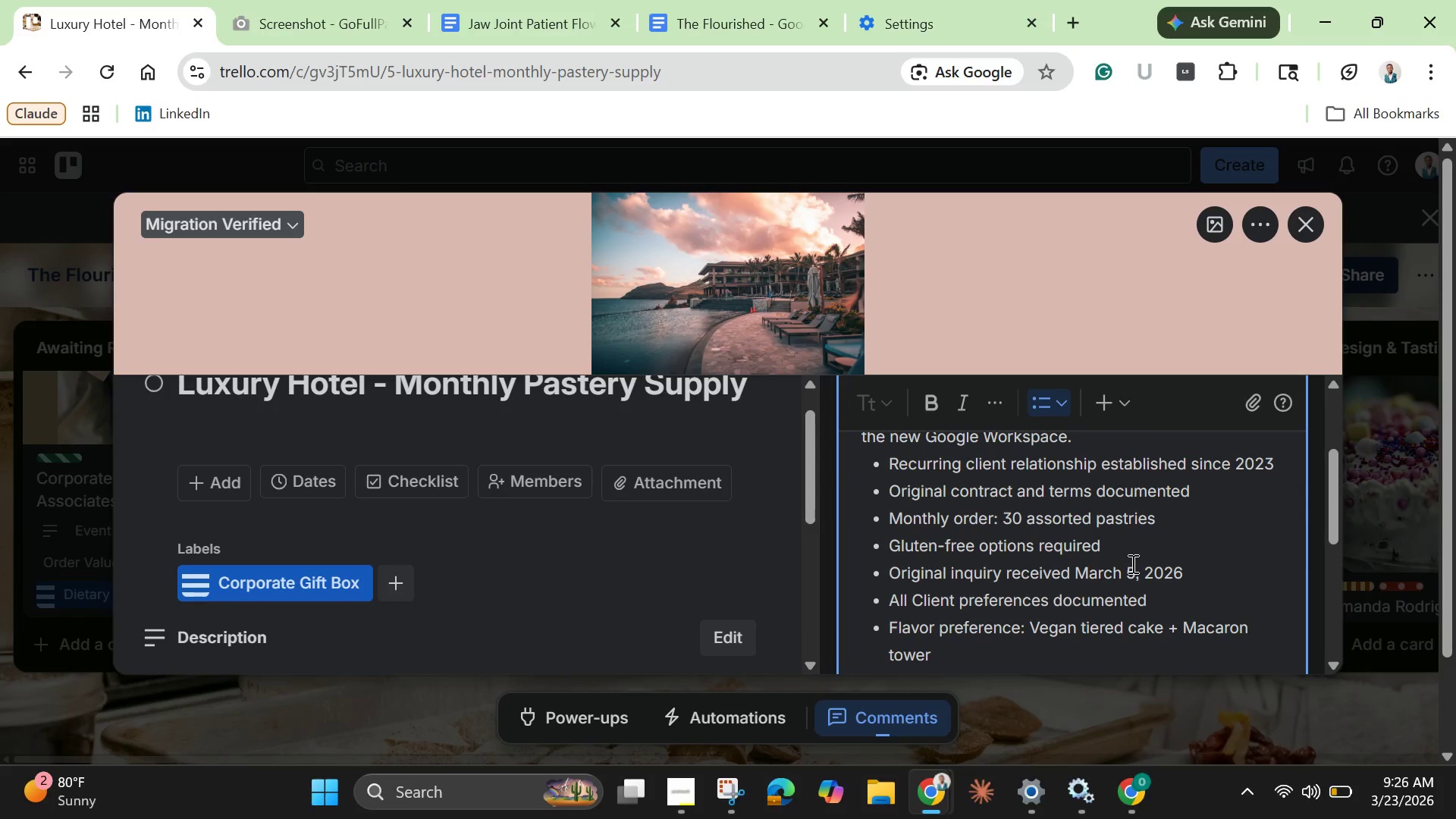 
key(Enter)
 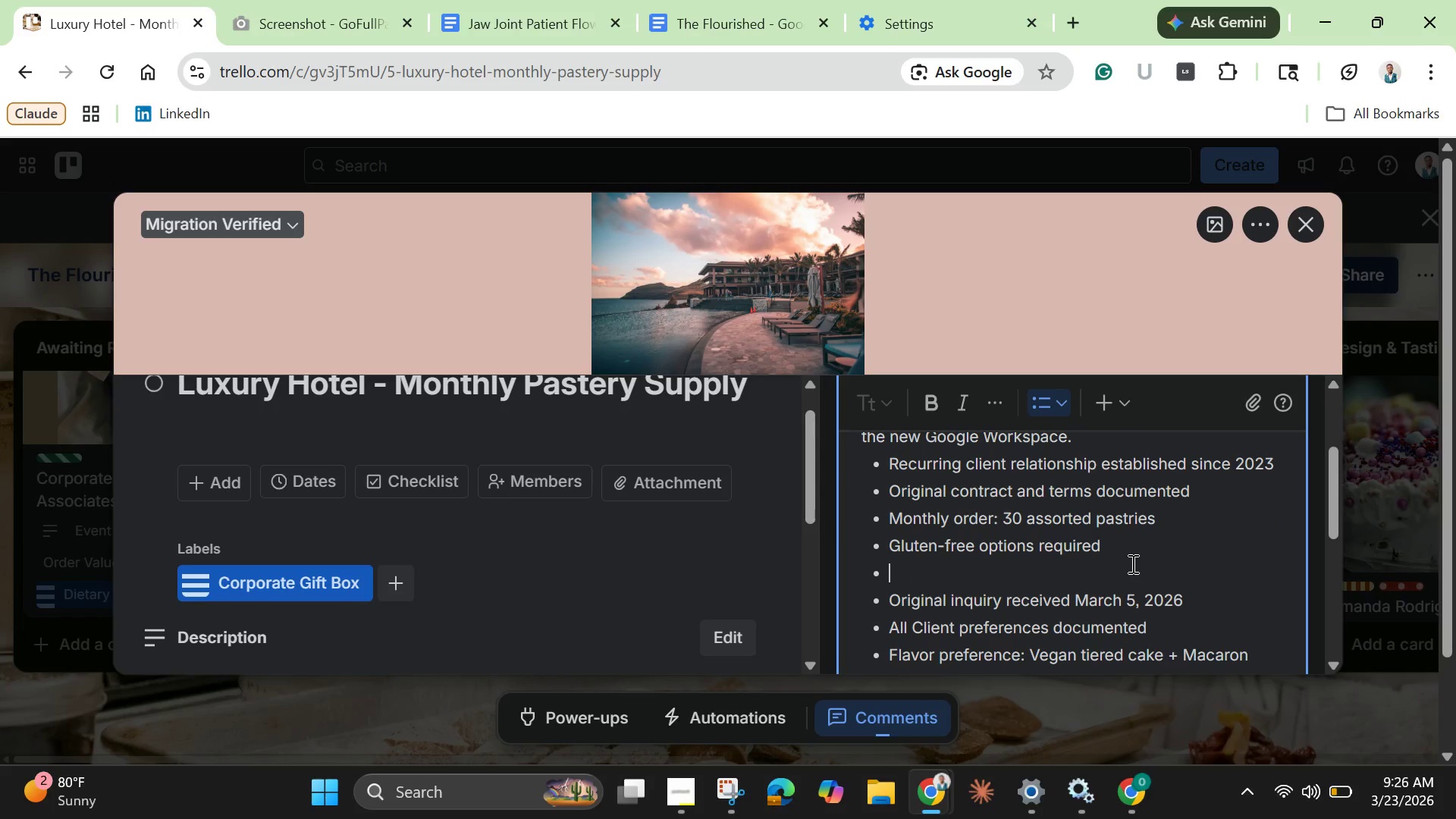 
type(Delivery schedule: )
 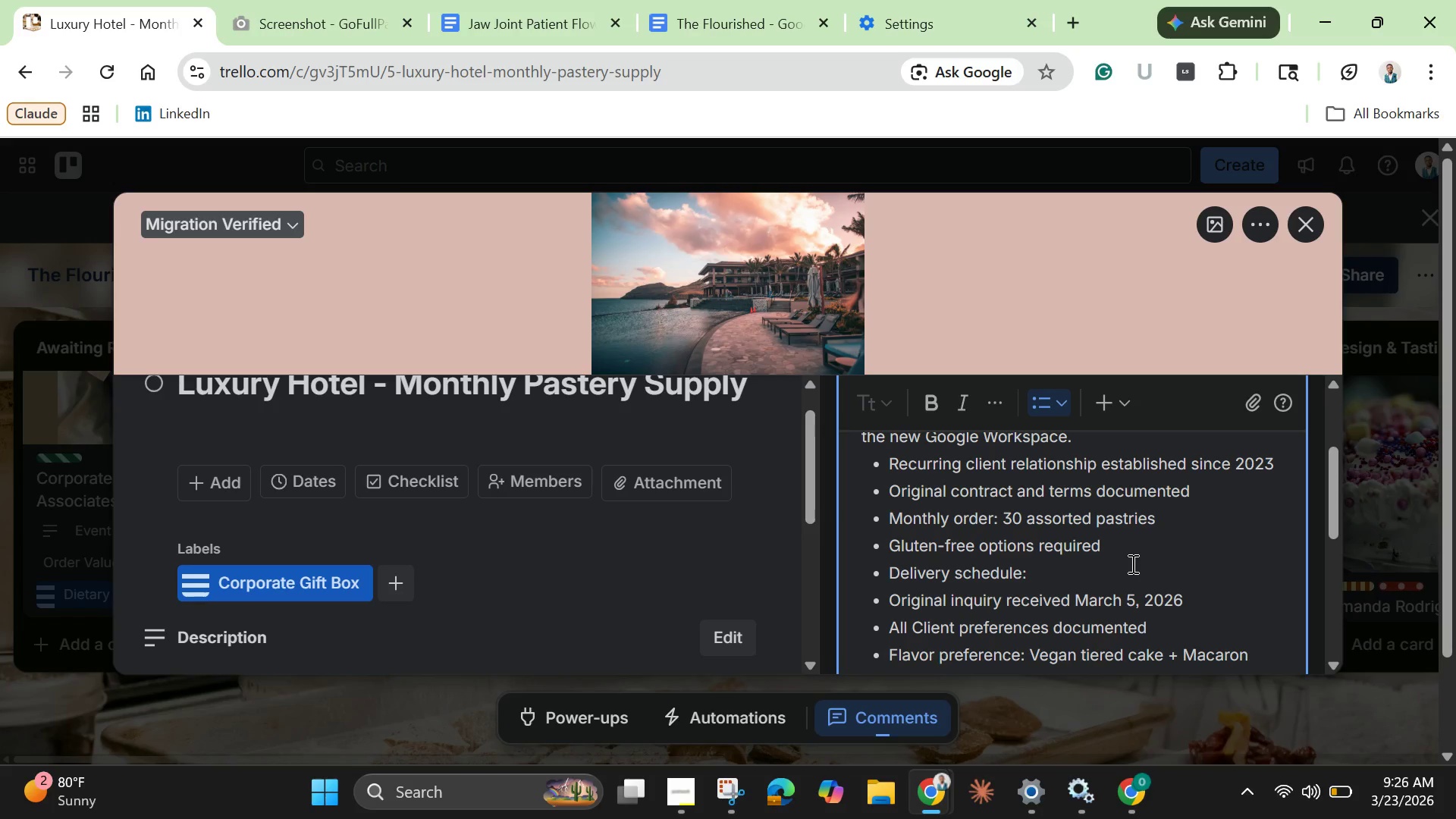 
wait(6.19)
 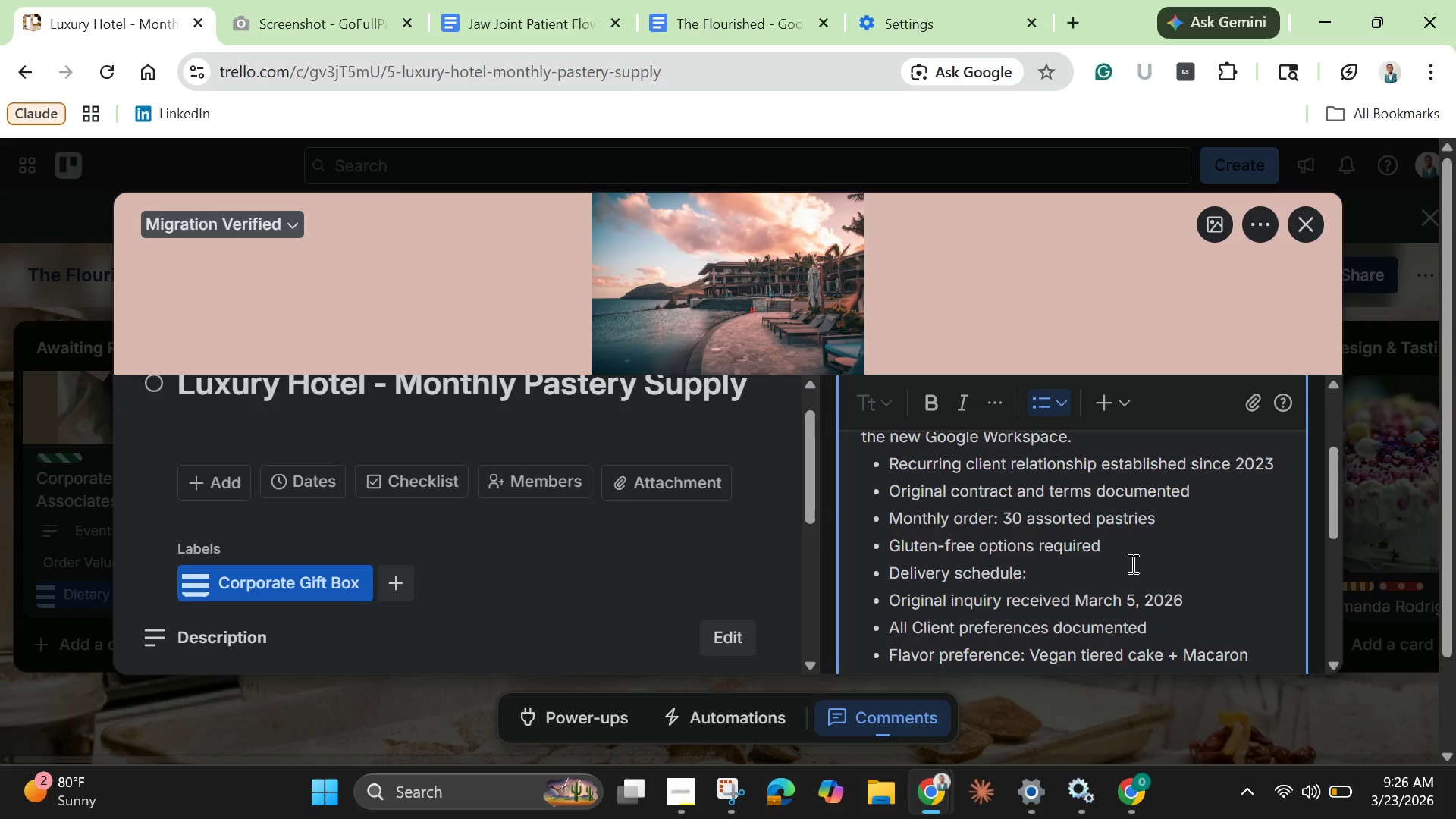 
scroll: coordinate [617, 570], scroll_direction: down, amount: 4.0
 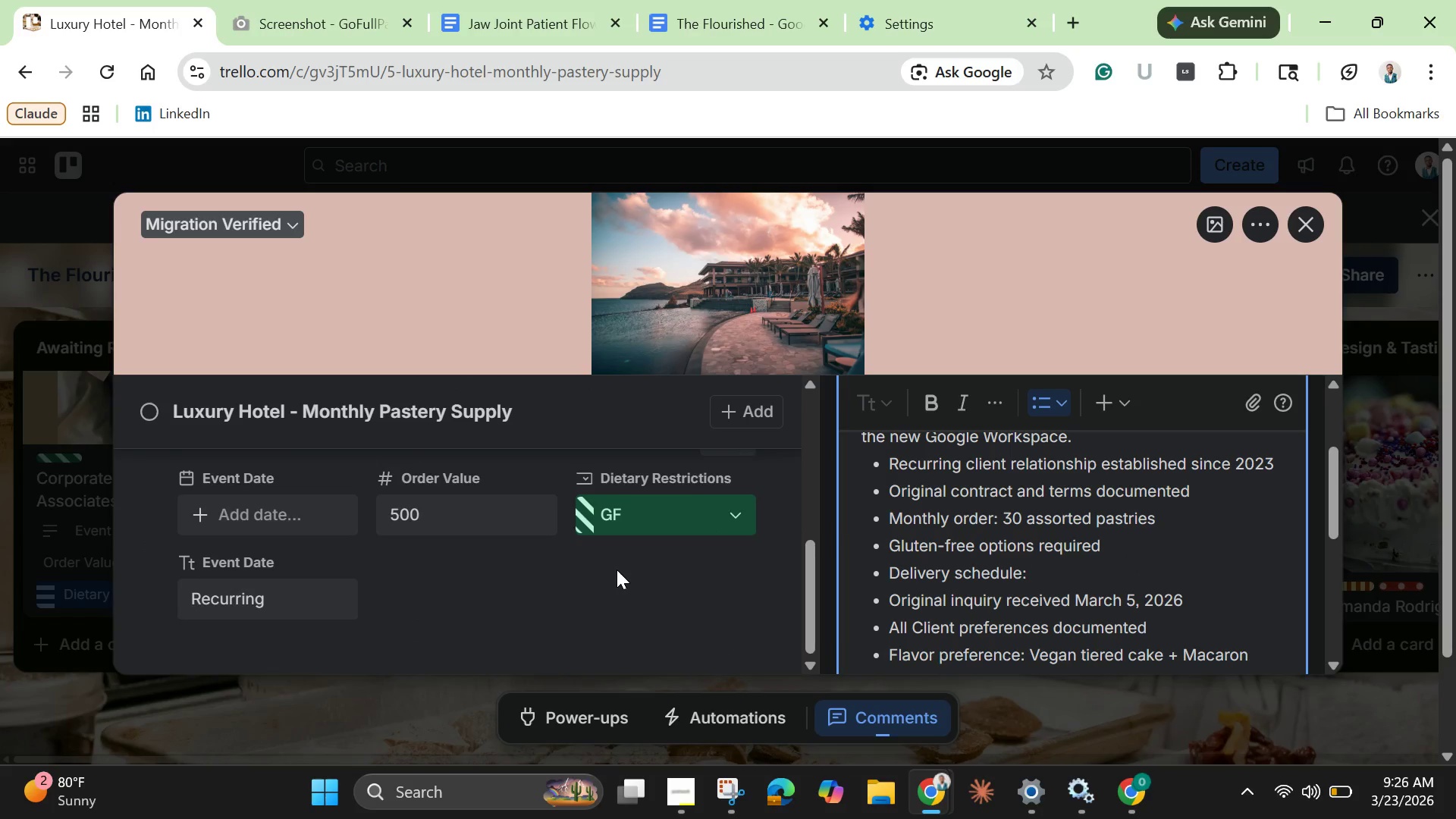 
scroll: coordinate [617, 570], scroll_direction: up, amount: 2.0
 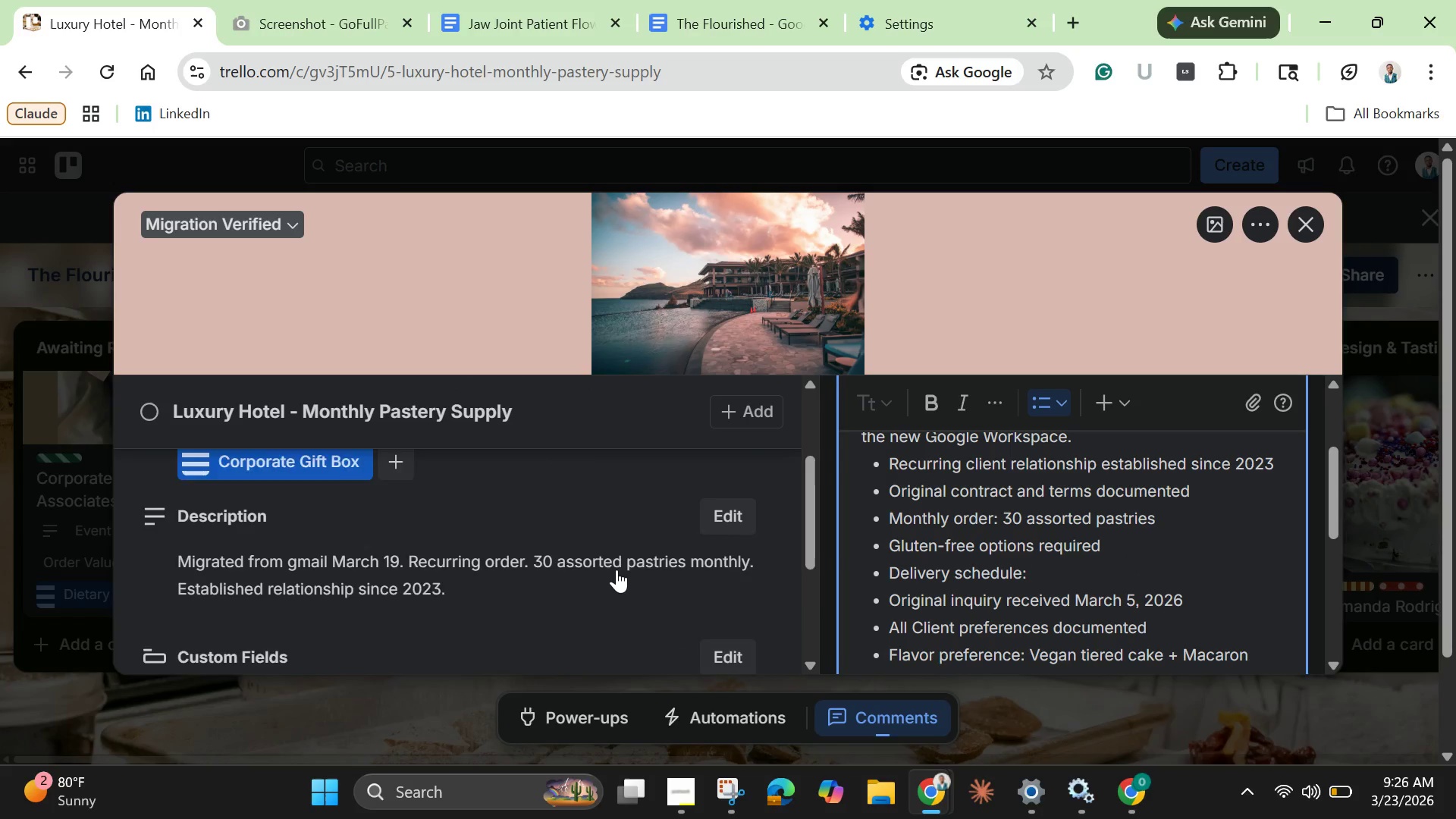 
scroll: coordinate [617, 570], scroll_direction: down, amount: 1.0
 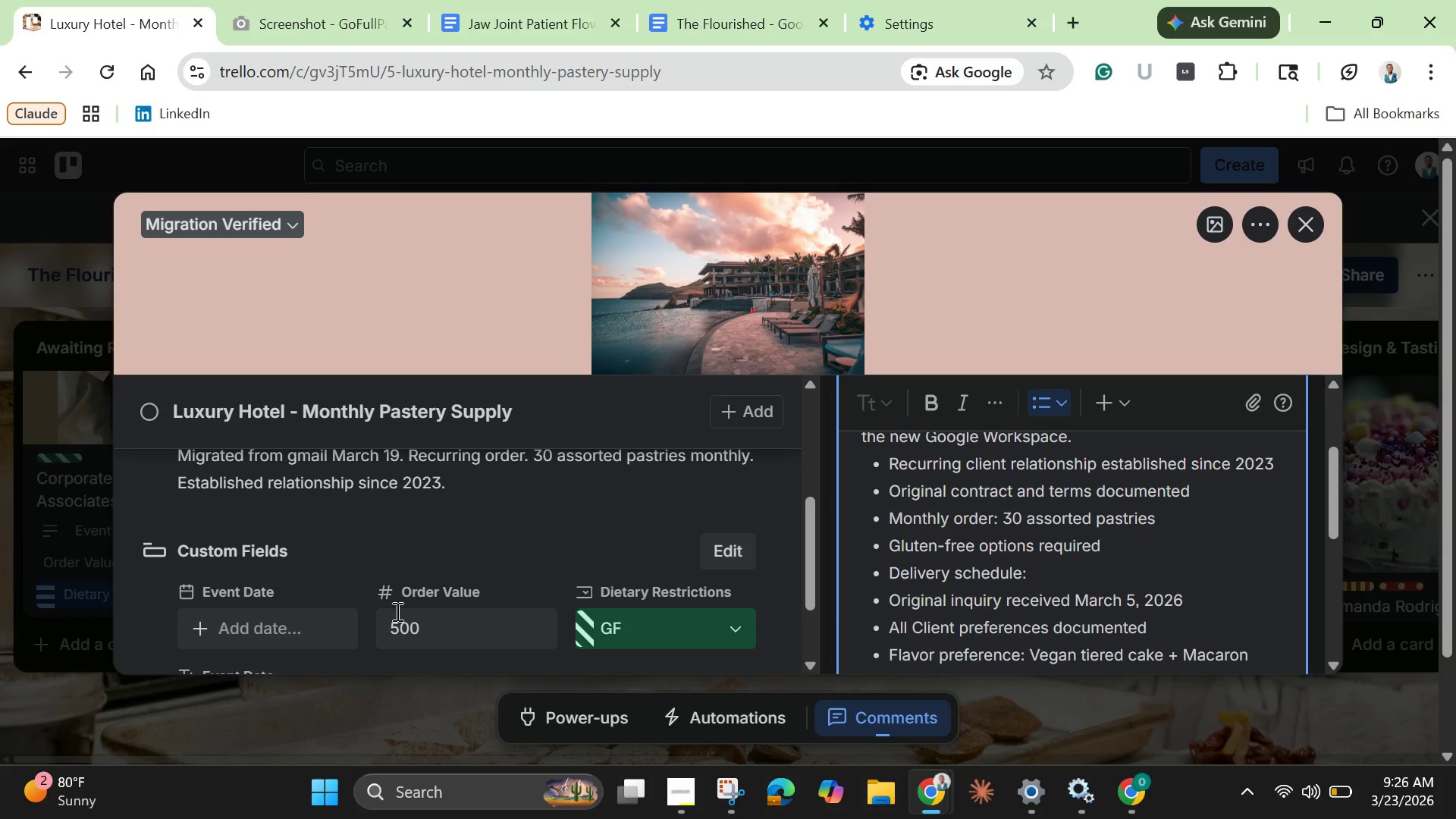 
mouse_move([257, 610])
 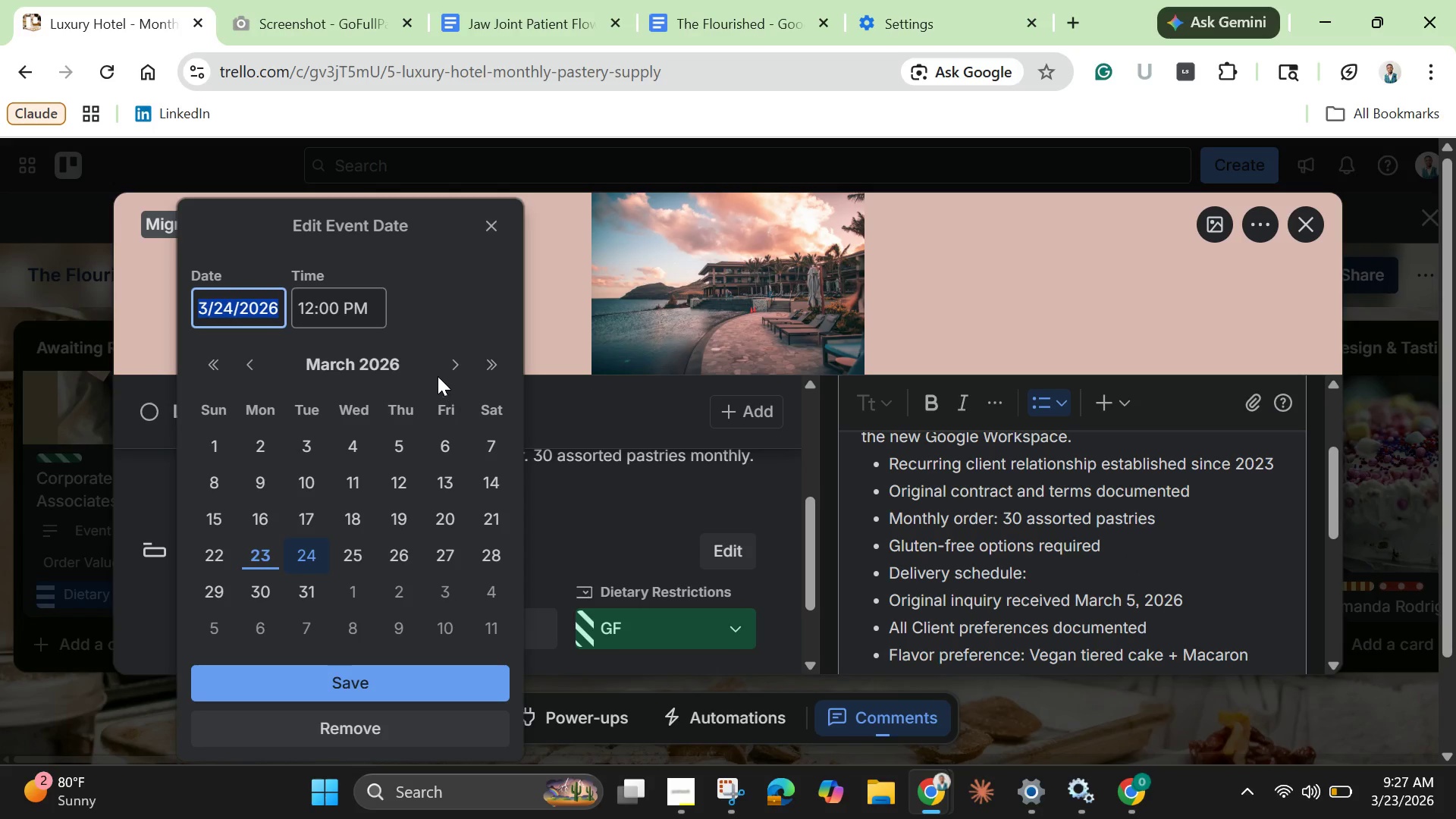 
left_click([457, 362])
 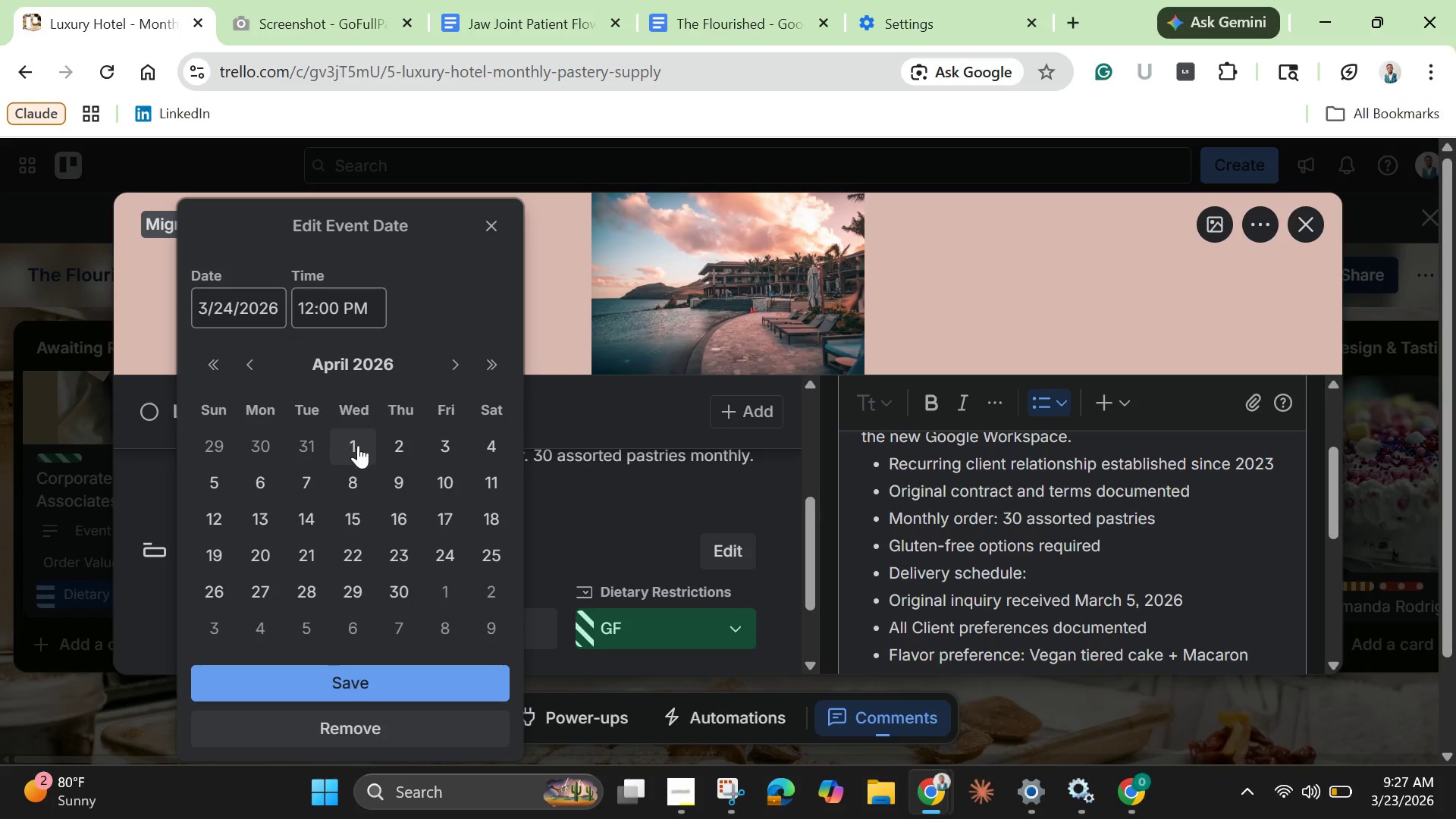 
left_click([358, 445])
 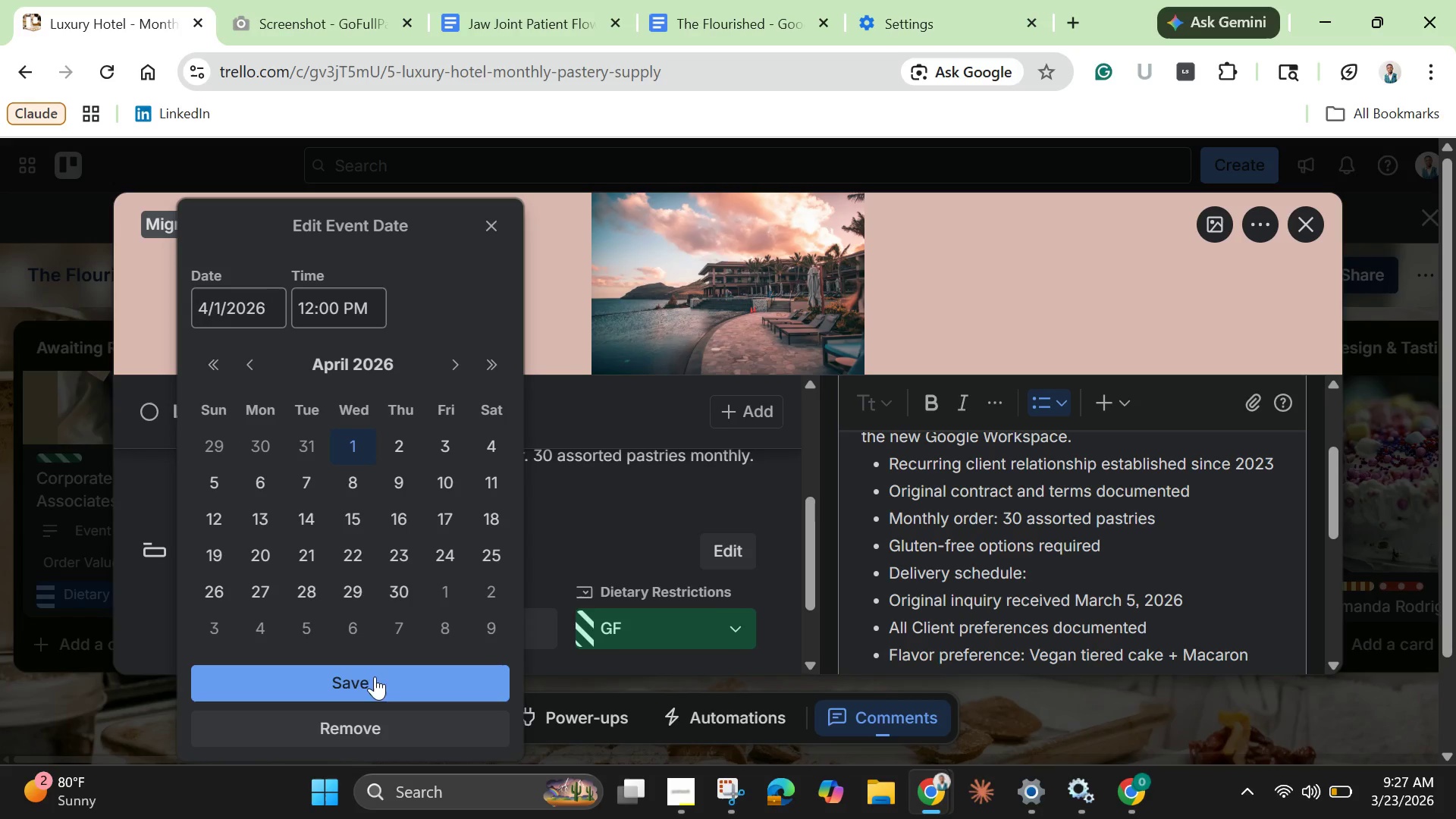 
left_click([374, 683])
 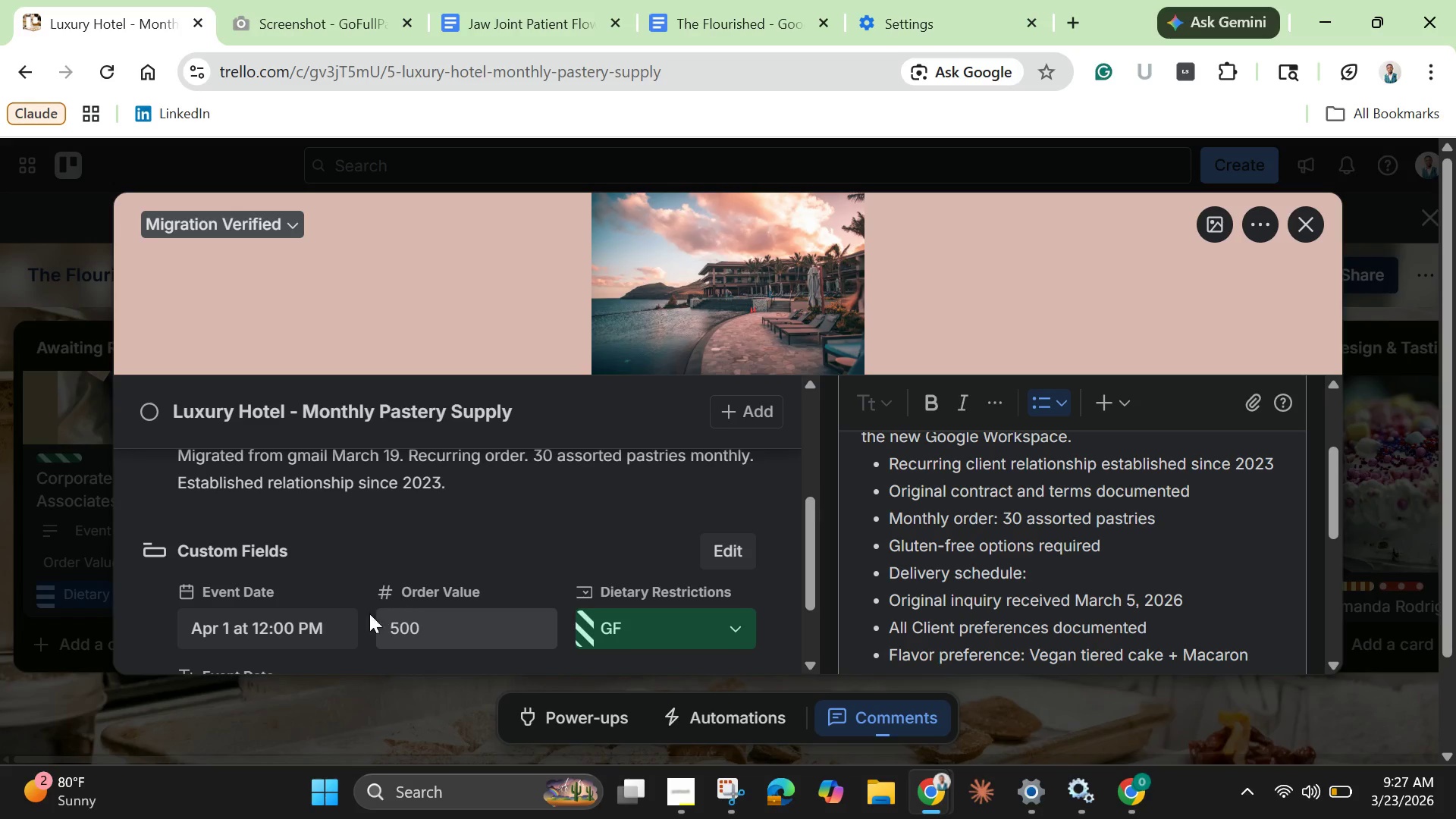 
scroll: coordinate [890, 603], scroll_direction: down, amount: 1.0
 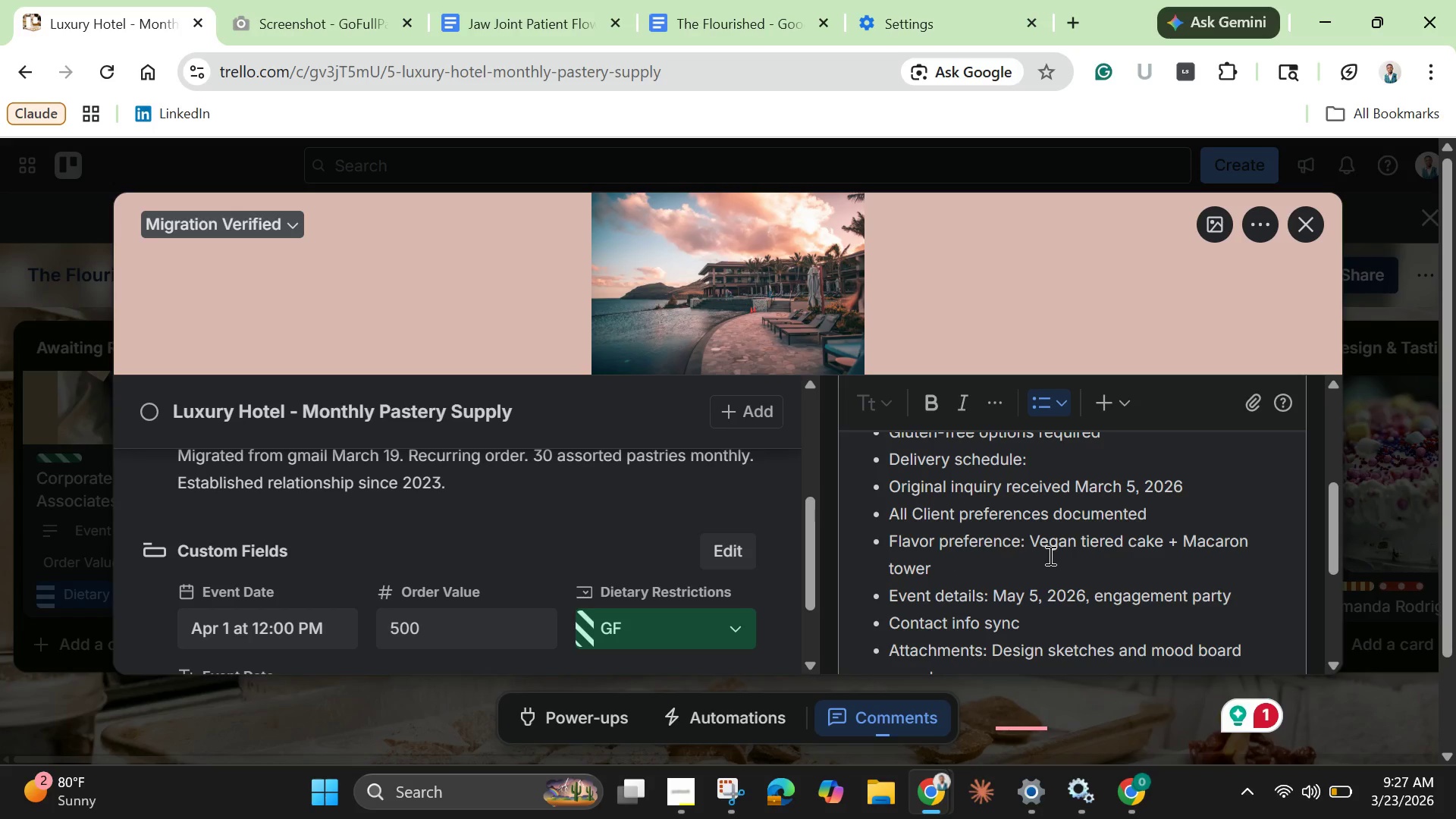 
scroll: coordinate [1049, 555], scroll_direction: up, amount: 1.0
 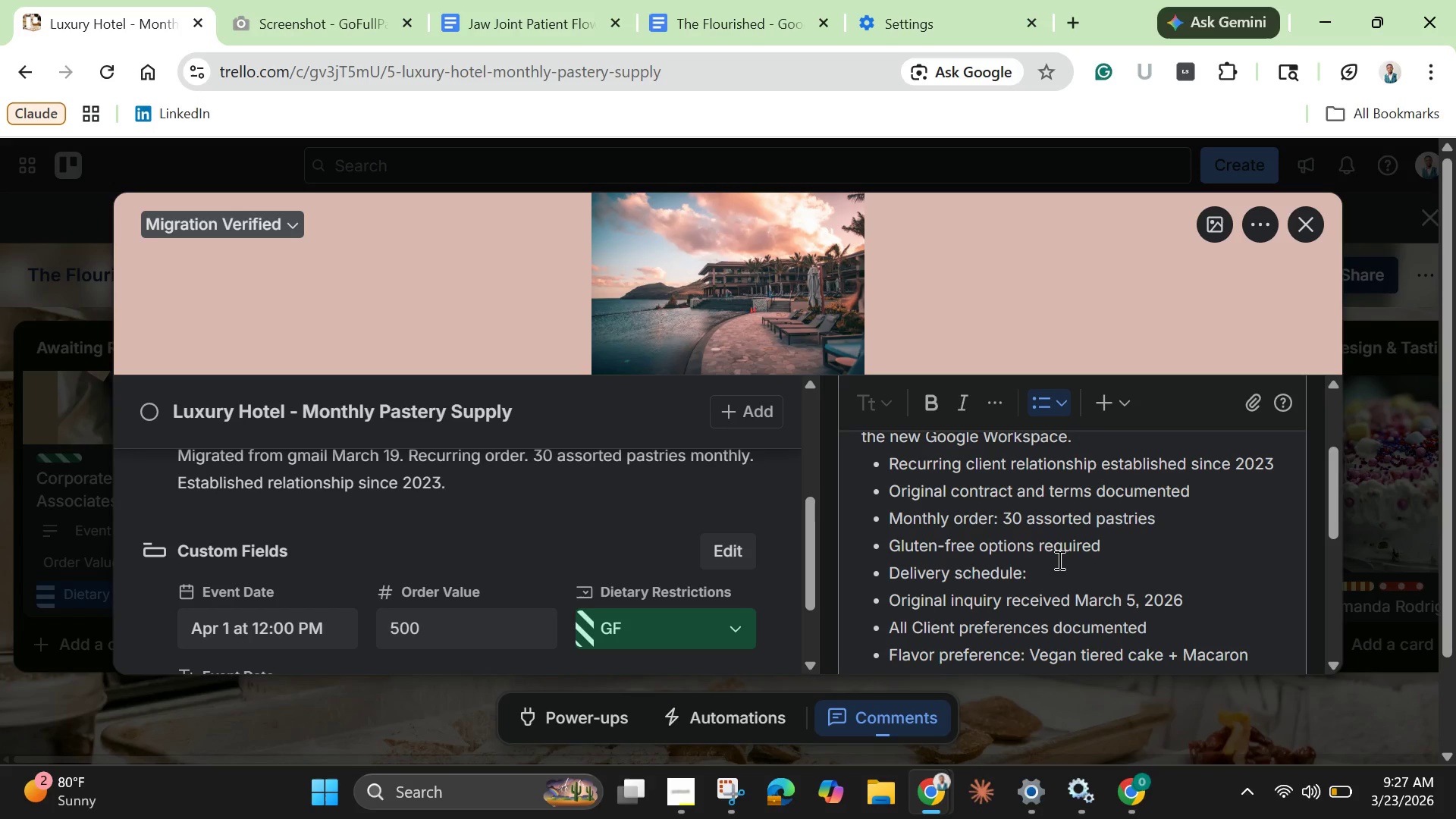 
left_click([1058, 560])
 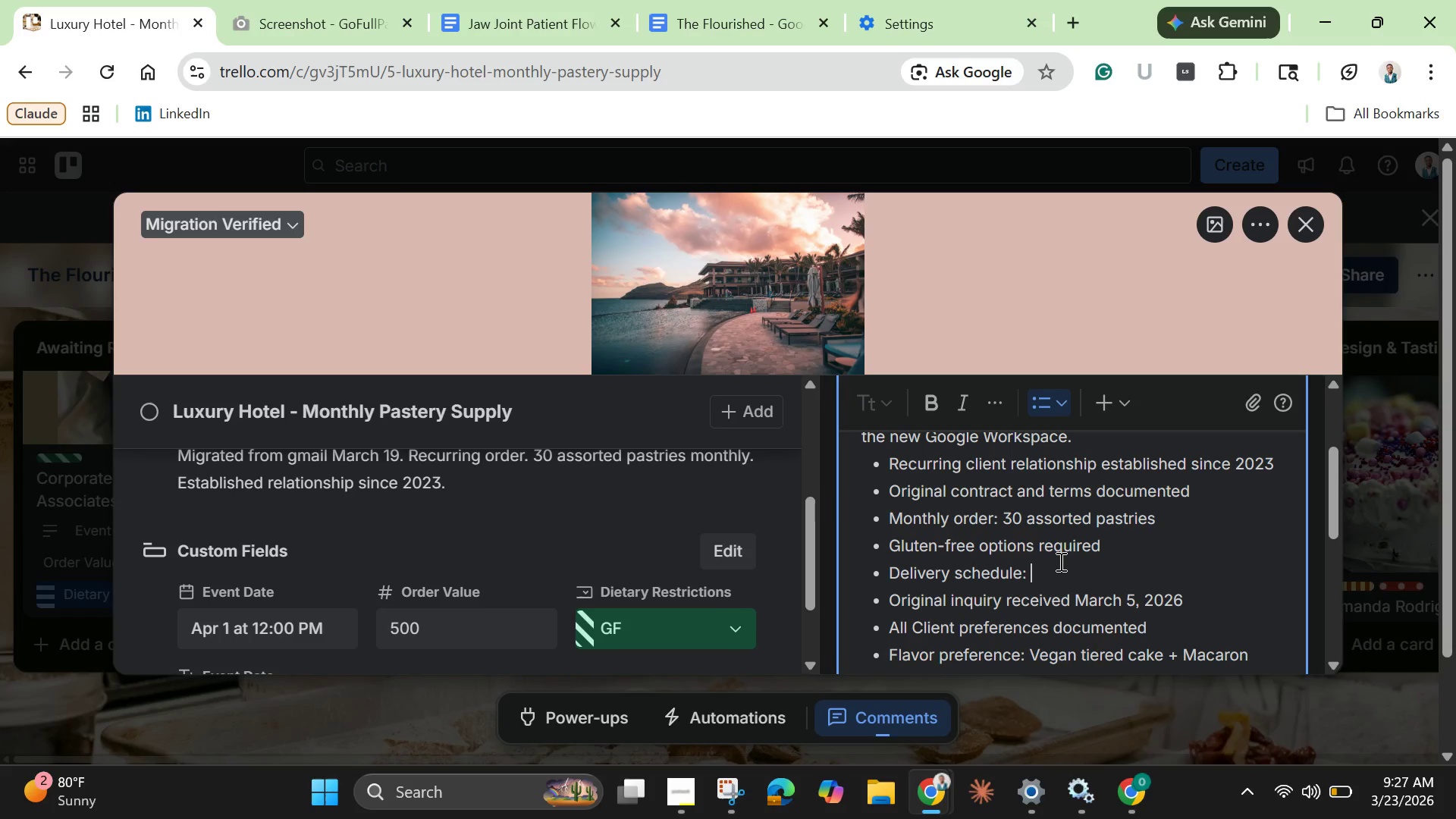 
wait(5.83)
 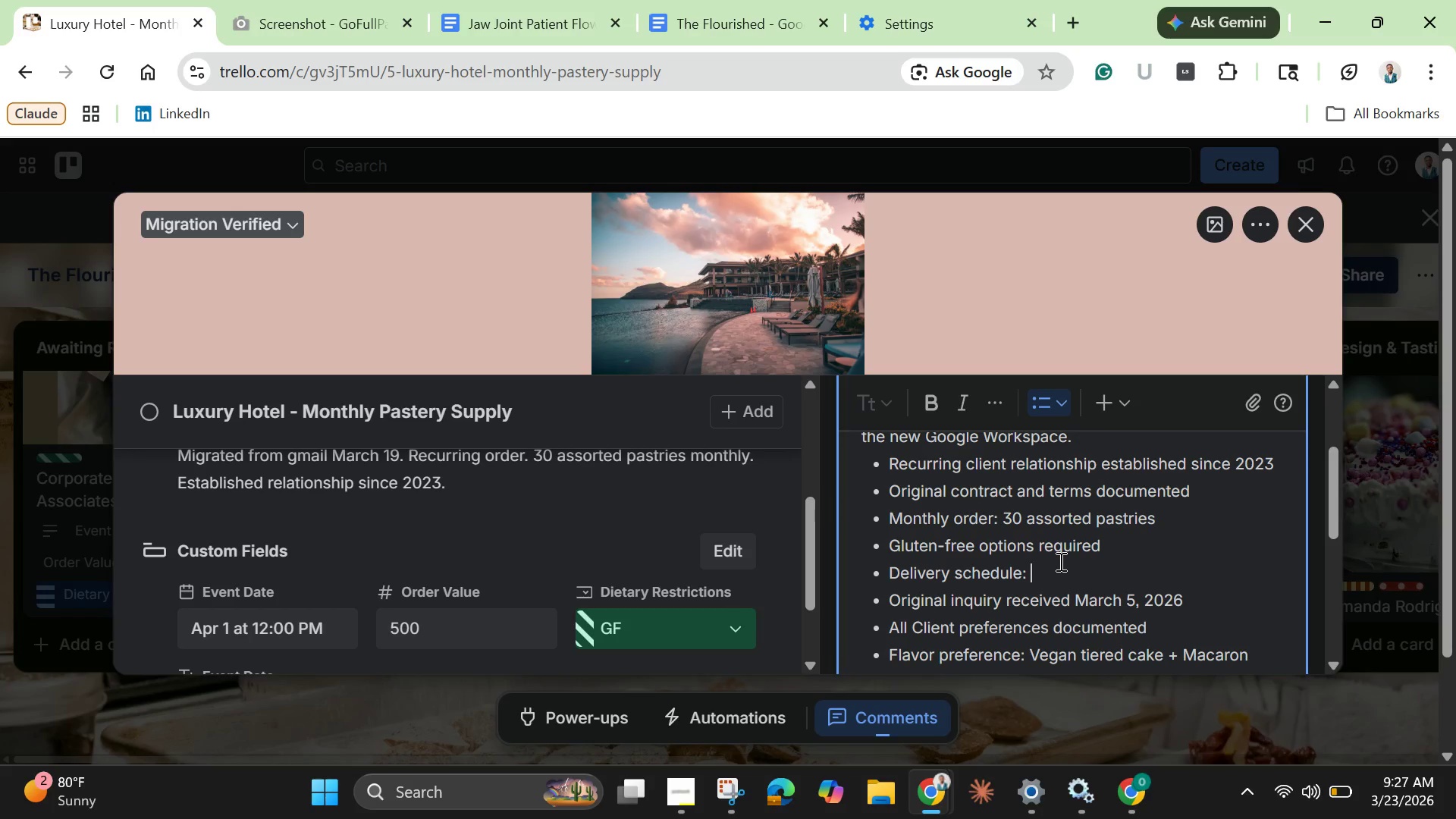 
hold_key(key=ShiftLeft, duration=0.59)
 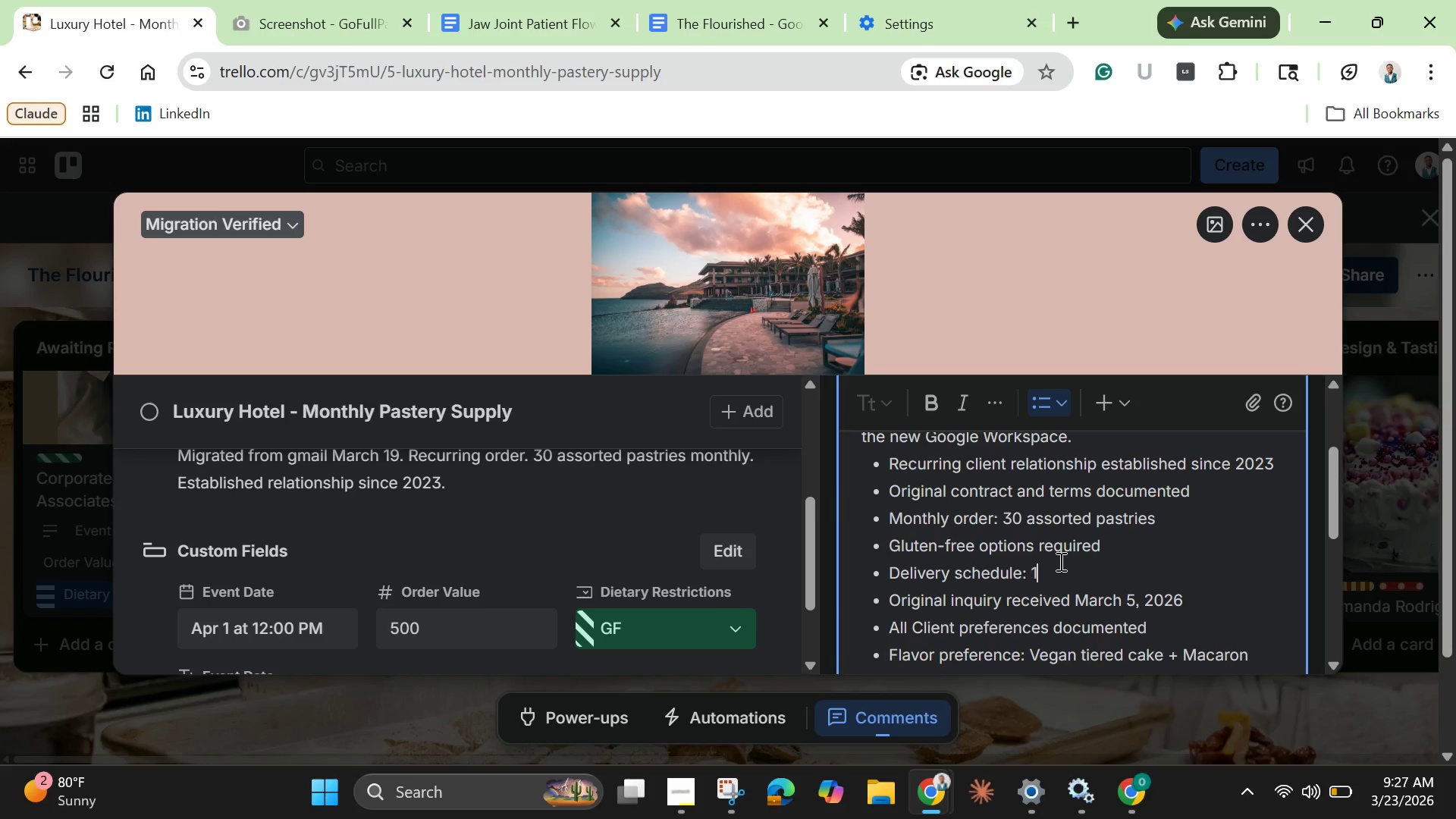 
type(1st of each month)
 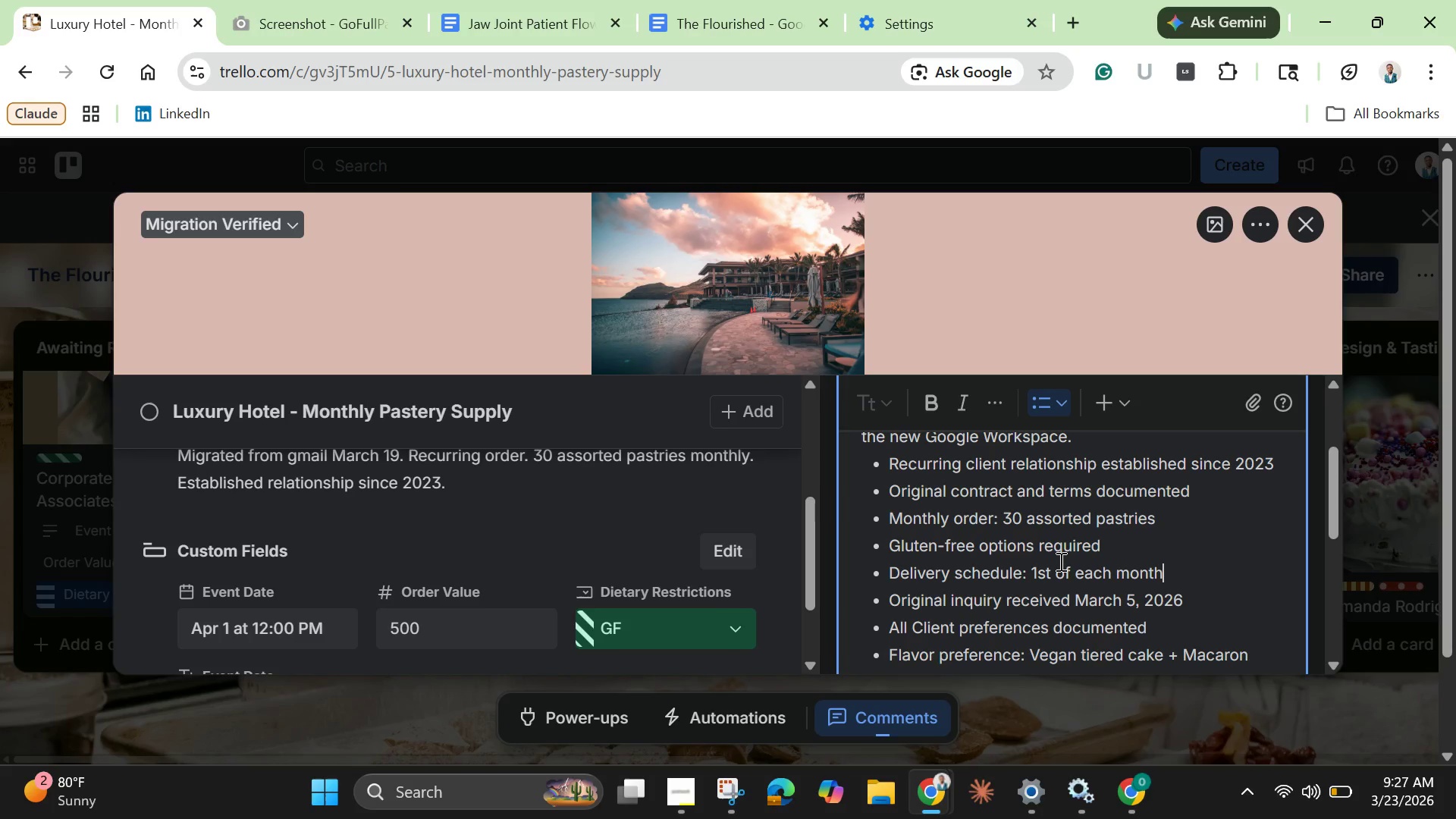 
key(Enter)
 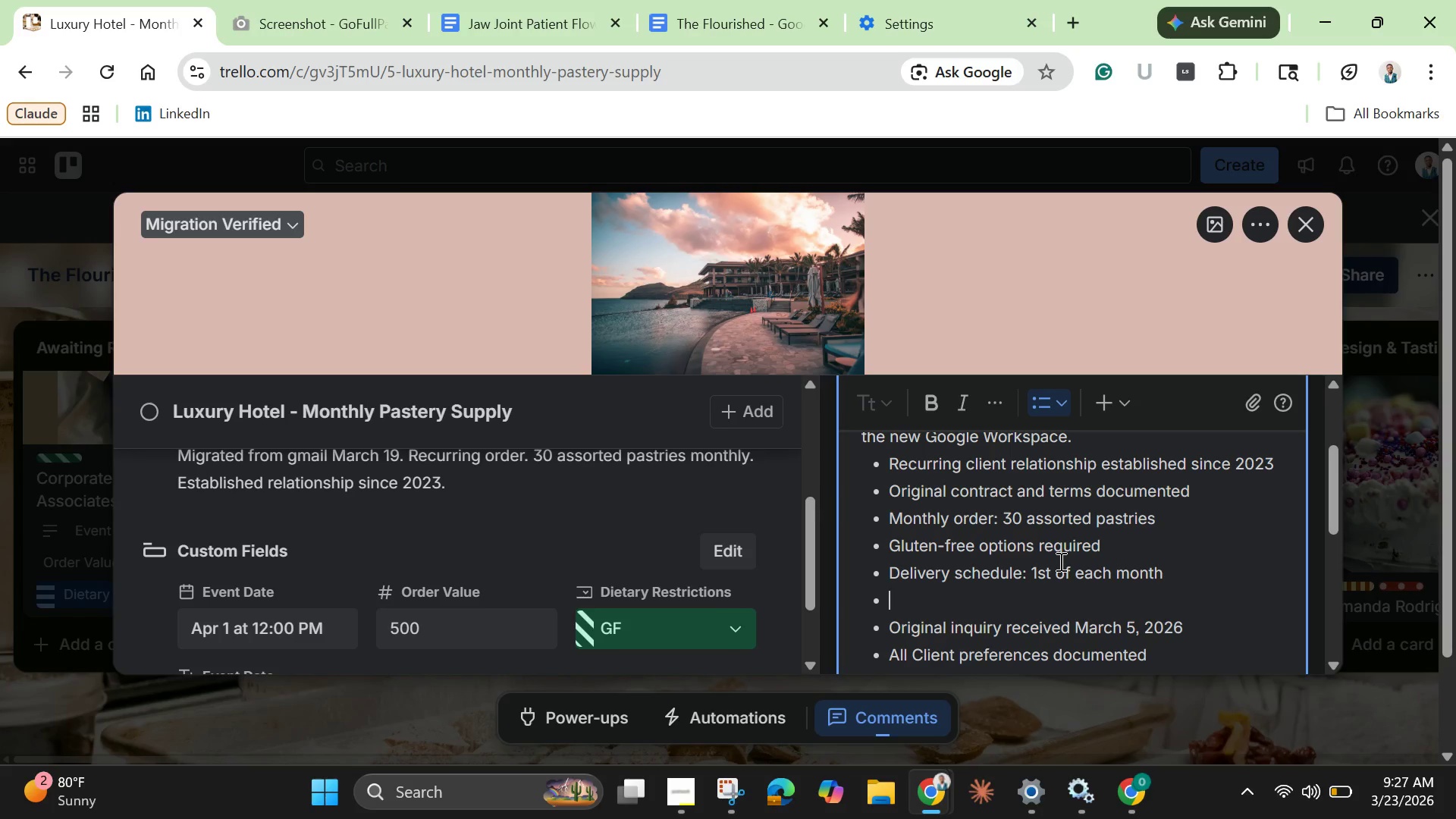 
type(Billing: Monthly invoice sent autom)
 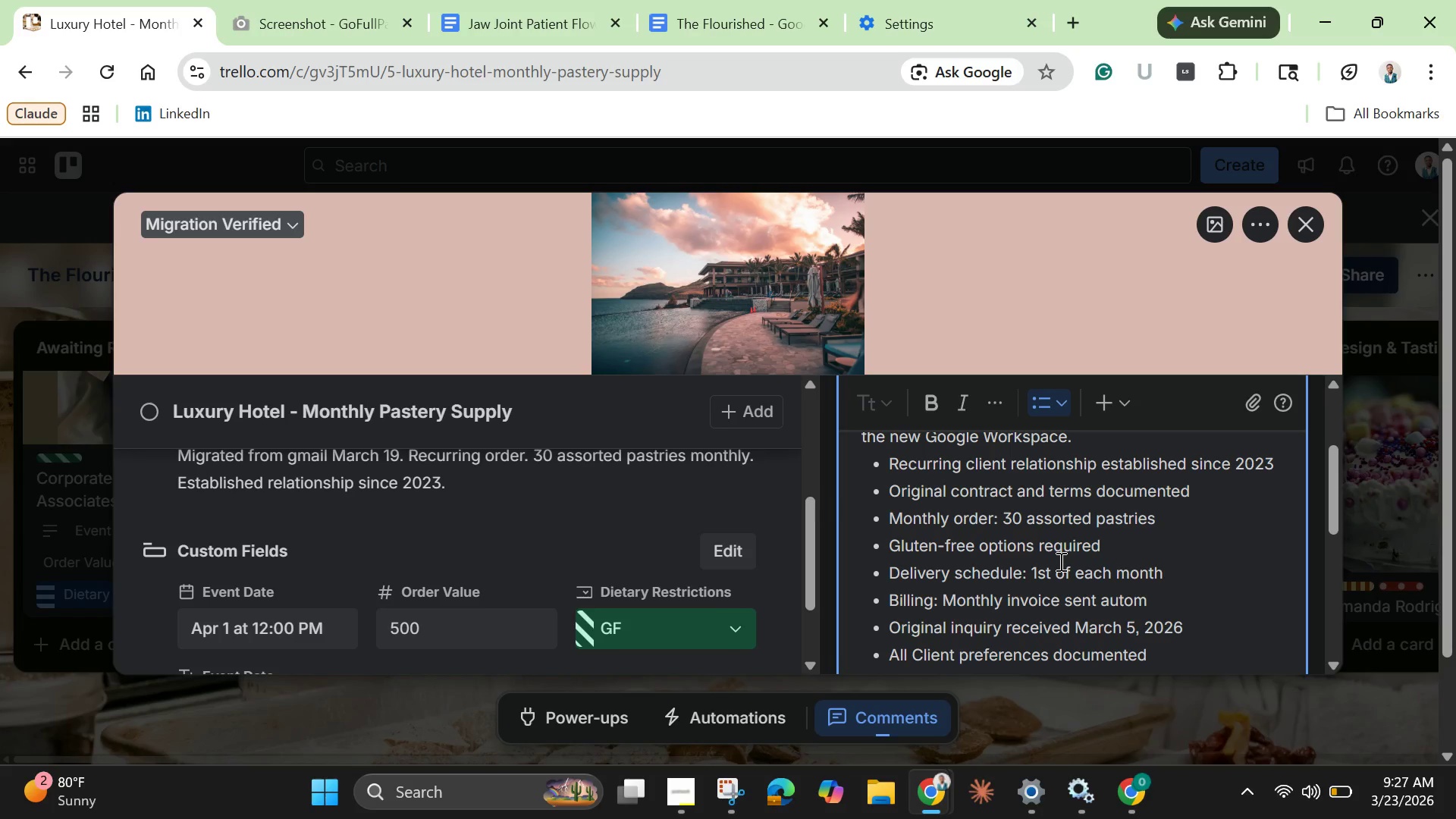 
type(atically)
 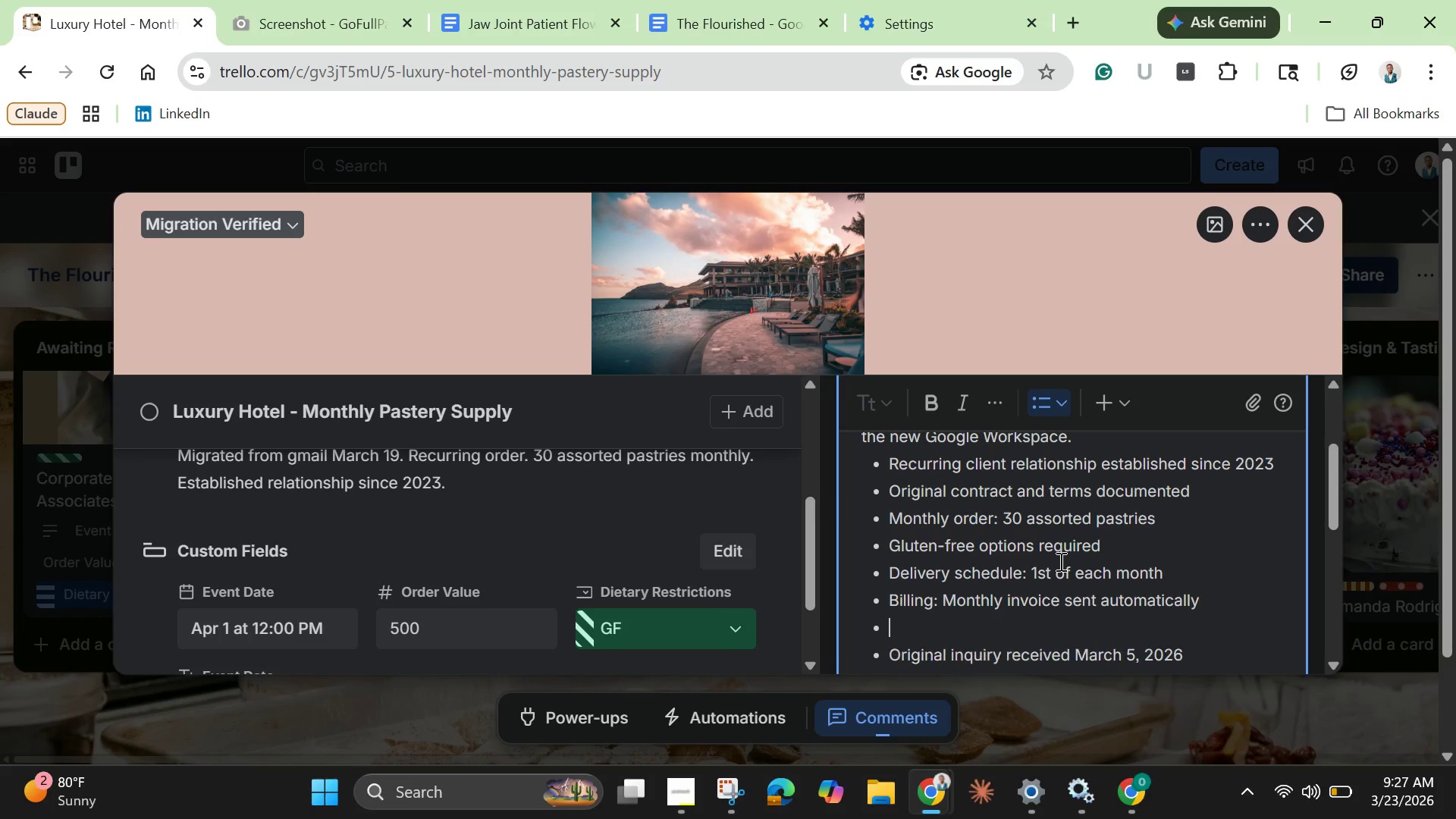 
key(Enter)
 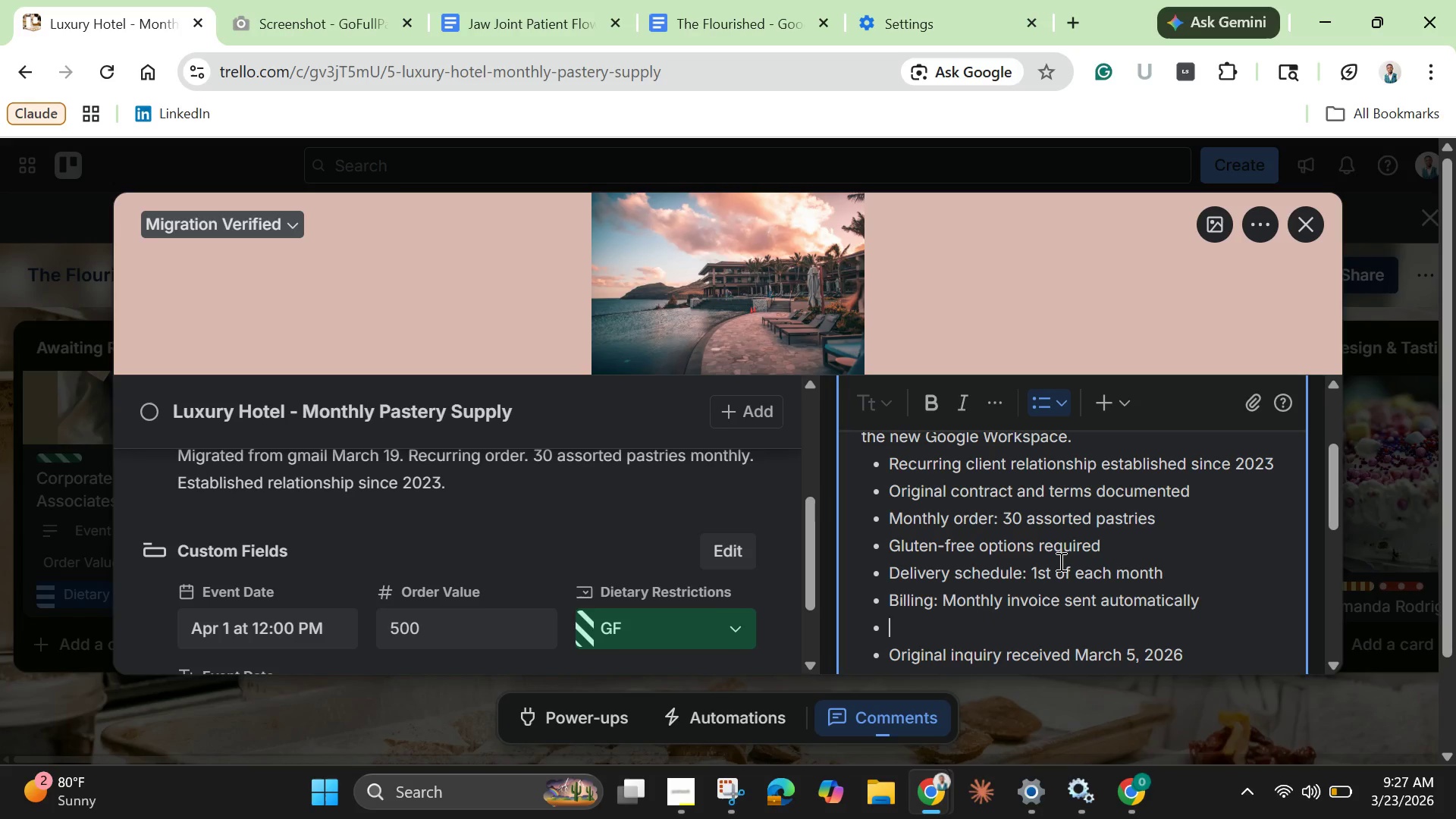 
type(Contact infor )
key(Backspace)
key(Backspace)
type( sycned )
 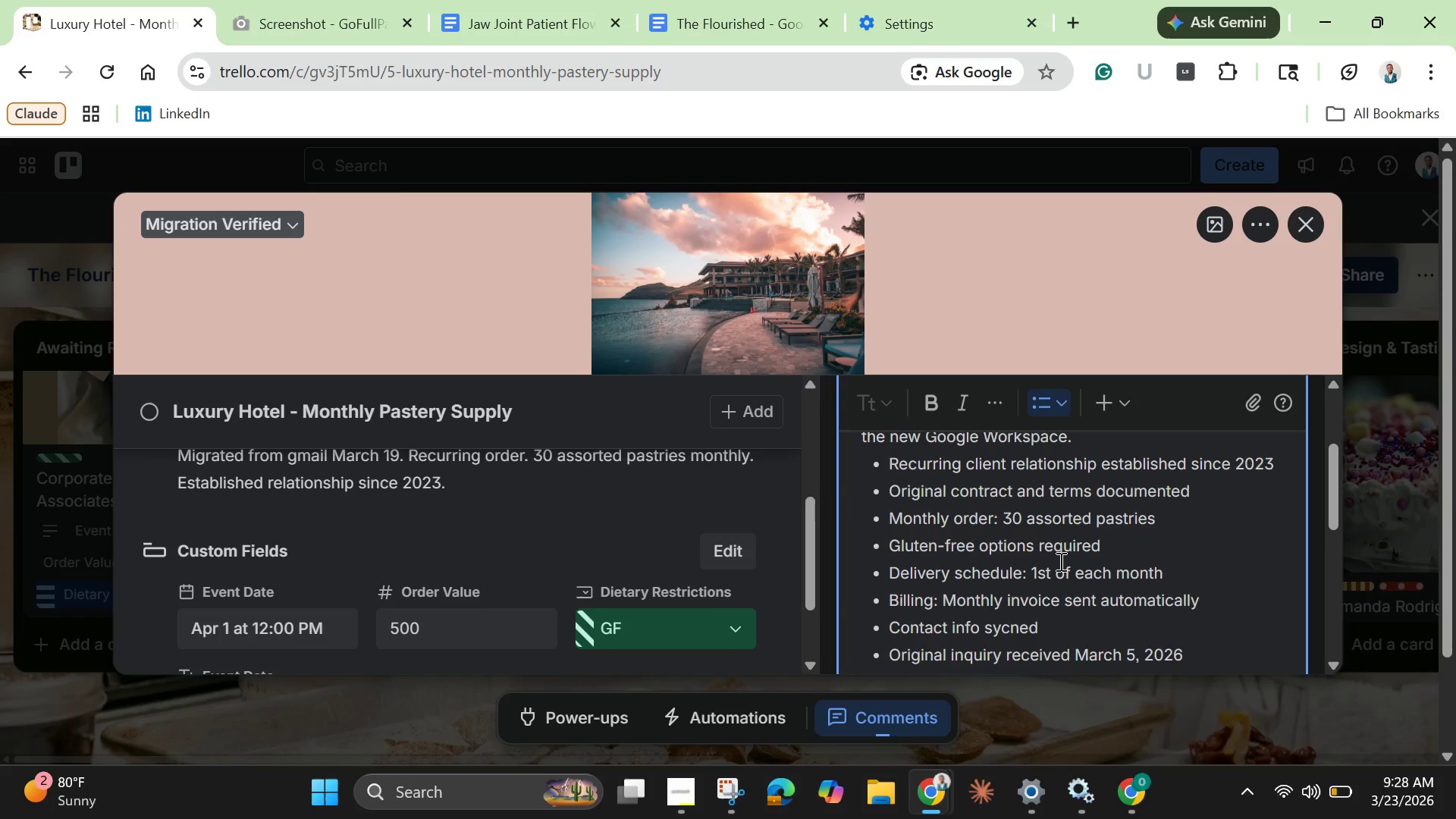 
key(Enter)
 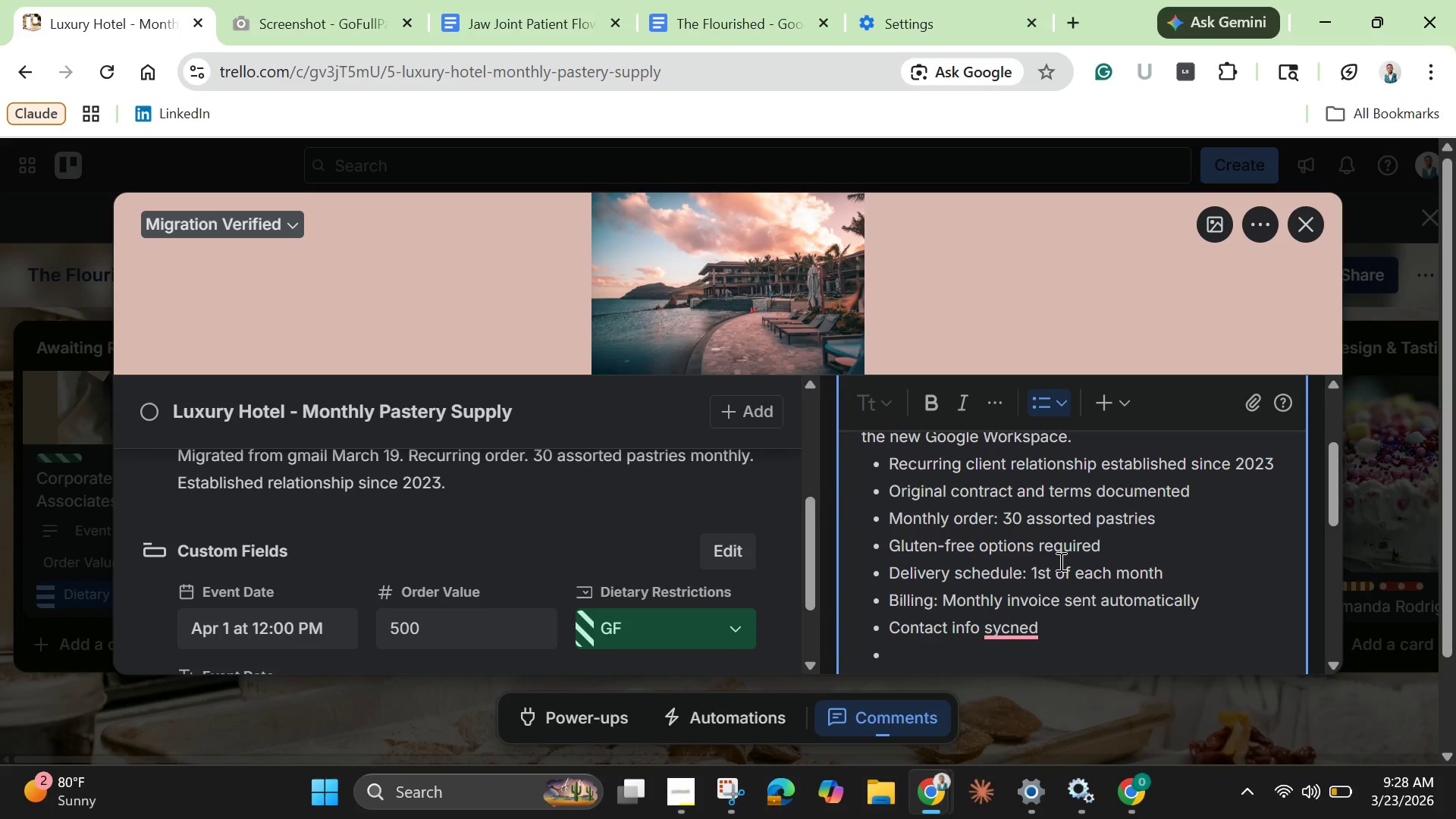 
wait(5.47)
 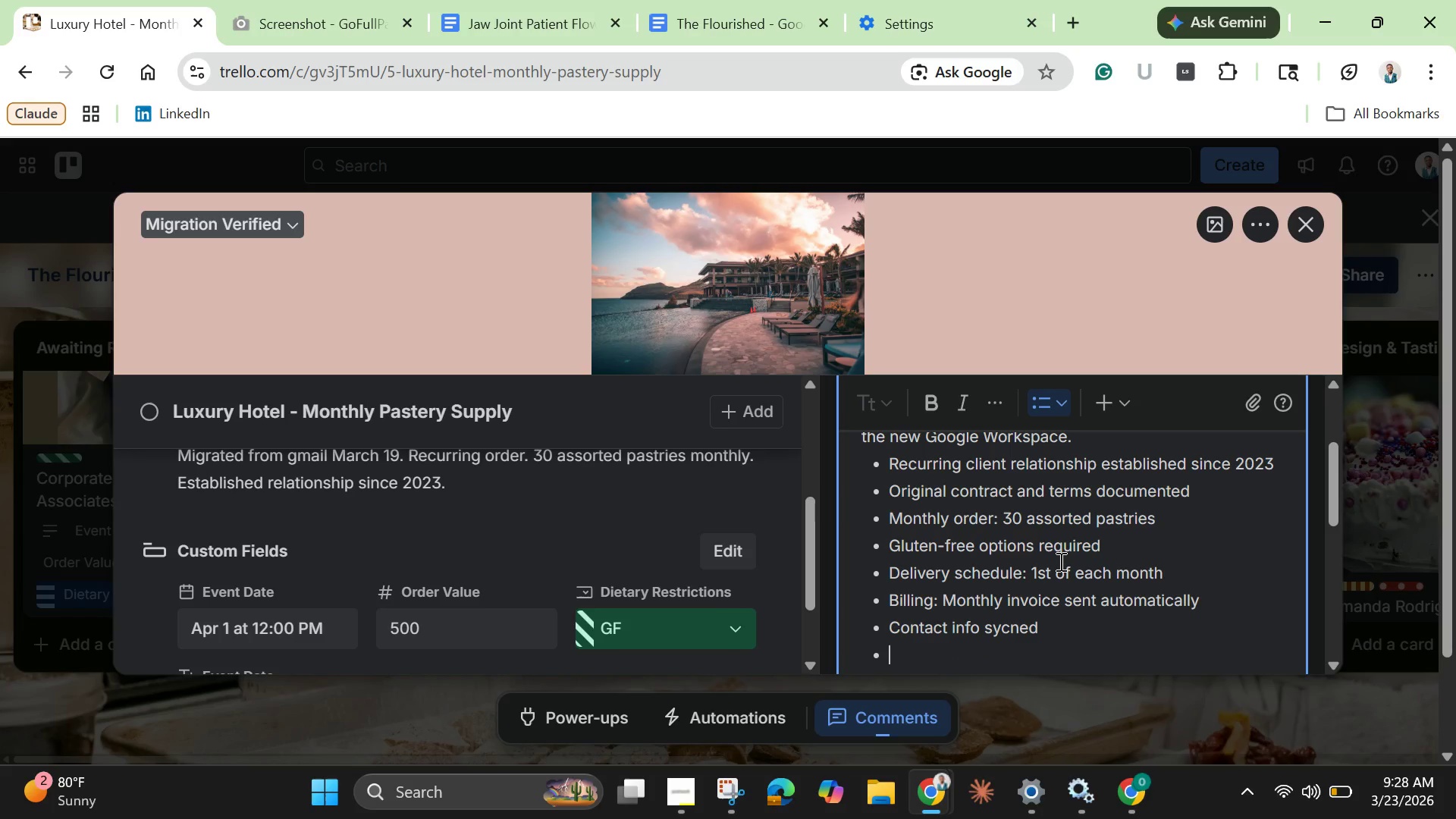 
left_click([1021, 625])
 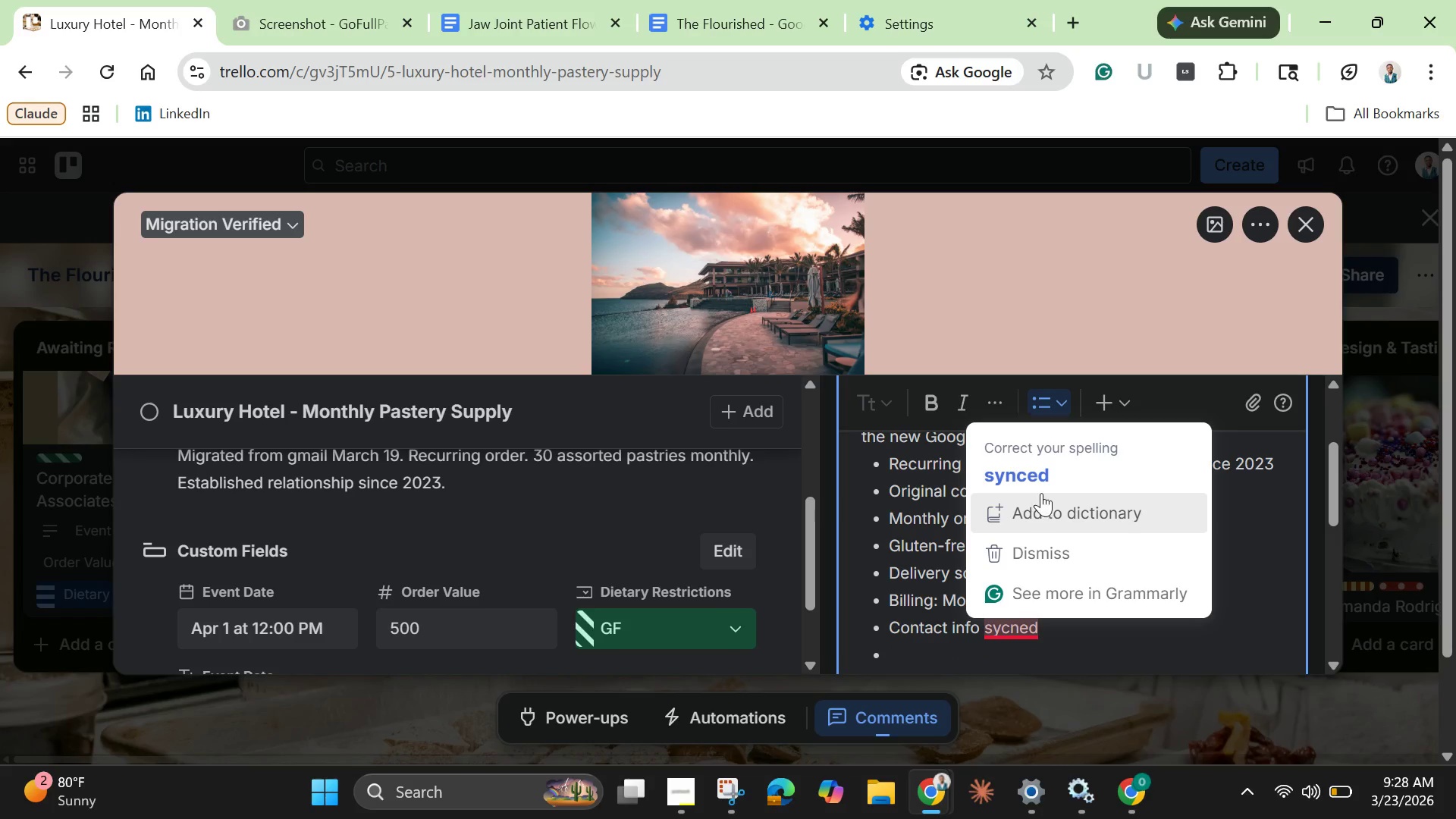 
left_click([1040, 480])
 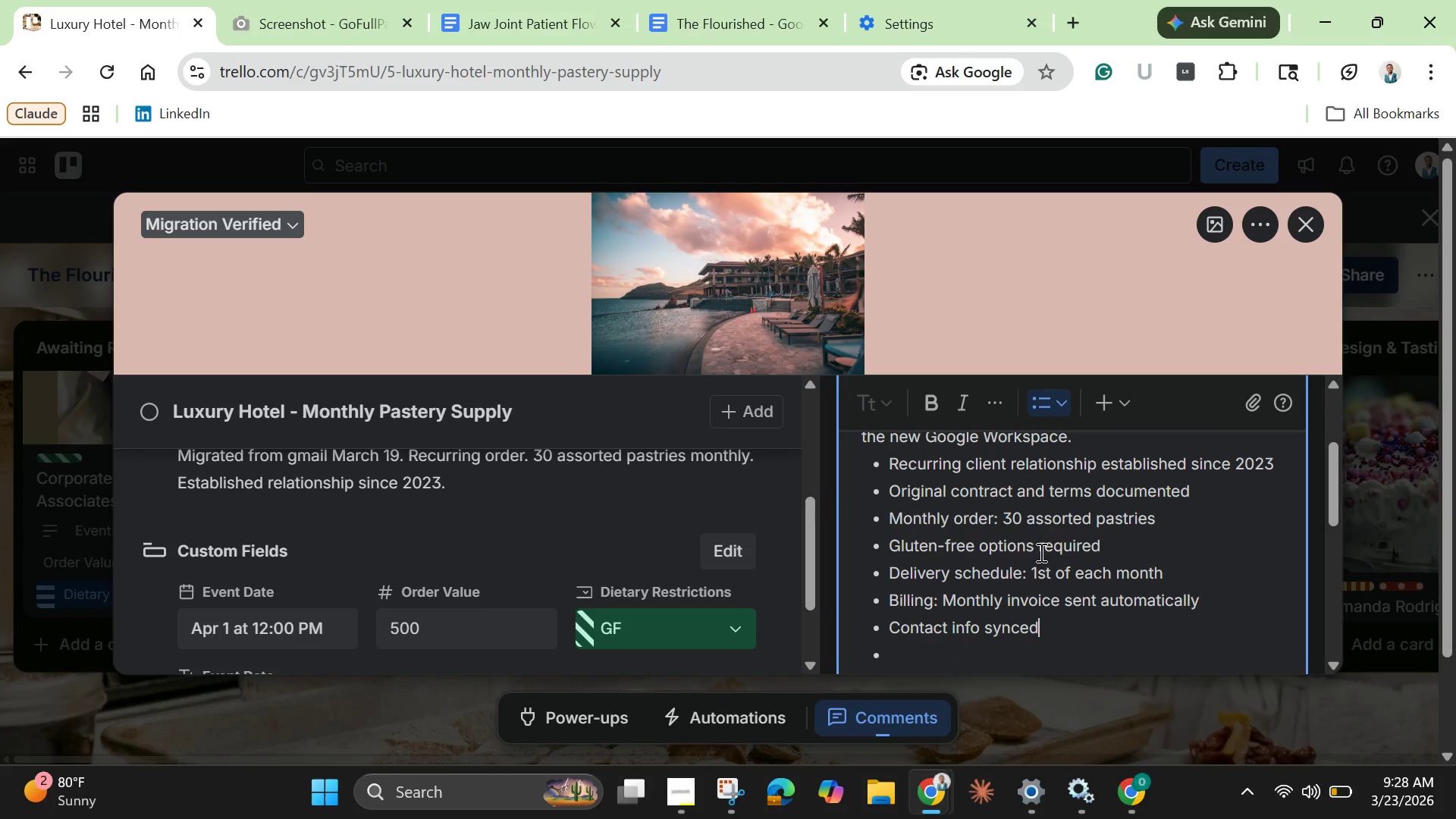 
scroll: coordinate [1028, 570], scroll_direction: down, amount: 2.0
 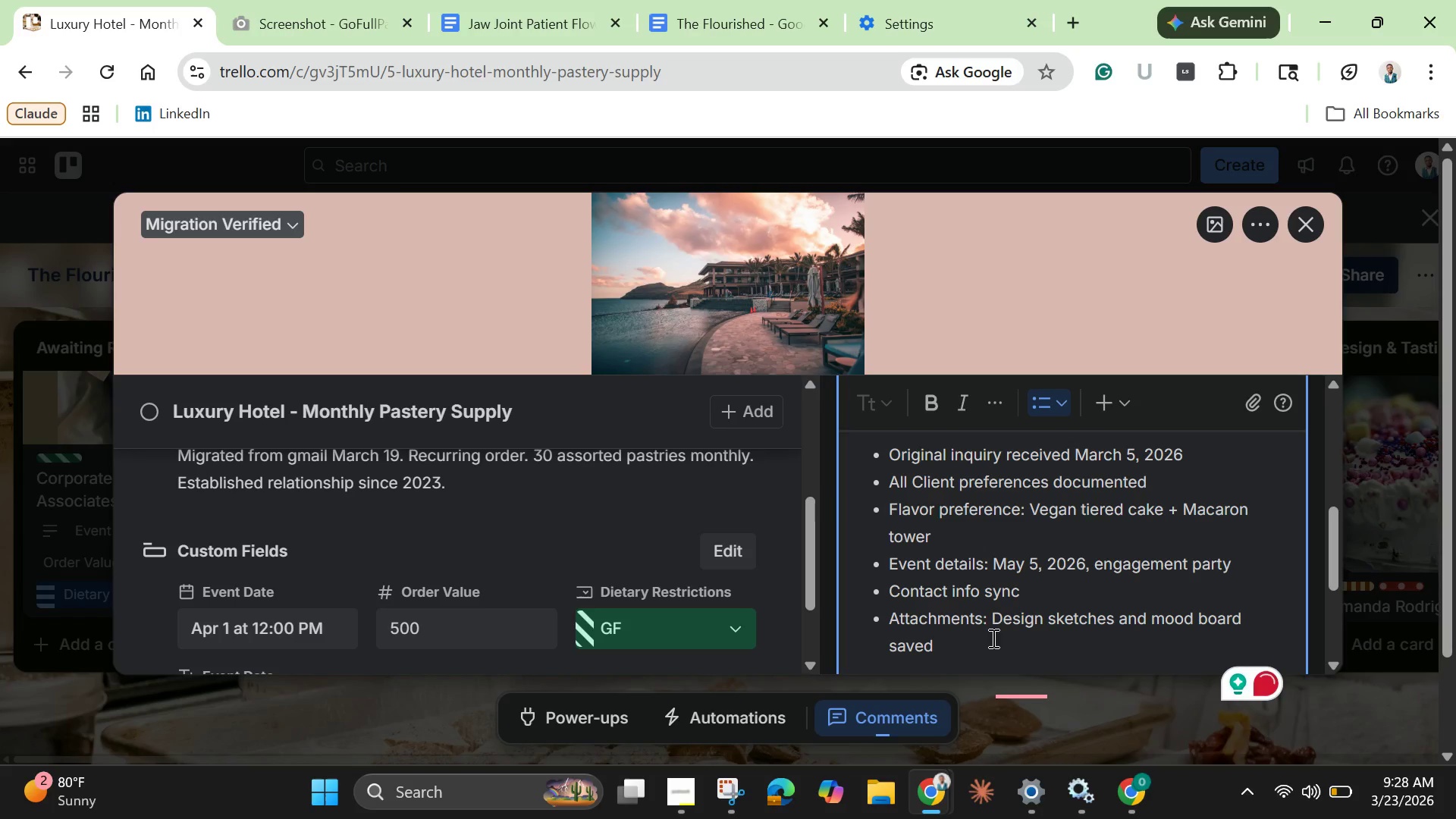 
left_click_drag(start_coordinate=[965, 643], to_coordinate=[885, 465])
 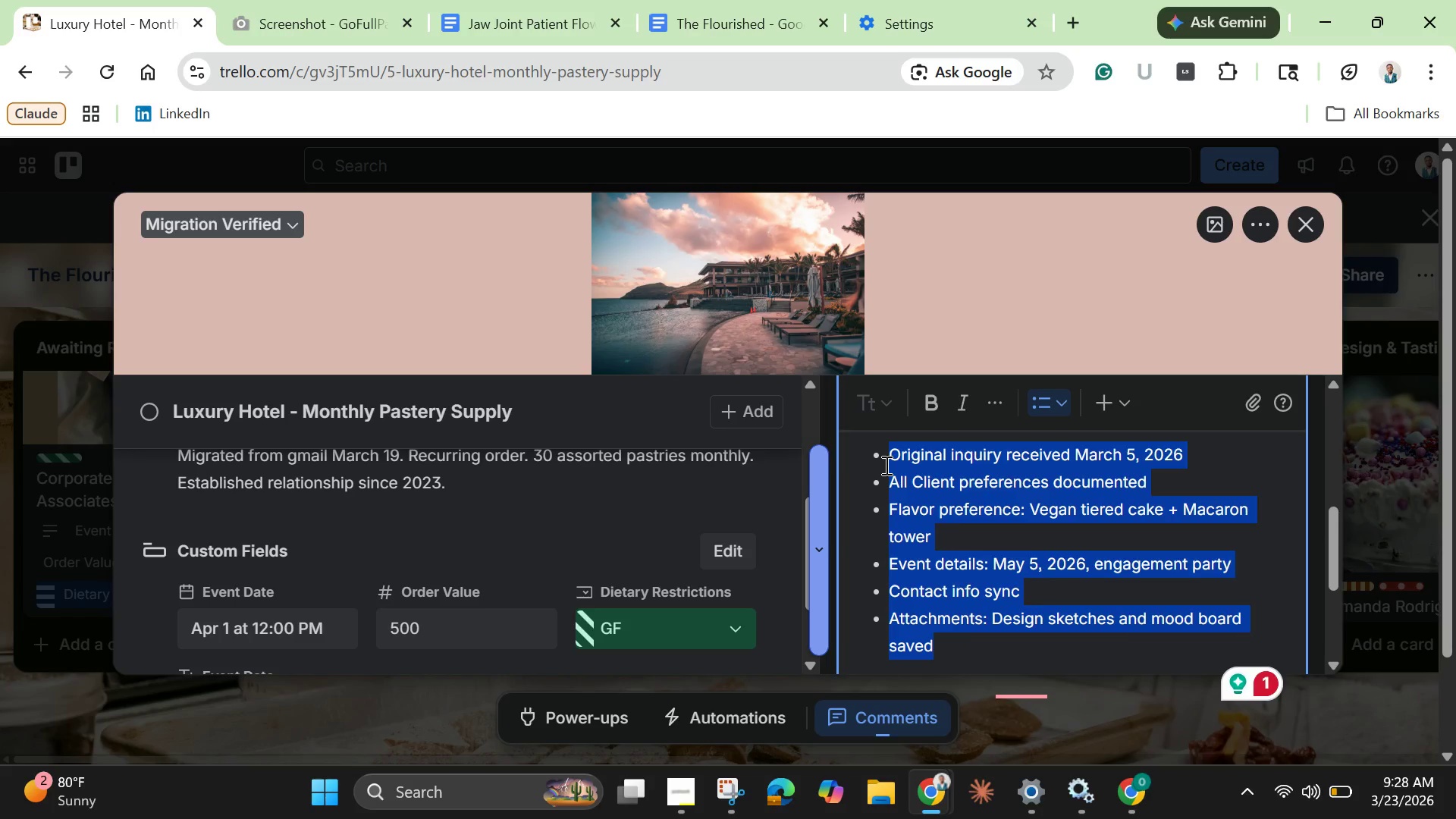 
key(Backspace)
 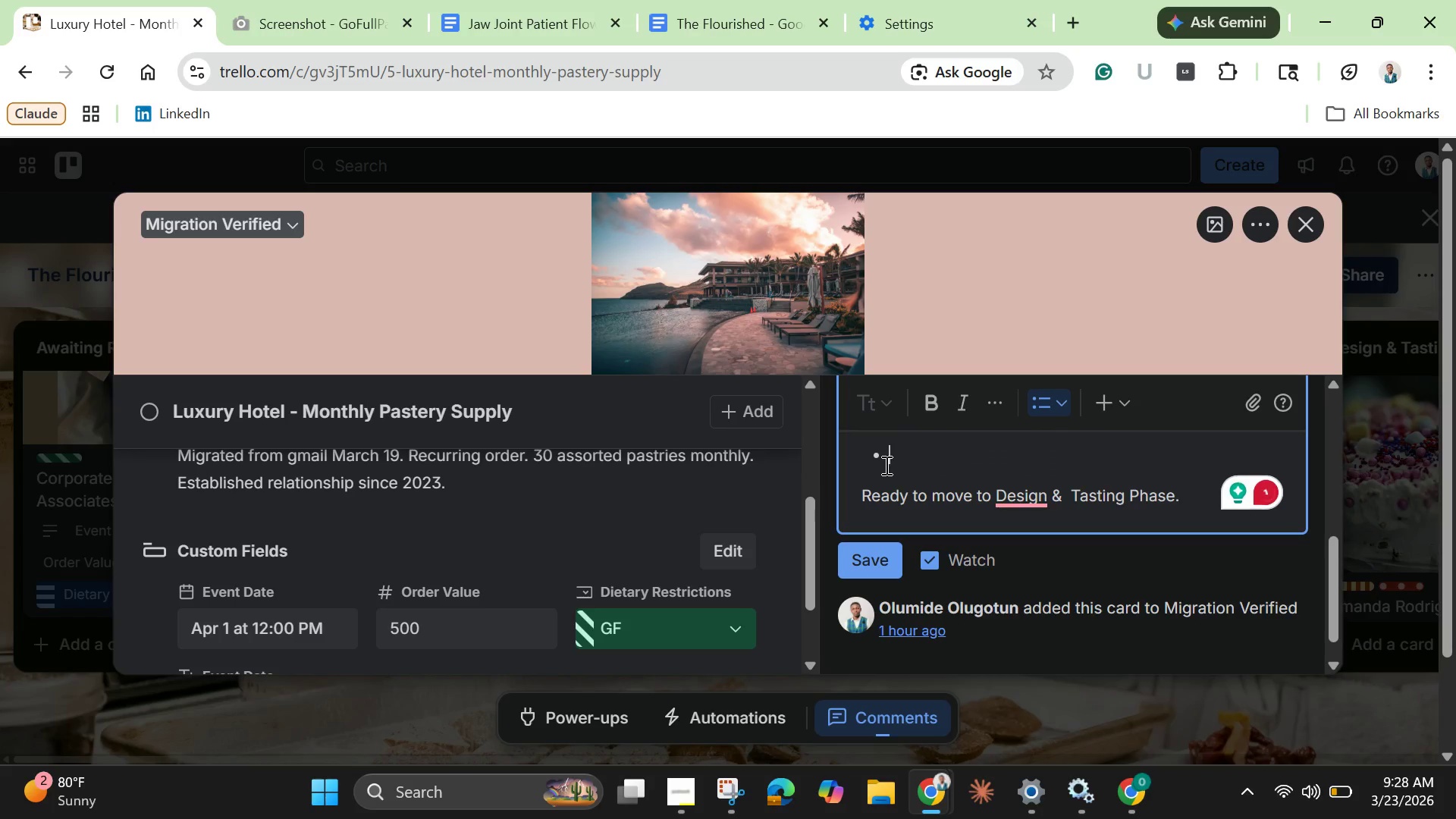 
key(Backspace)
 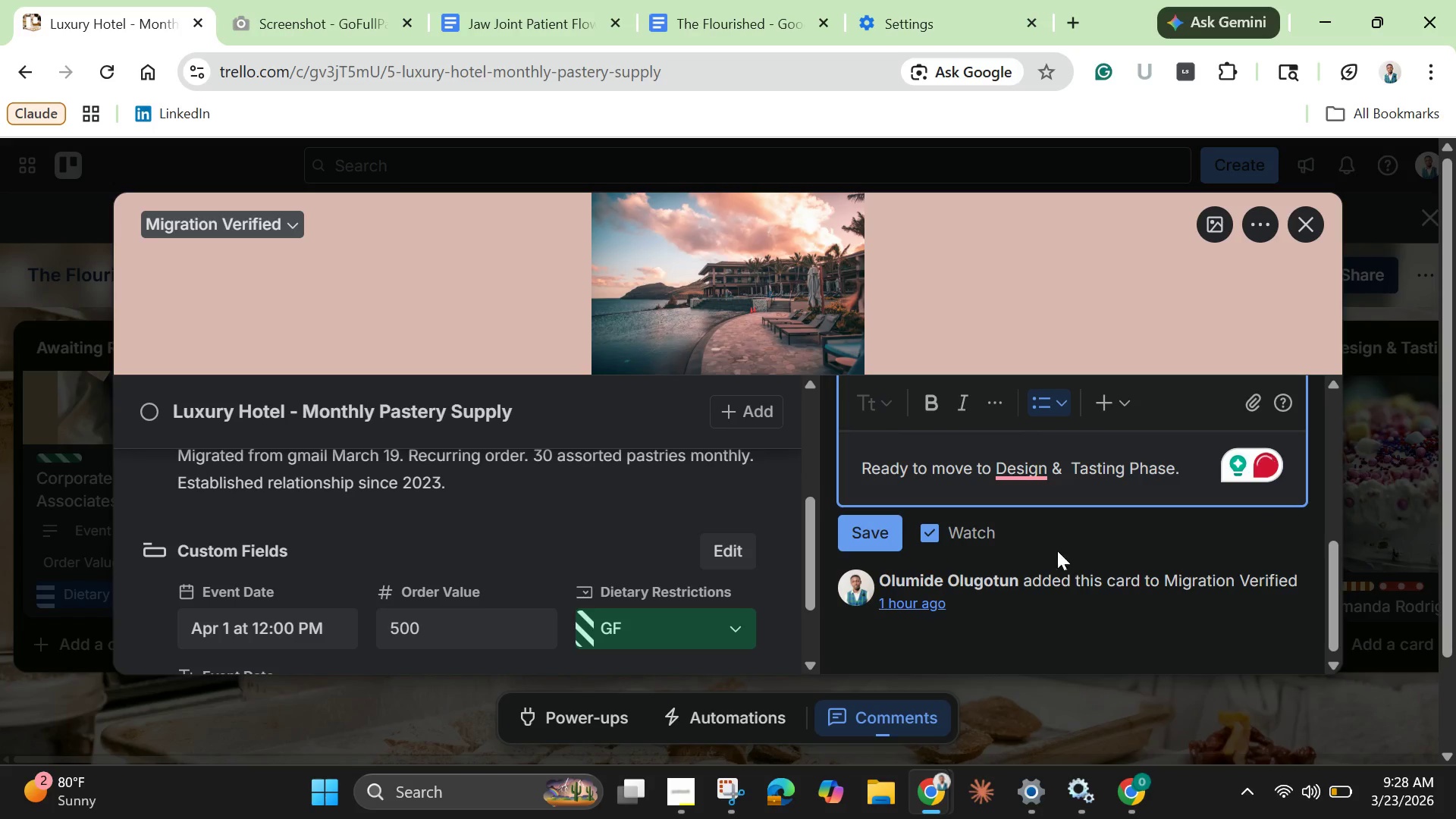 
left_click([1023, 472])
 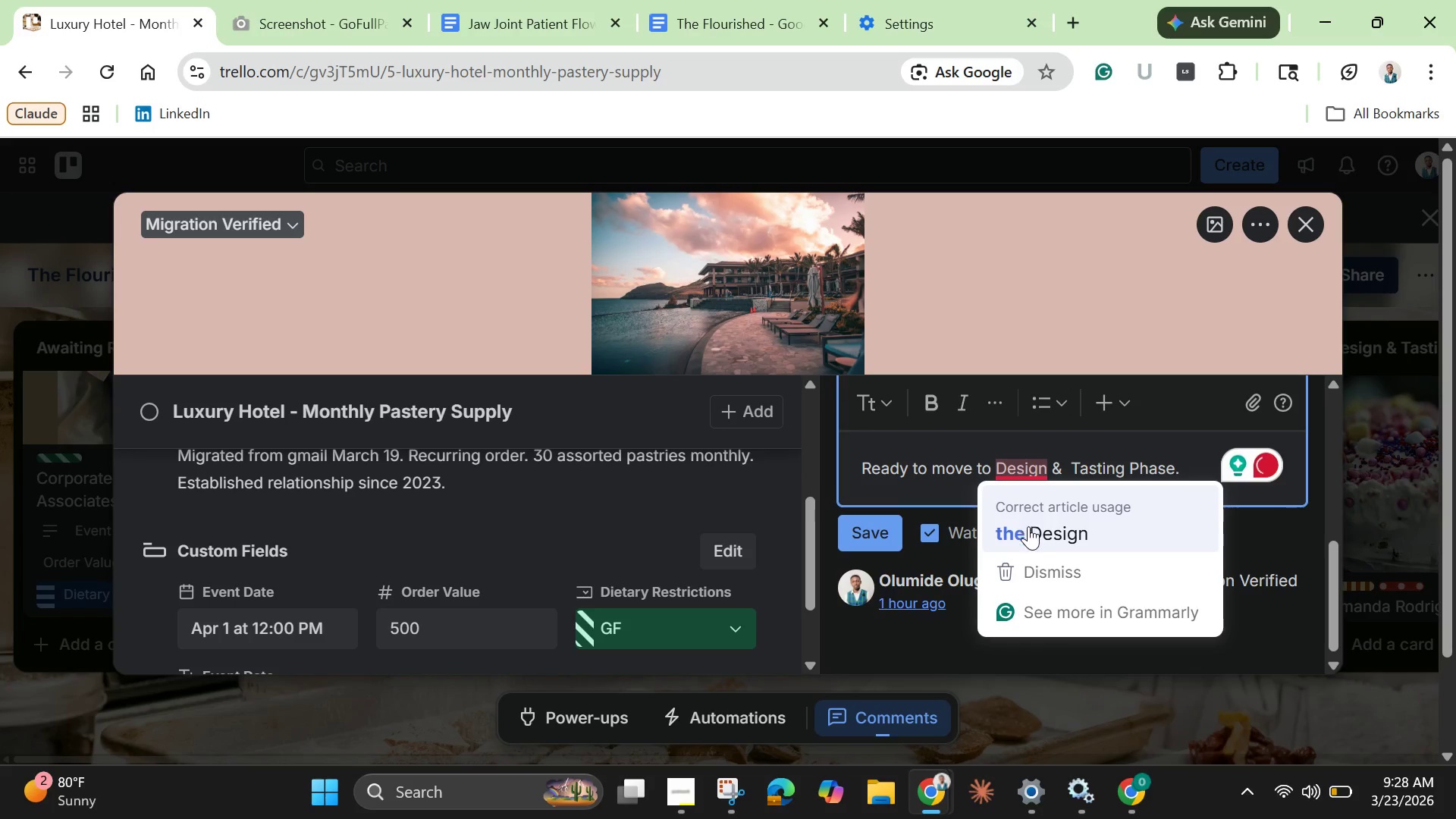 
left_click([1032, 530])
 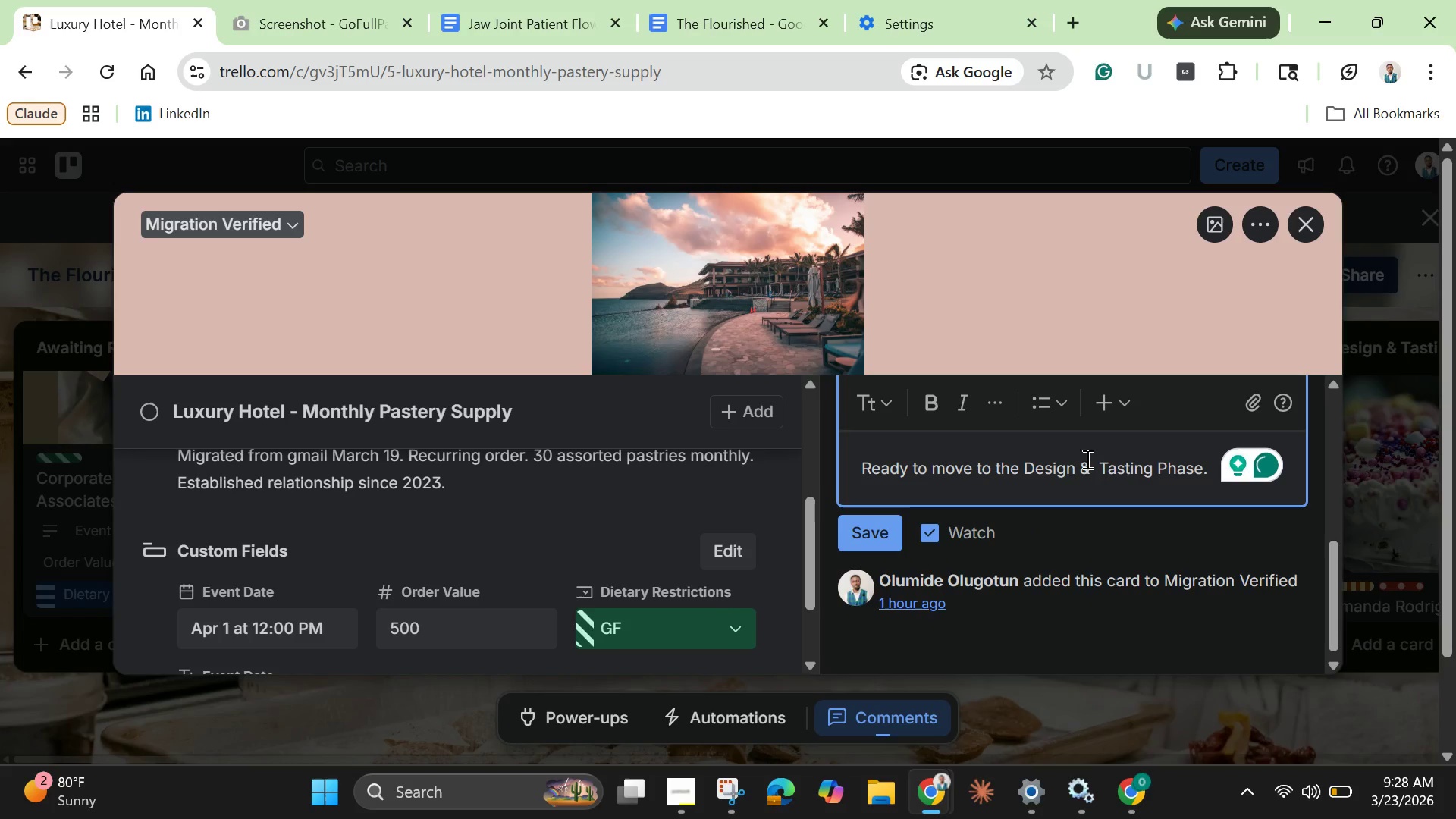 
scroll: coordinate [1087, 457], scroll_direction: up, amount: 2.0
 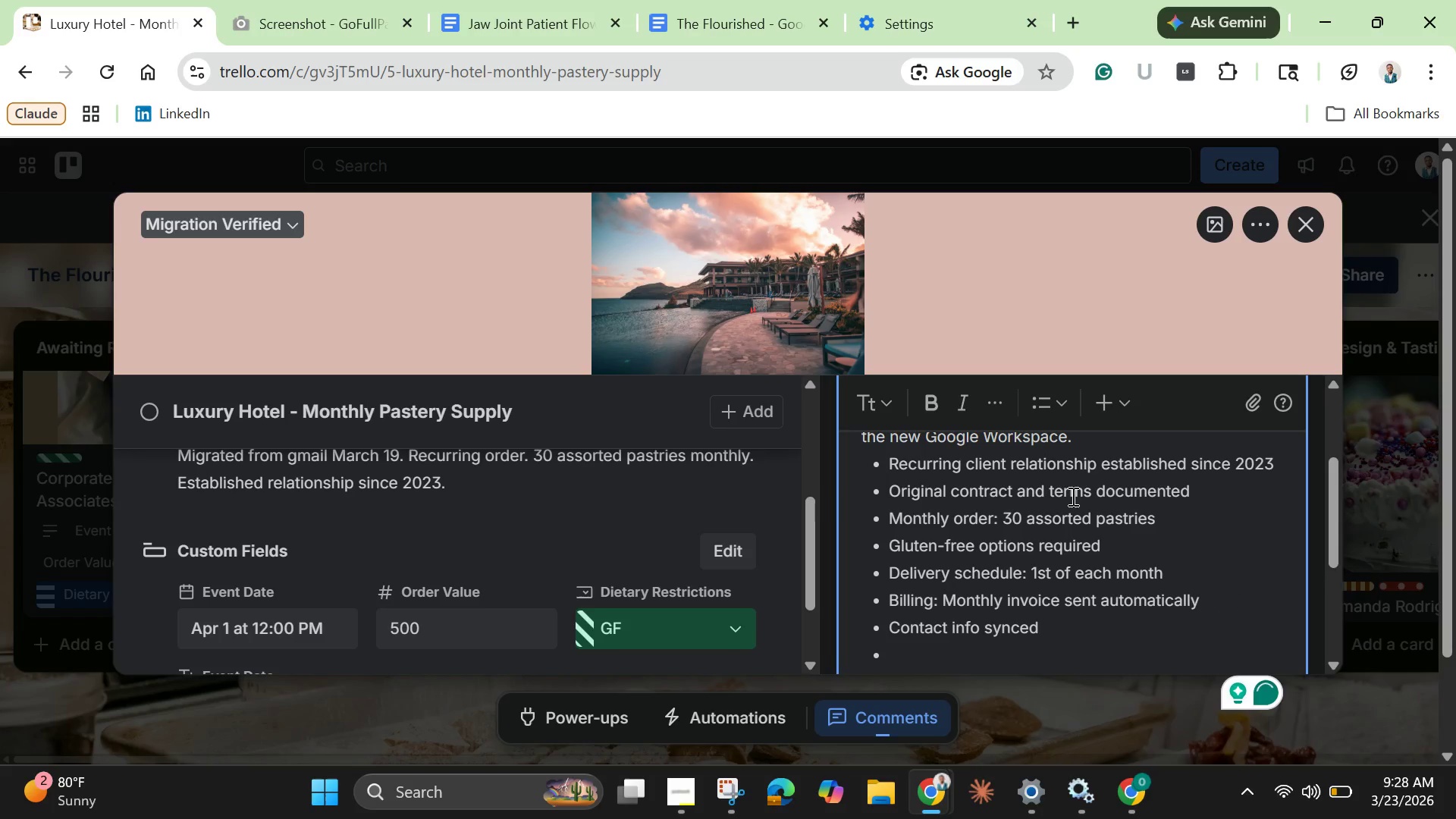 
scroll: coordinate [1072, 500], scroll_direction: down, amount: 1.0
 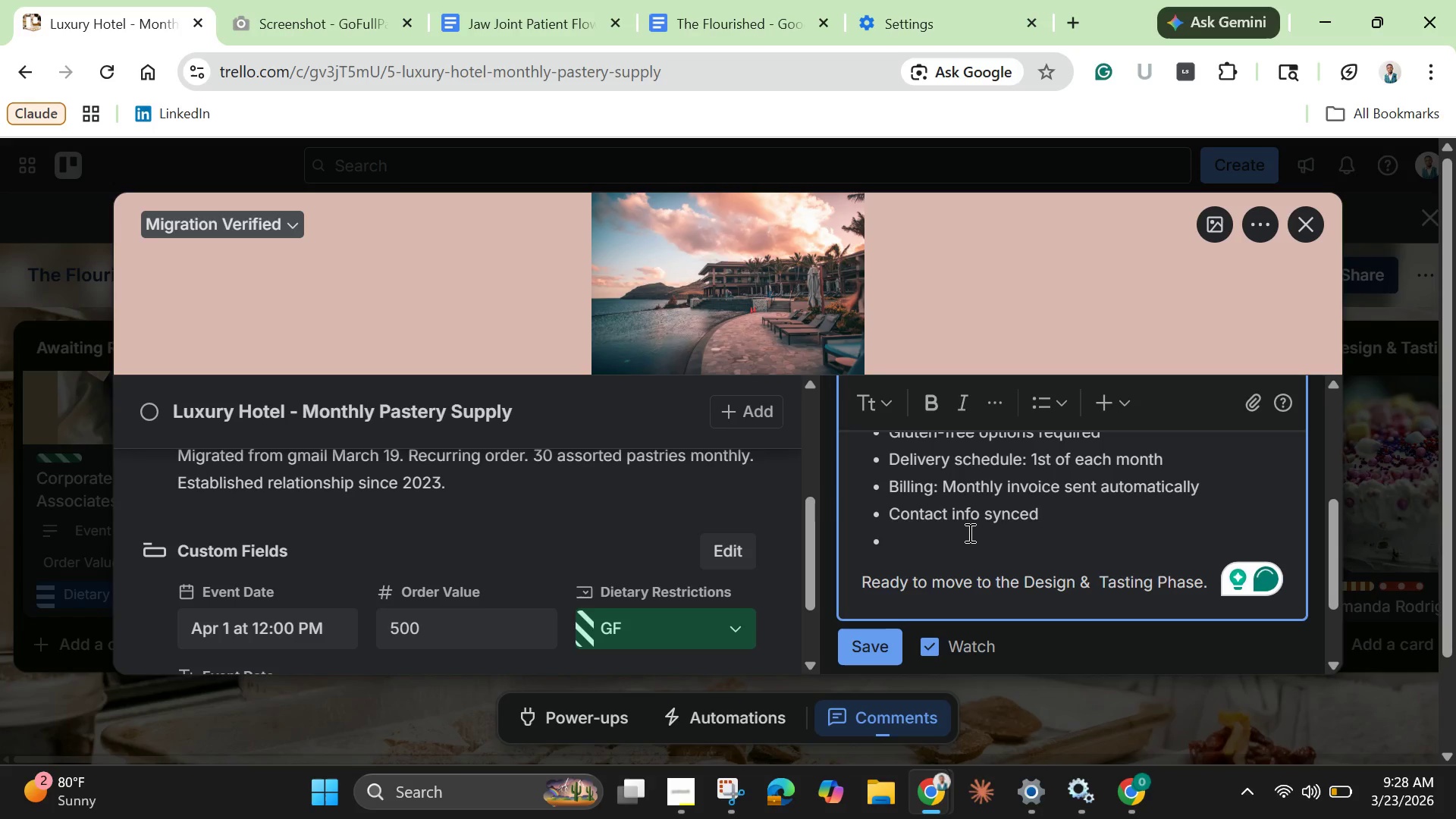 
left_click([955, 537])
 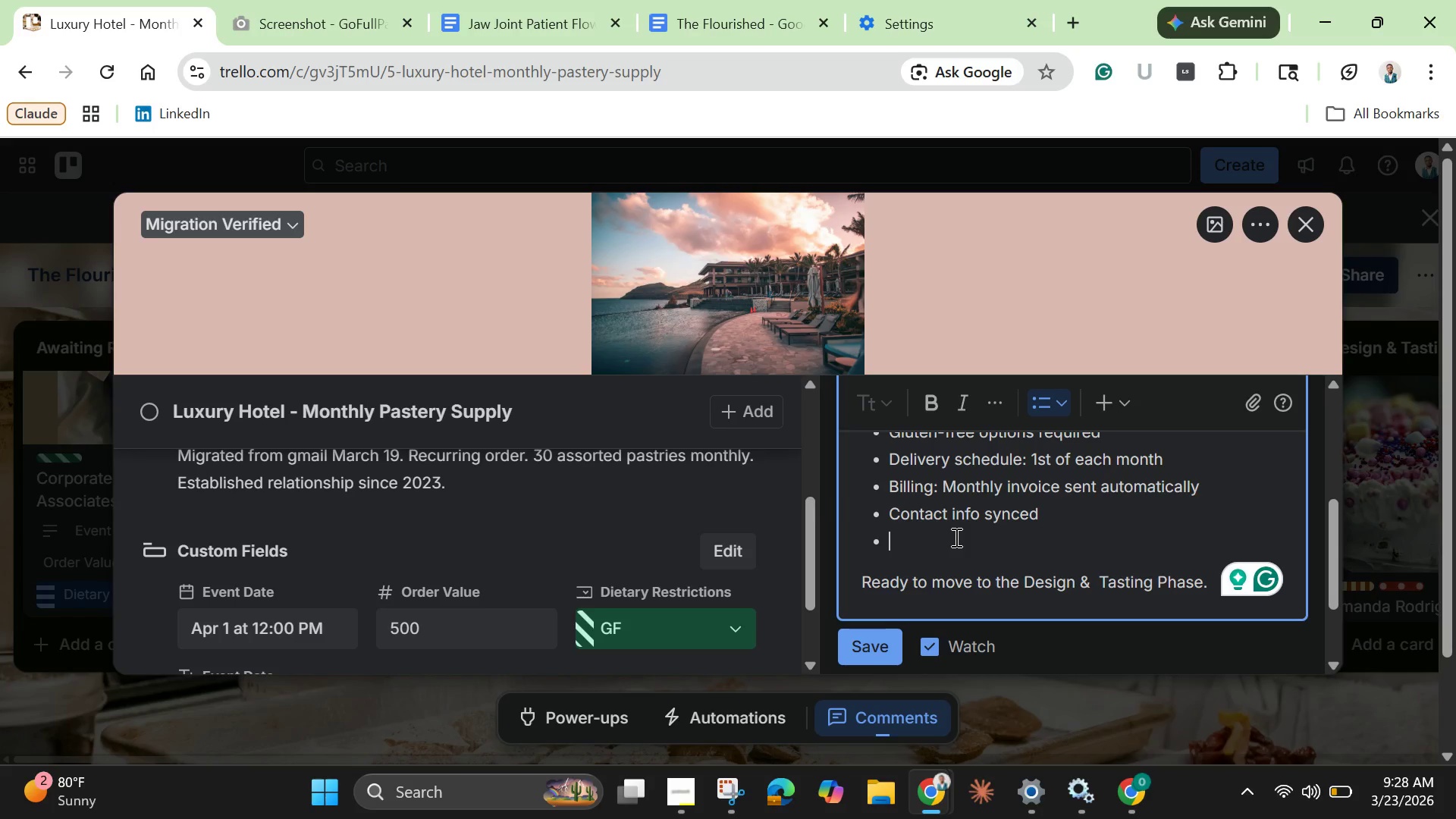 
type(All previous orders and feedback history saved)
 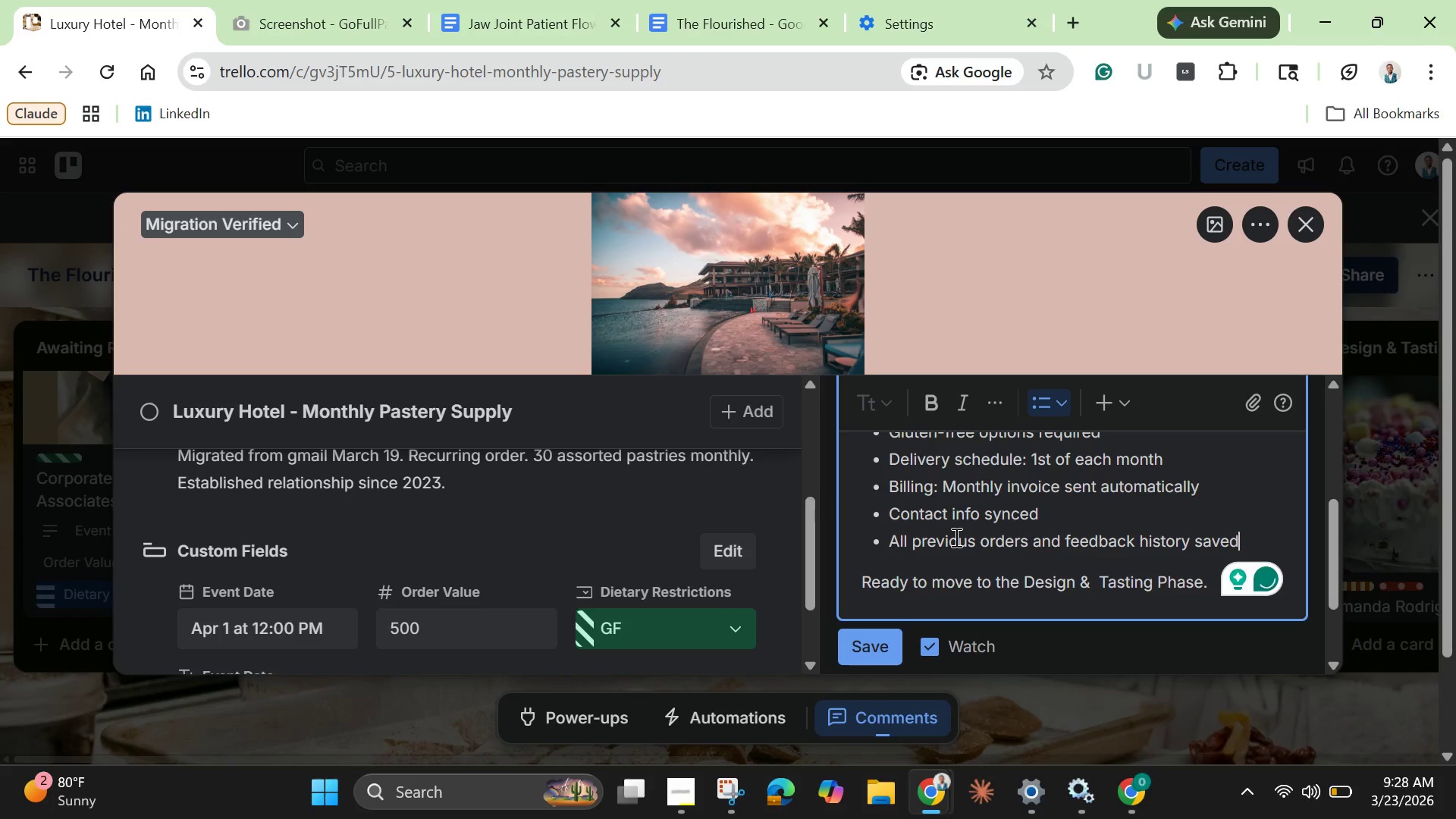 
wait(8.44)
 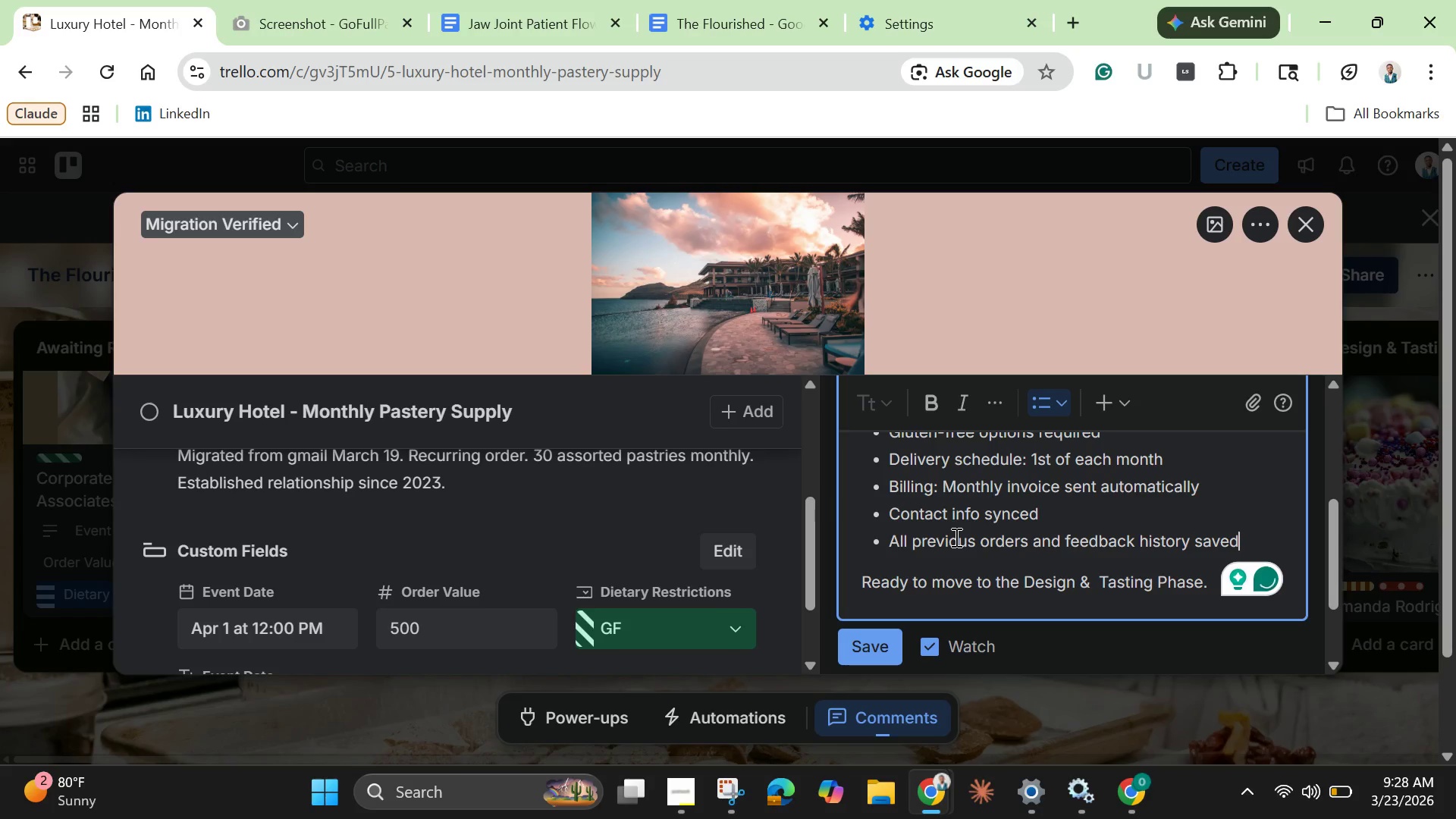 
left_click_drag(start_coordinate=[1203, 582], to_coordinate=[912, 579])
 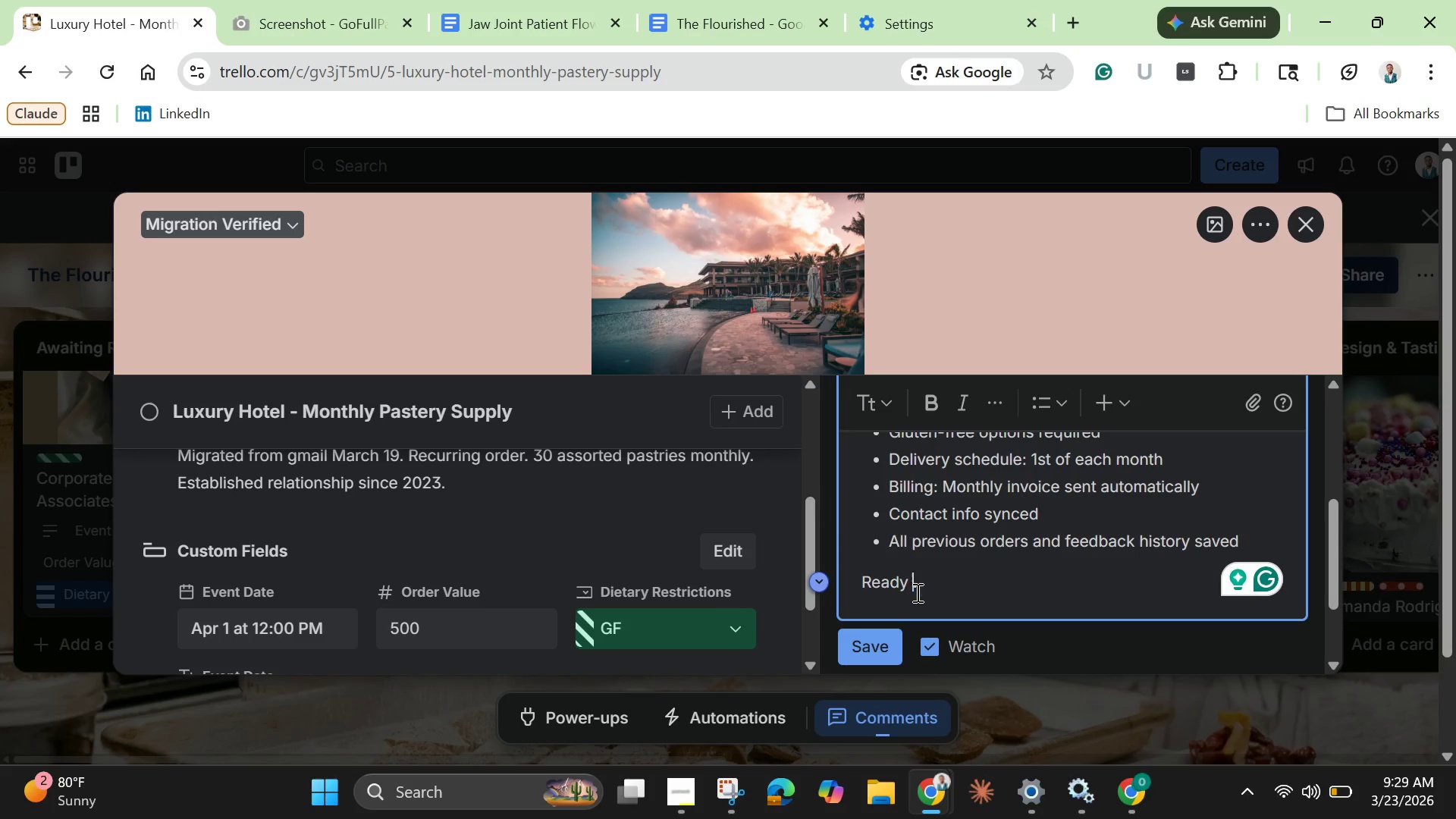 
key(Backspace)
type(for Production Phase =)
key(Backspace)
type(- establish monthlu )
key(Backspace)
key(Backspace)
type(u sc)
key(Backspace)
key(Backspace)
key(Backspace)
key(Backspace)
type(y schedule)
 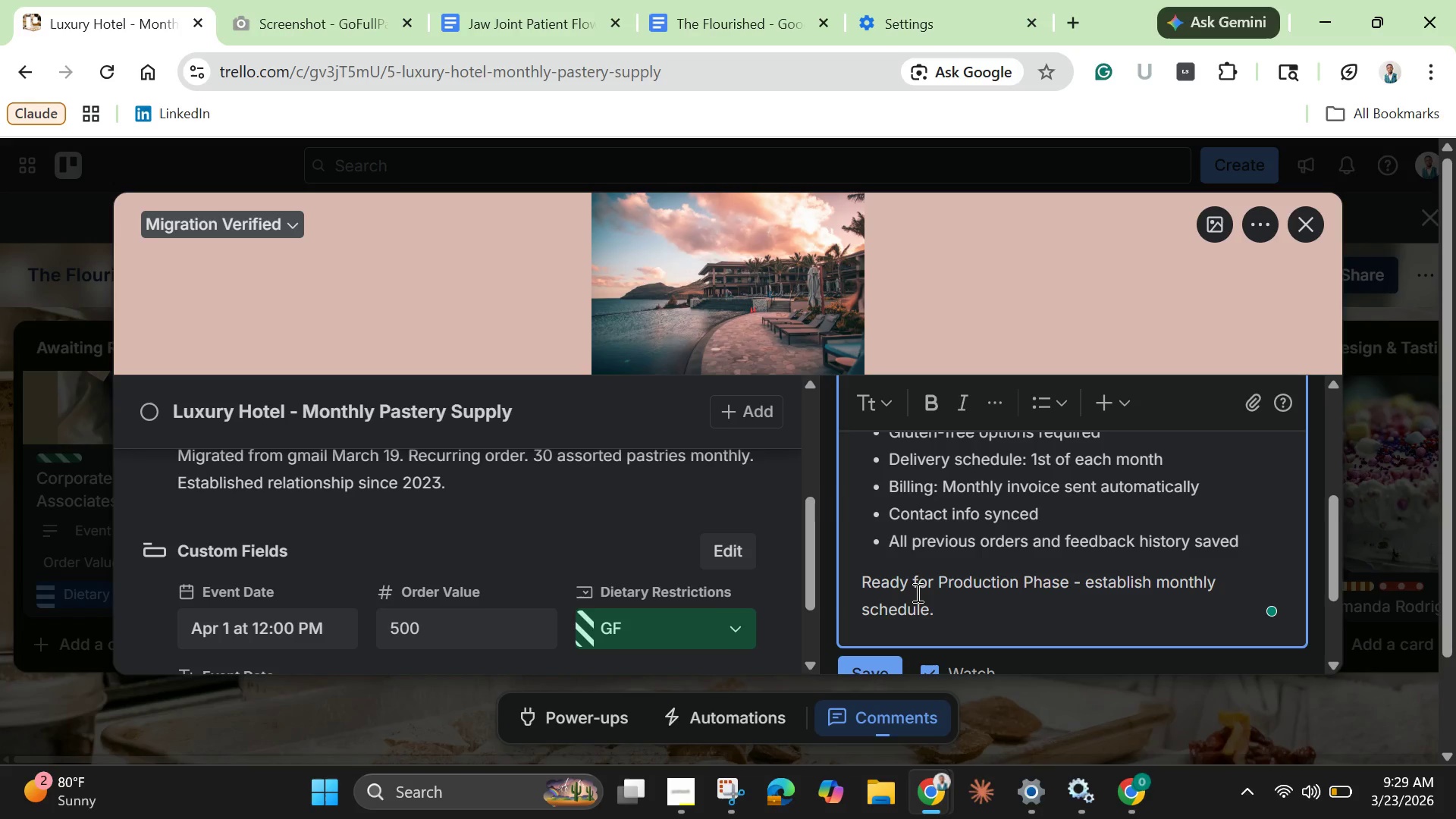 
left_click([1172, 576])
 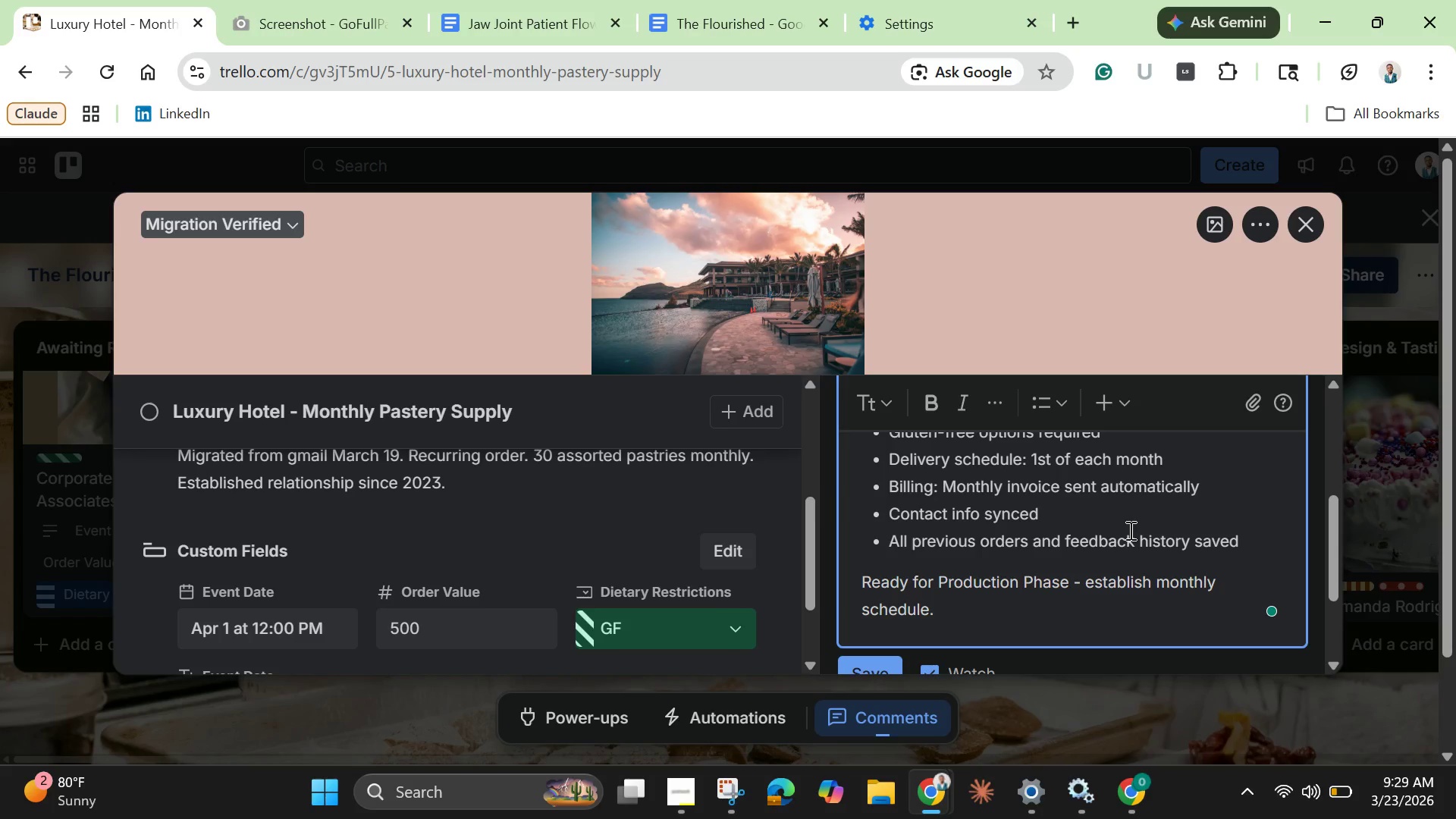 
scroll: coordinate [1129, 530], scroll_direction: down, amount: 2.0
 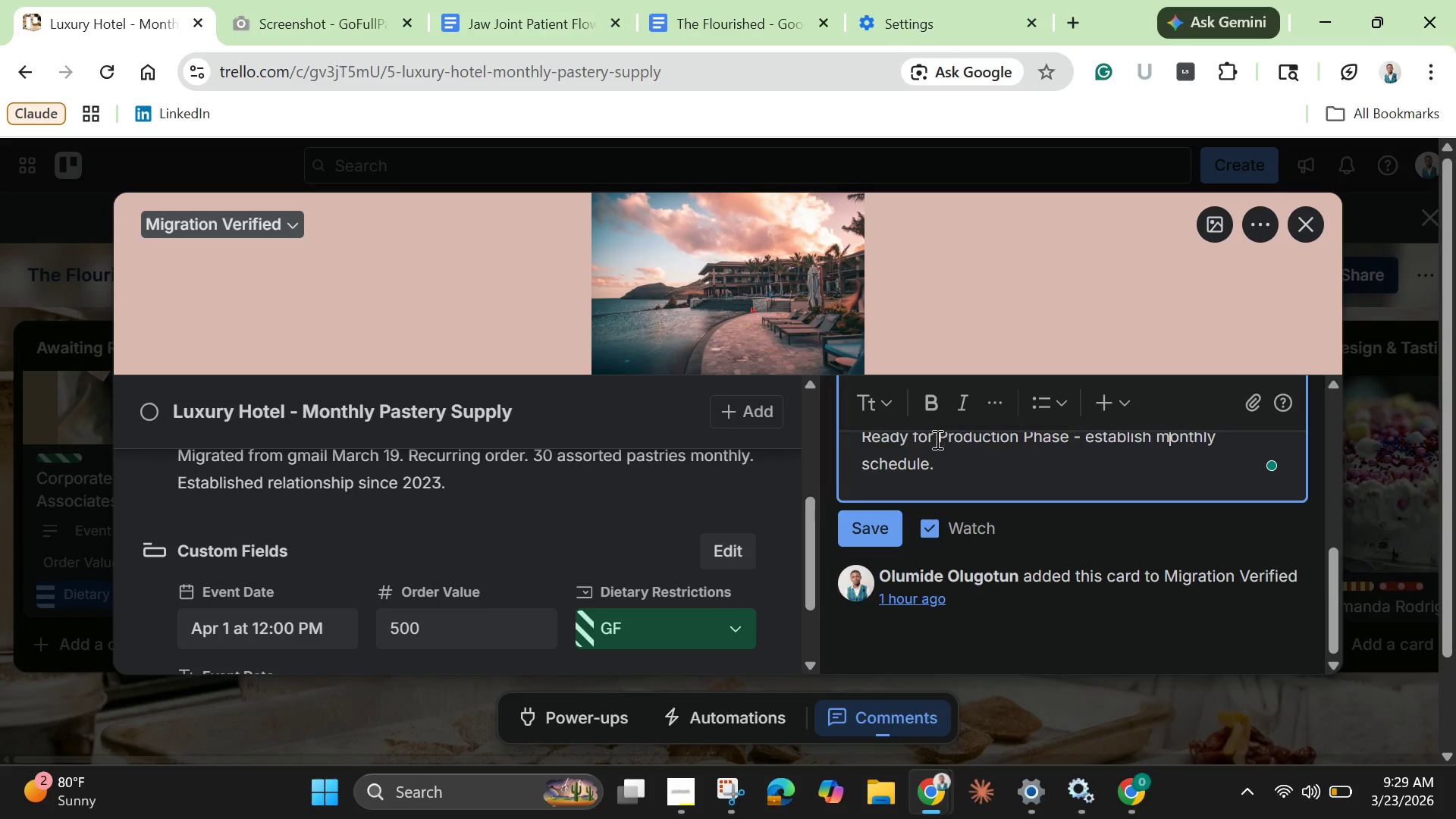 
left_click_drag(start_coordinate=[937, 441], to_coordinate=[1065, 441])
 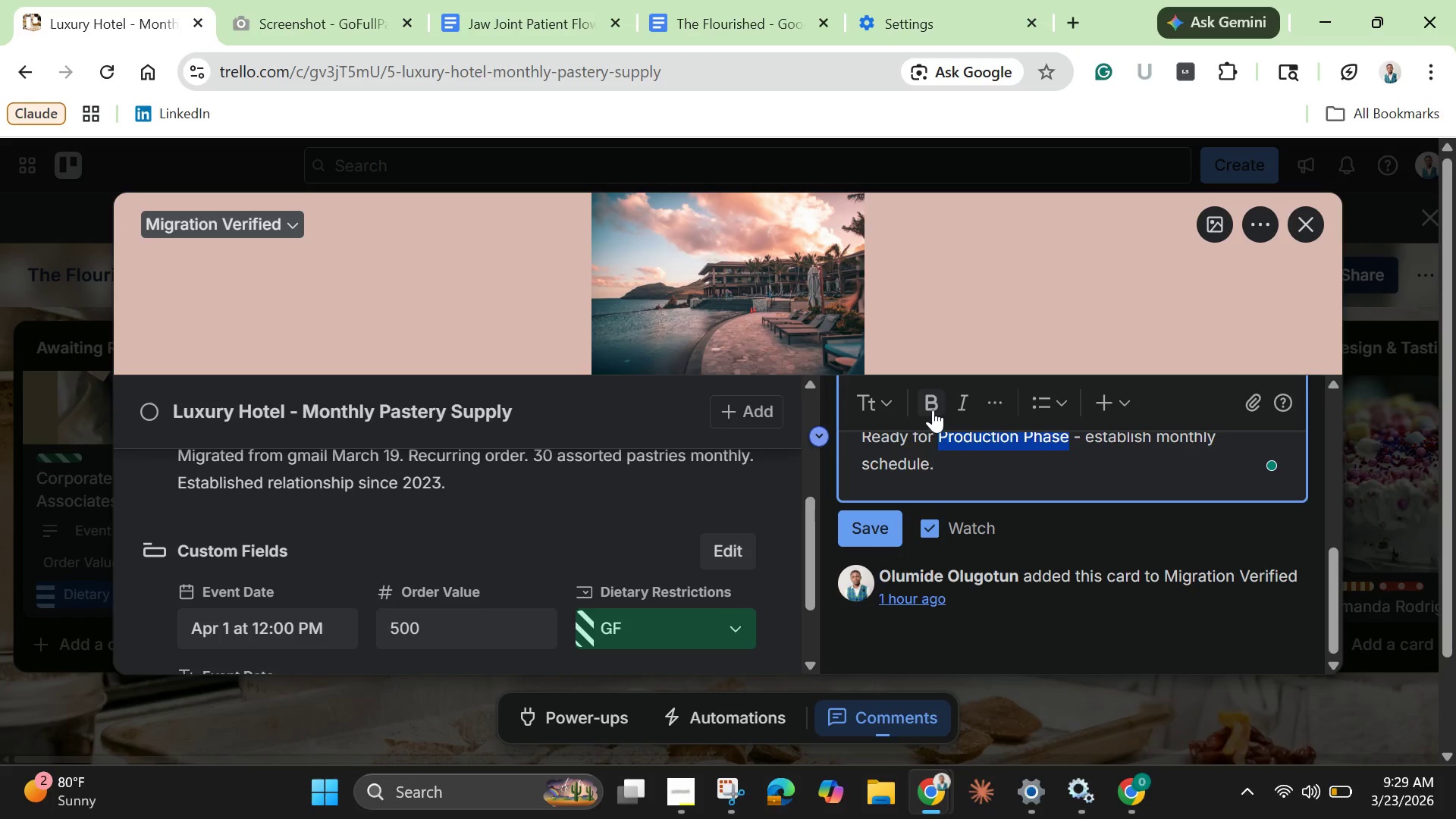 
left_click([935, 406])
 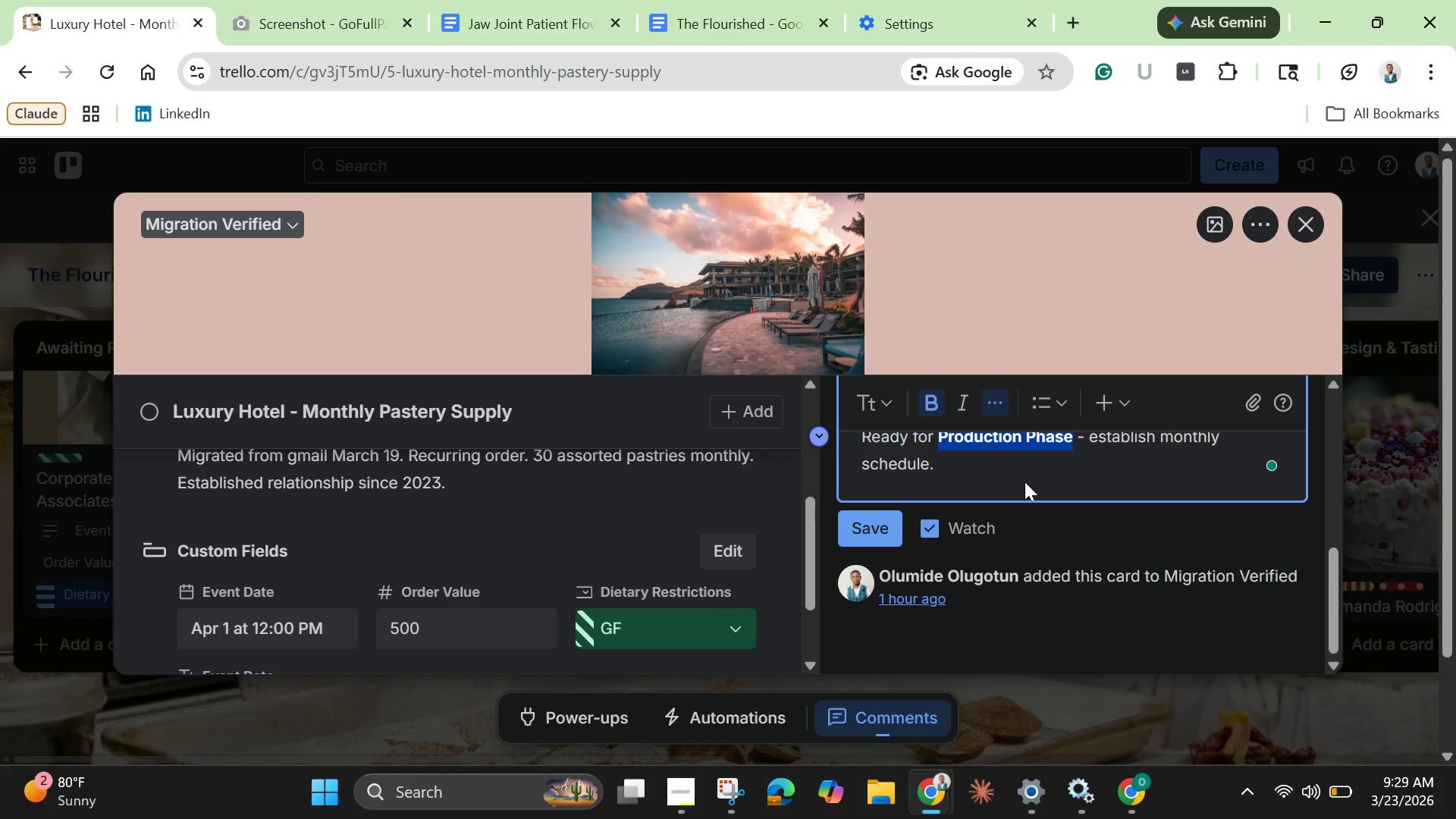 
scroll: coordinate [1024, 503], scroll_direction: up, amount: 4.0
 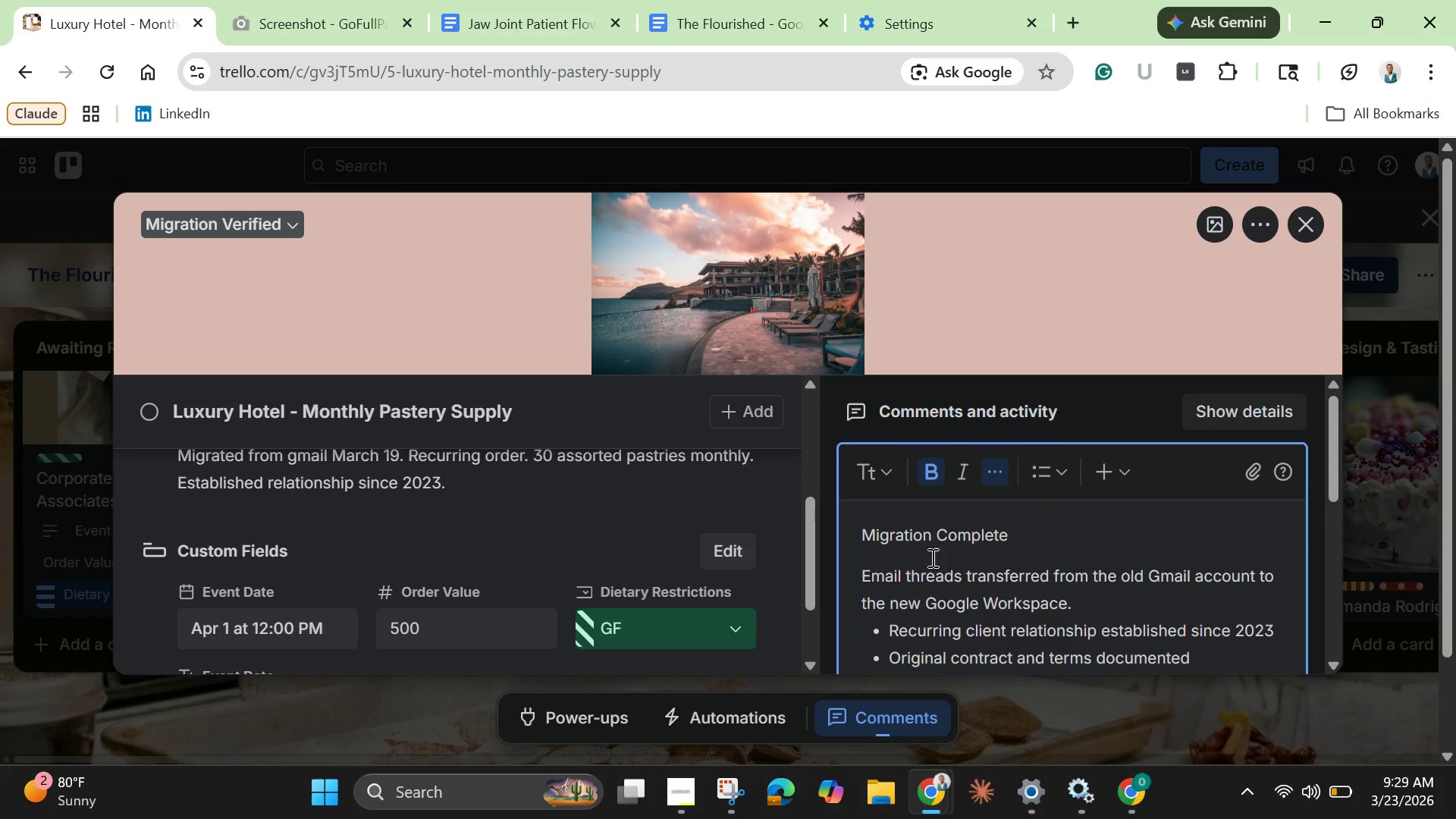 
left_click([929, 544])
 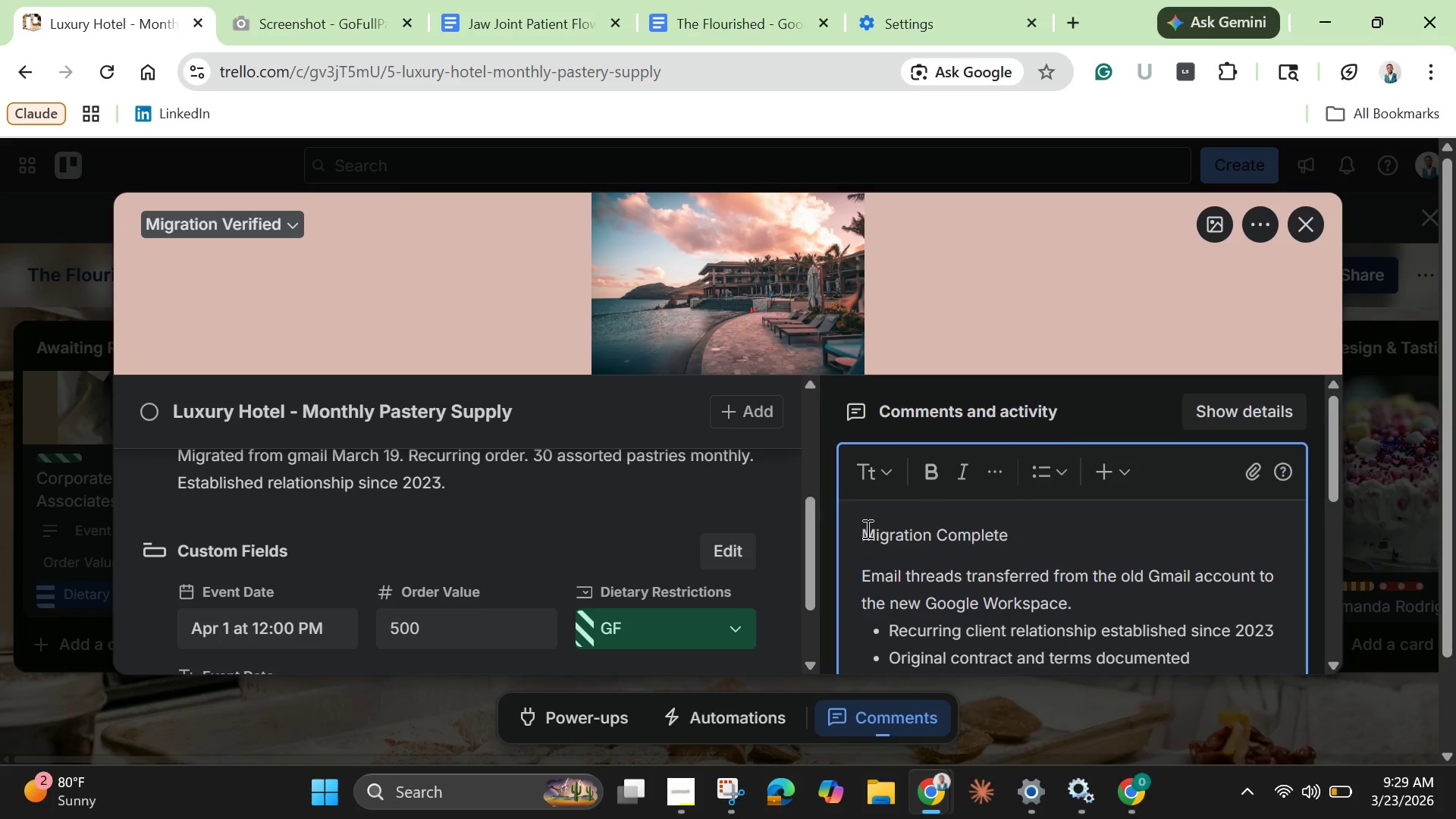 
left_click([868, 529])
 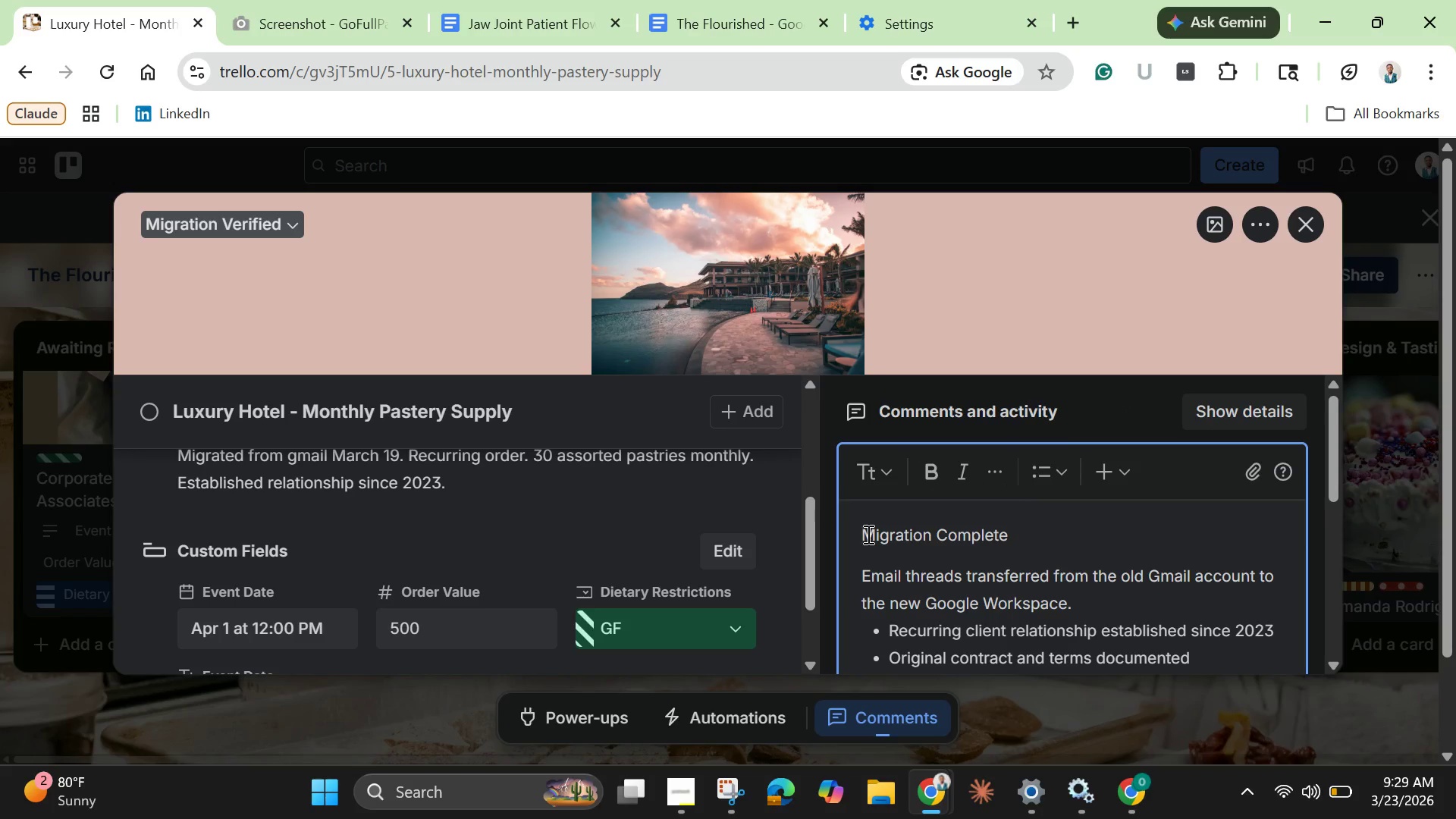 
left_click_drag(start_coordinate=[867, 534], to_coordinate=[1006, 538])
 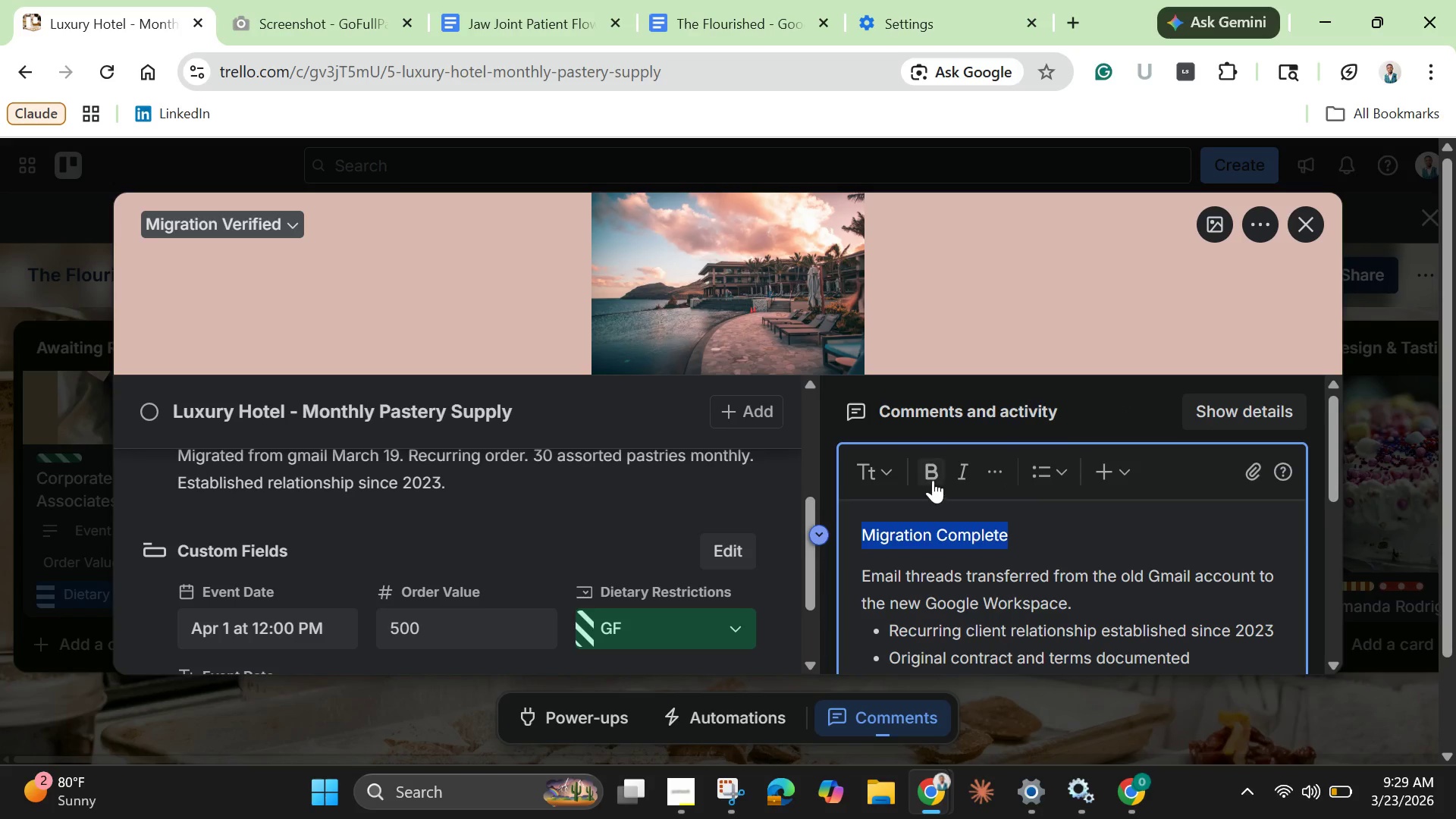 
left_click([933, 480])
 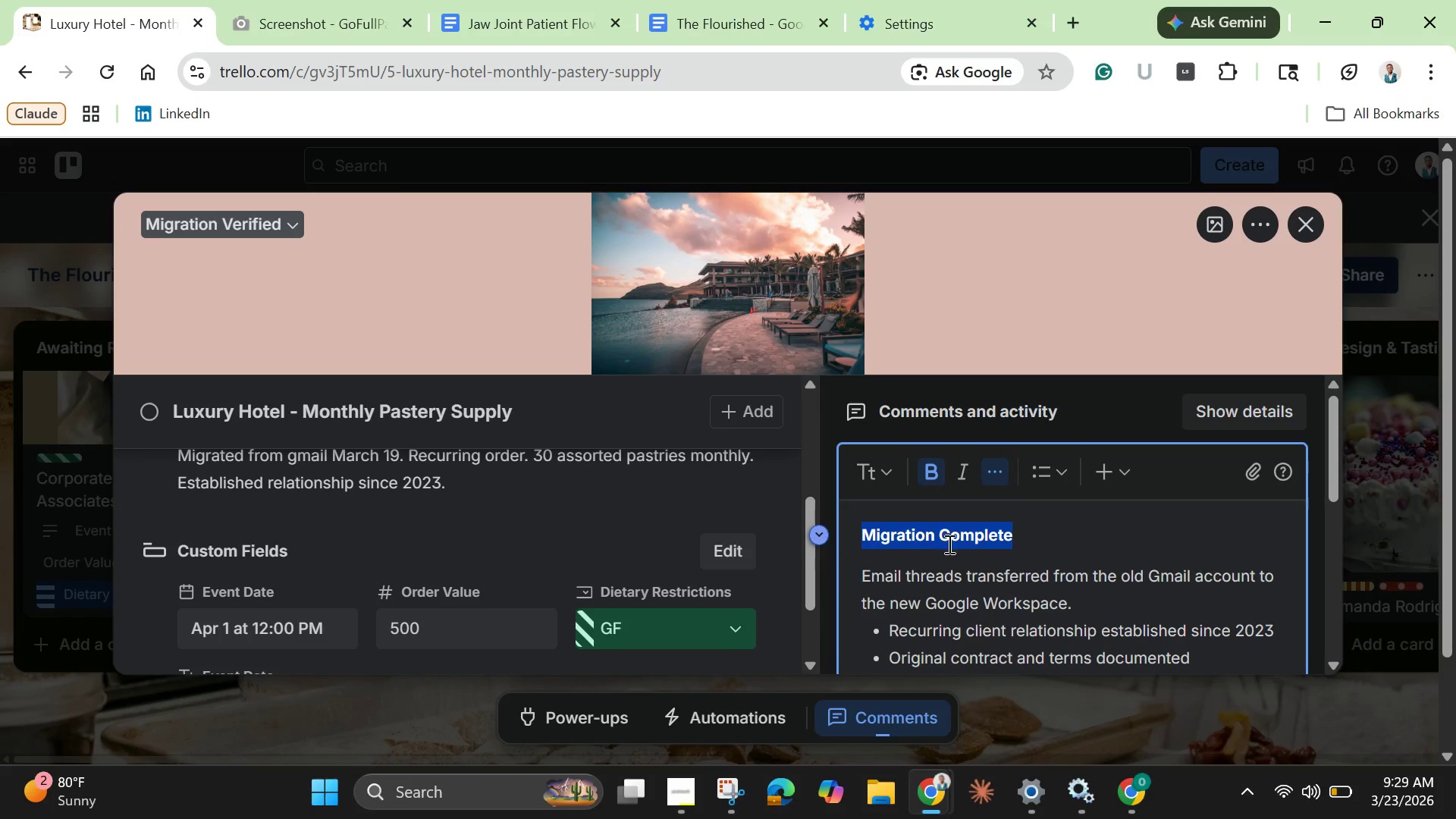 
scroll: coordinate [949, 555], scroll_direction: down, amount: 4.0
 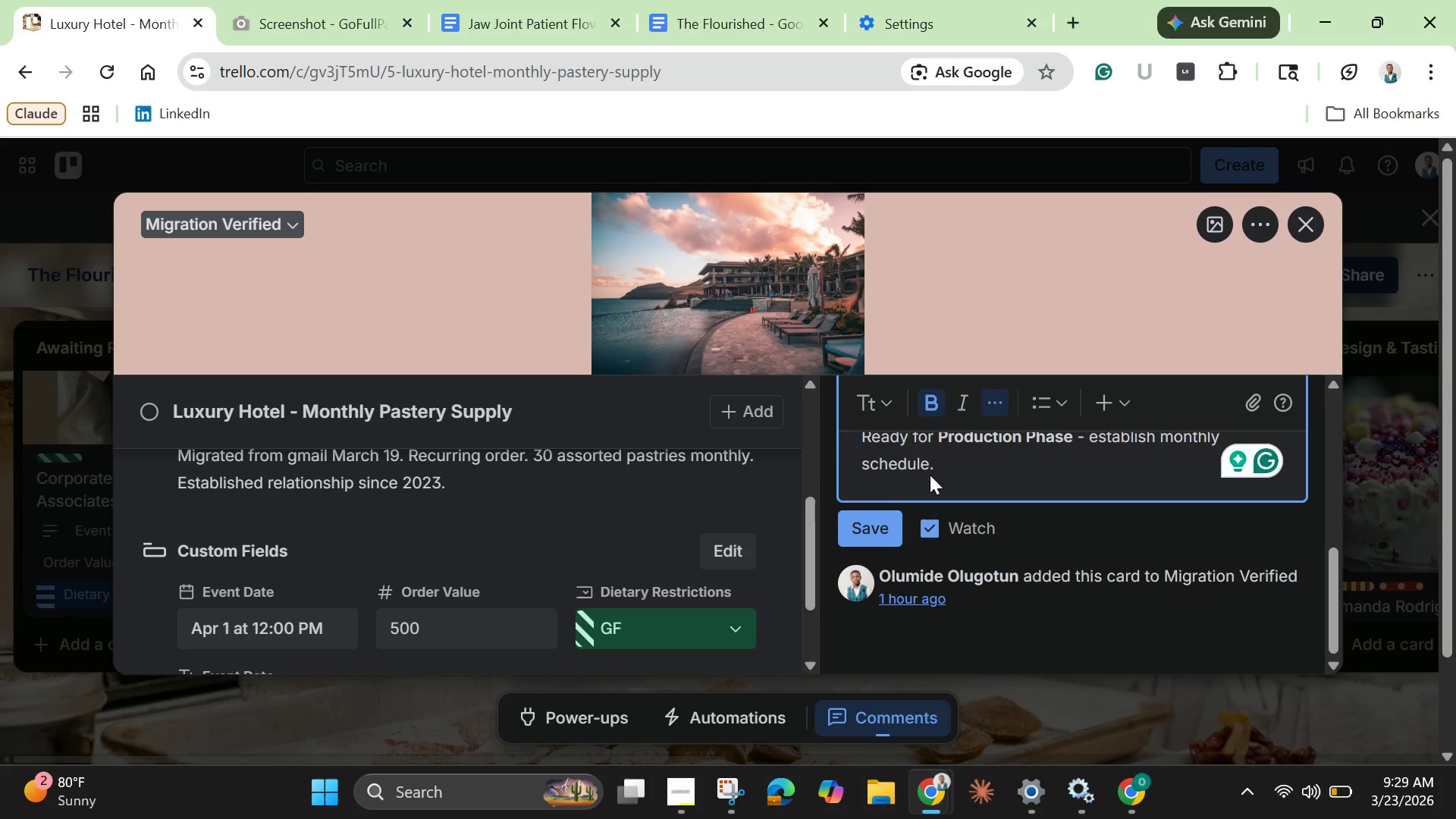 
left_click([938, 470])
 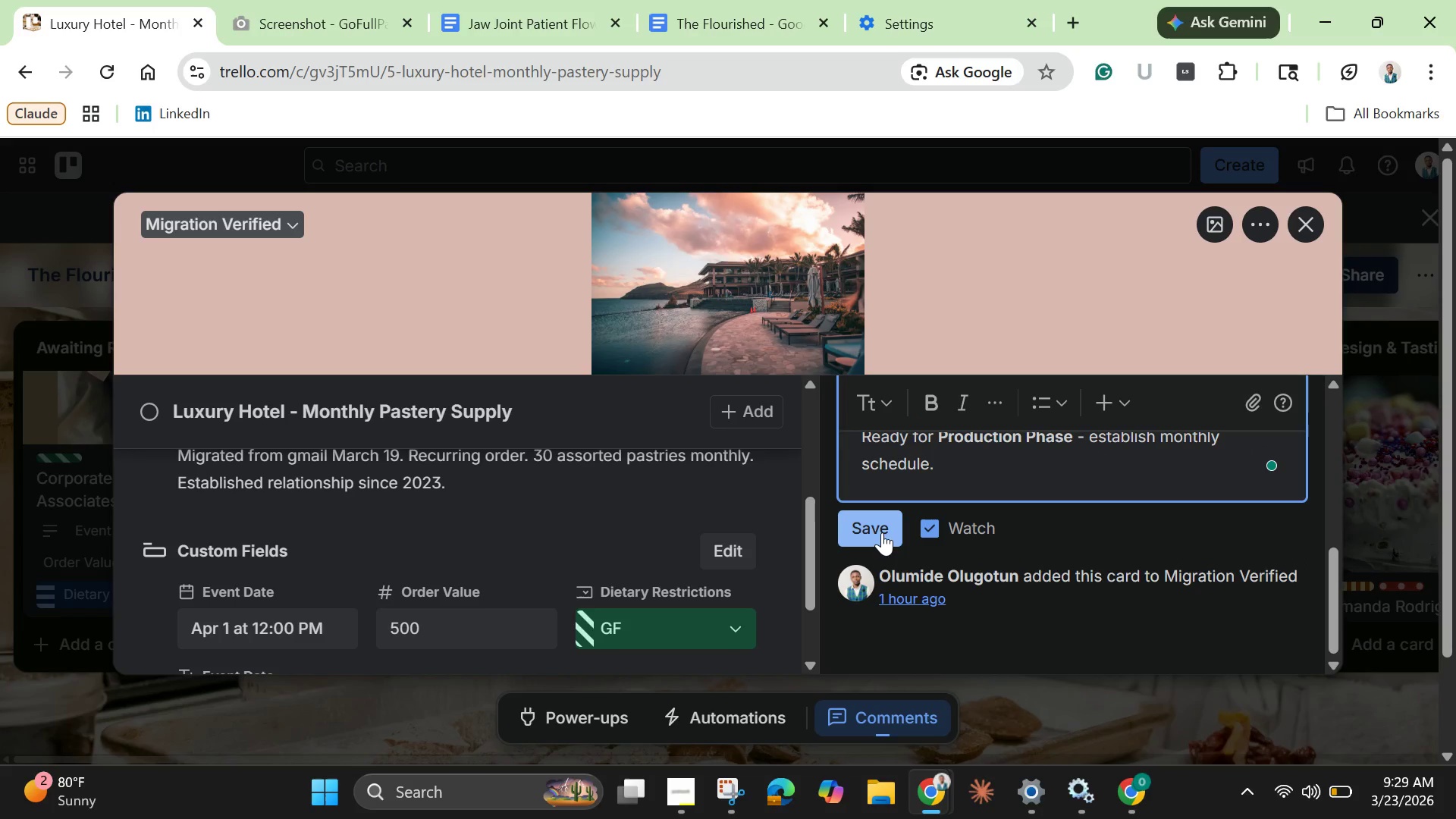 
left_click([882, 532])
 